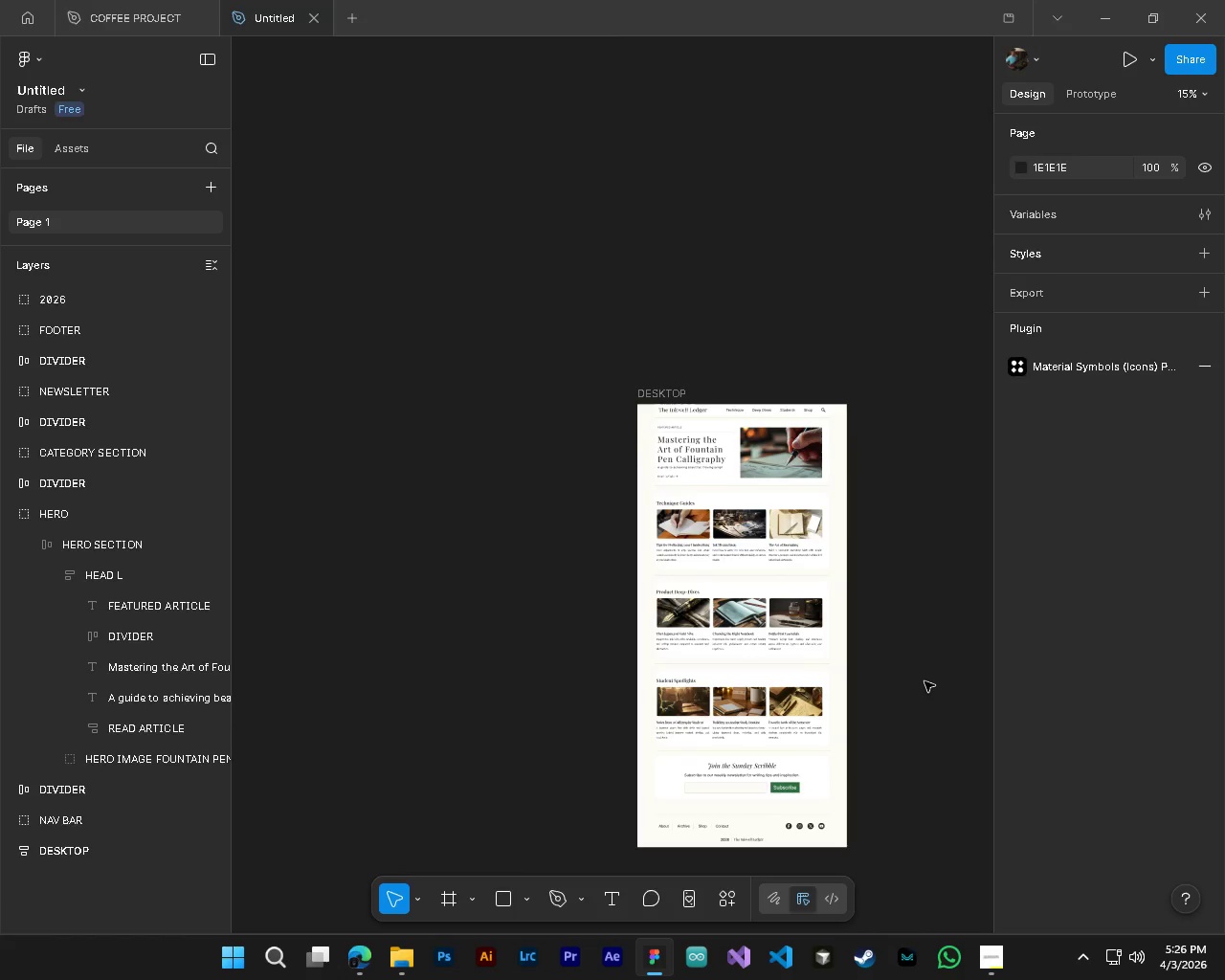 
scroll: coordinate [765, 648], scroll_direction: down, amount: 5.0
 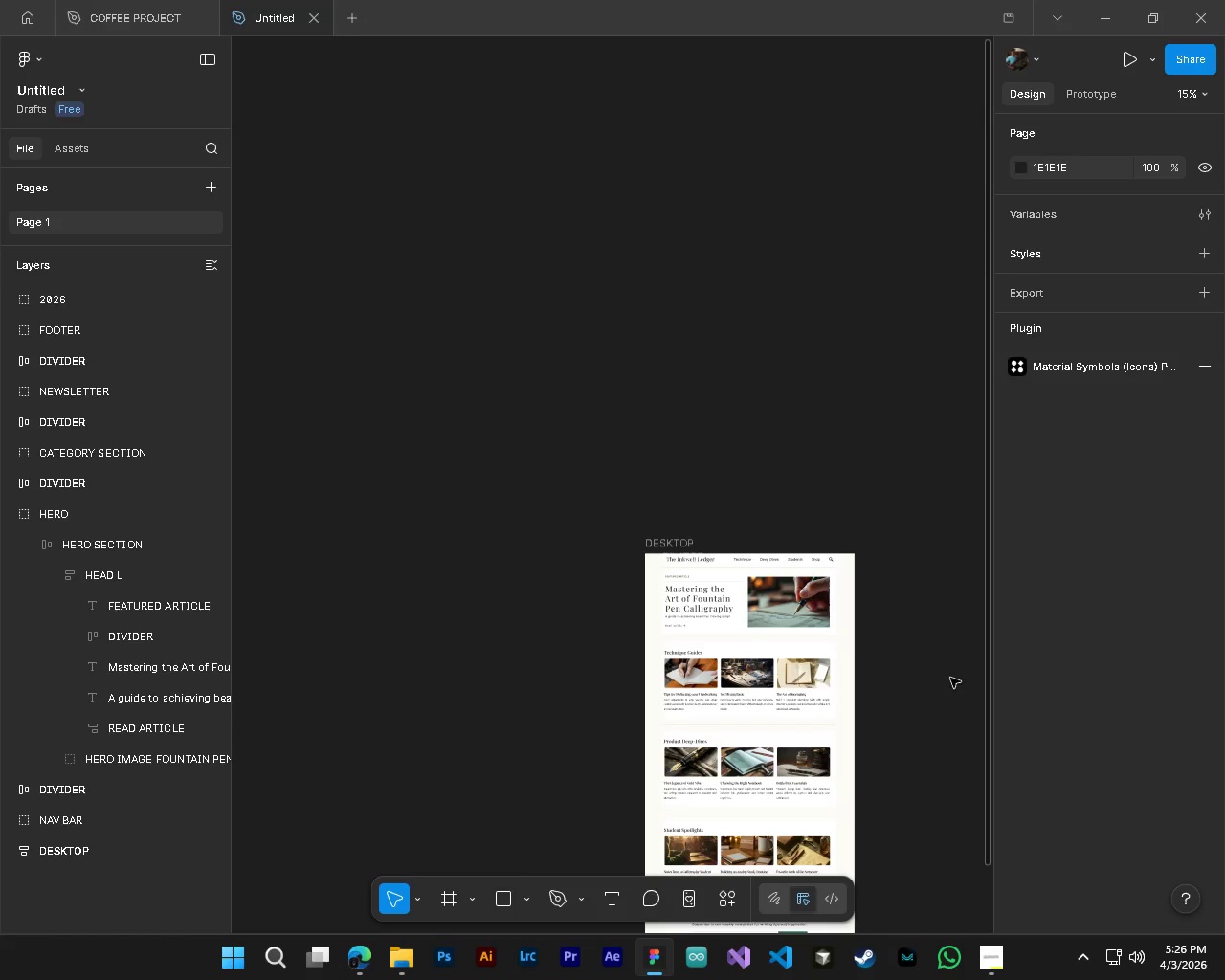 
key(Control+S)
 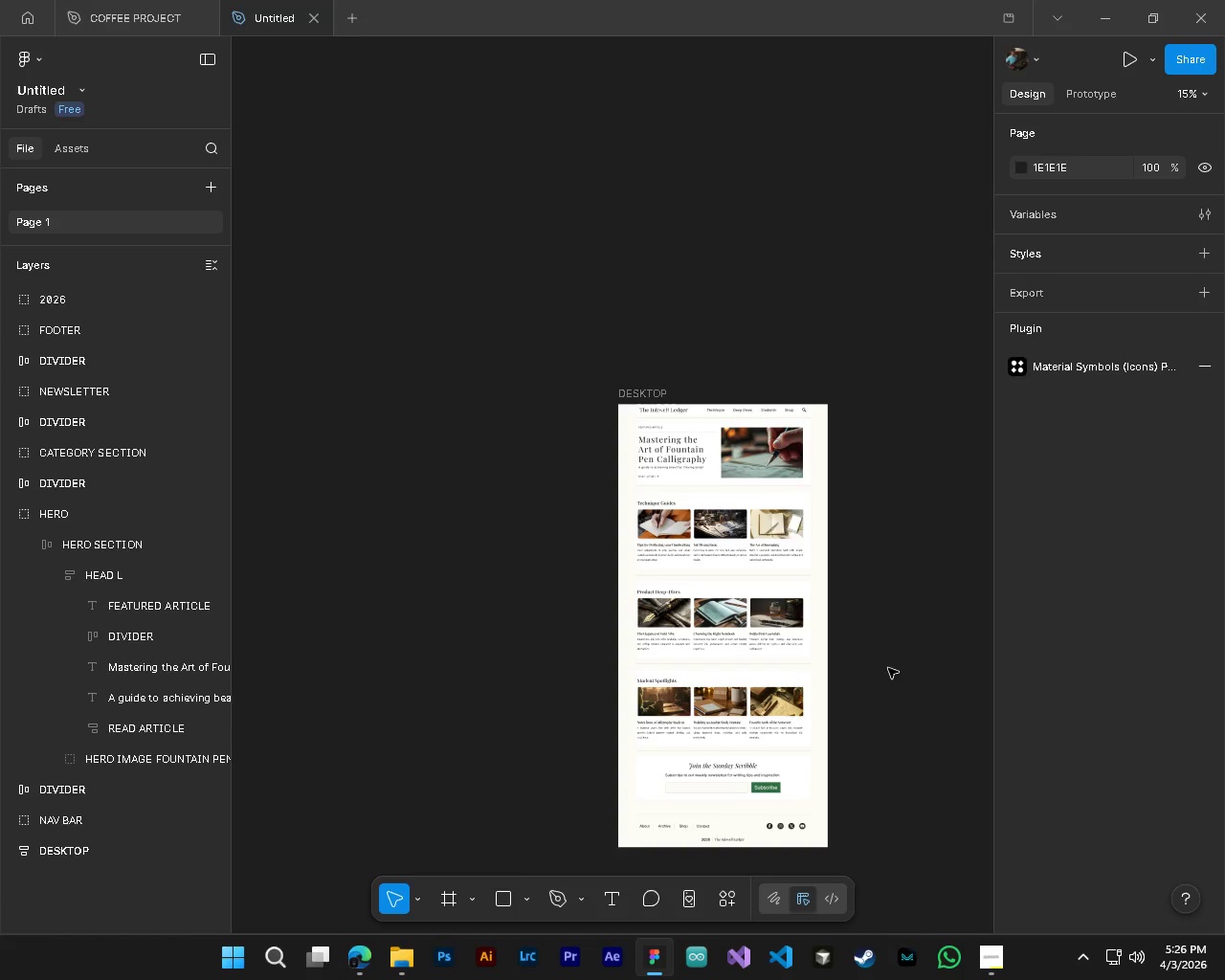 
key(Shift+ShiftLeft)
 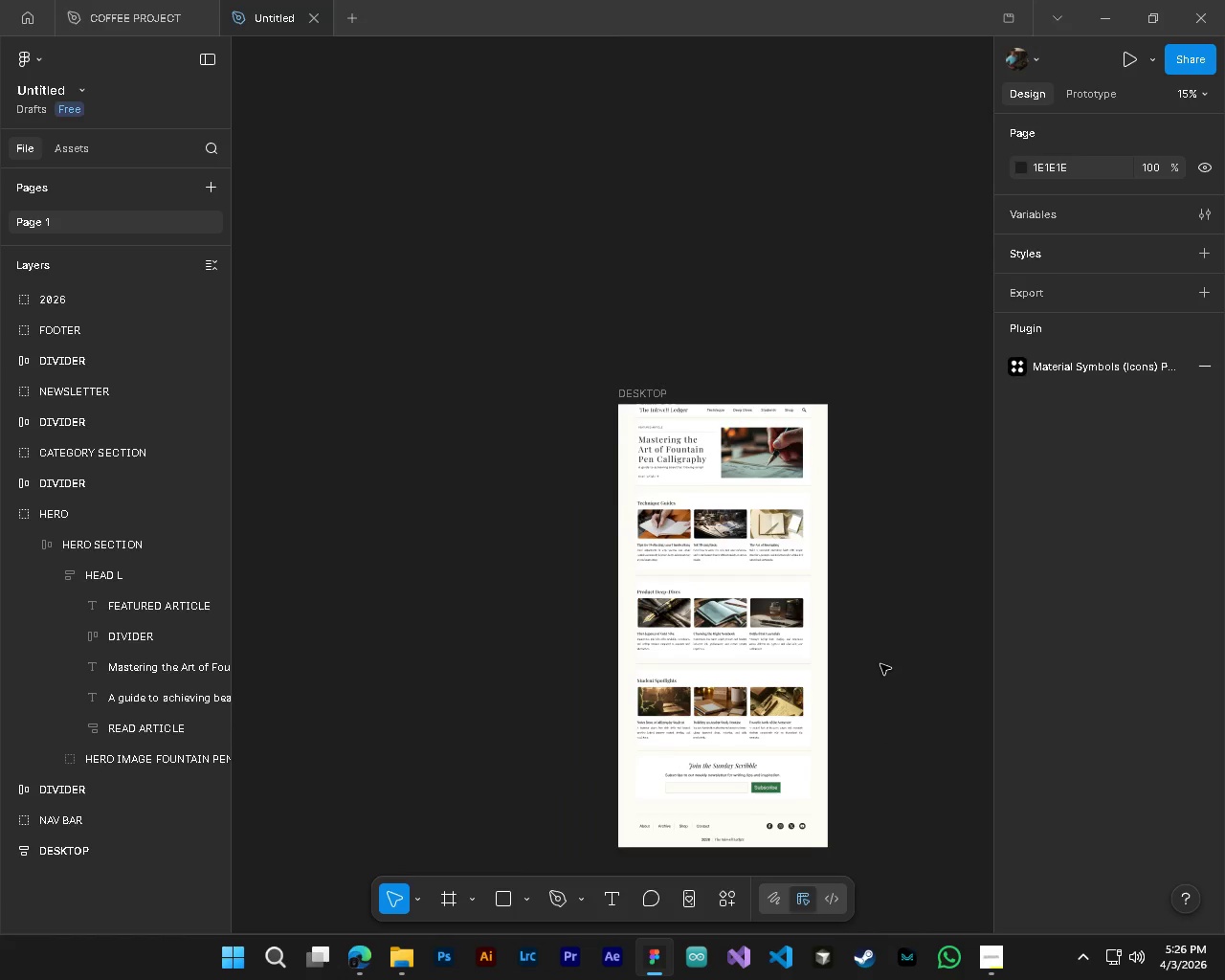 
hold_key(key=AltLeft, duration=0.86)
 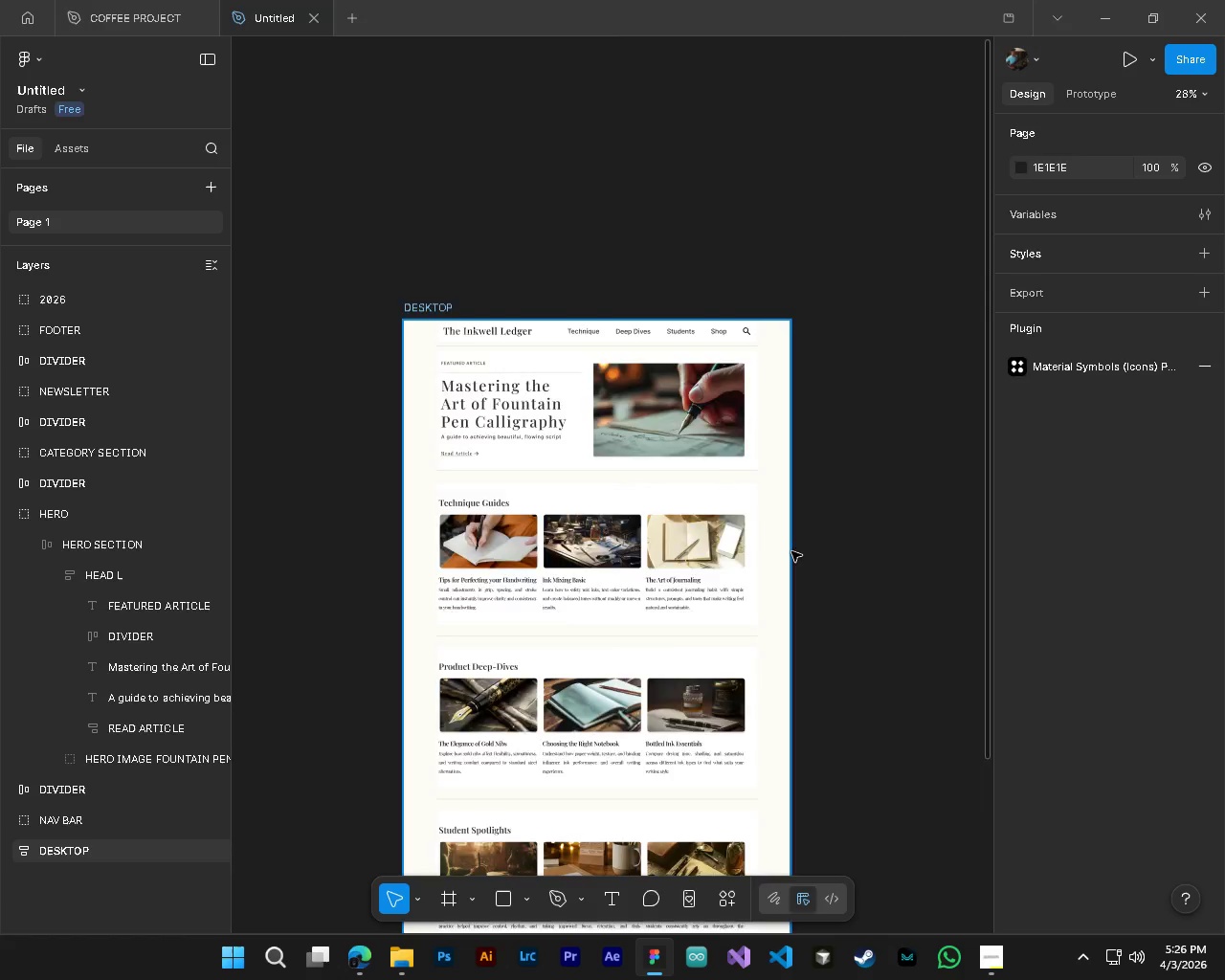 
hold_key(key=ControlLeft, duration=0.88)
 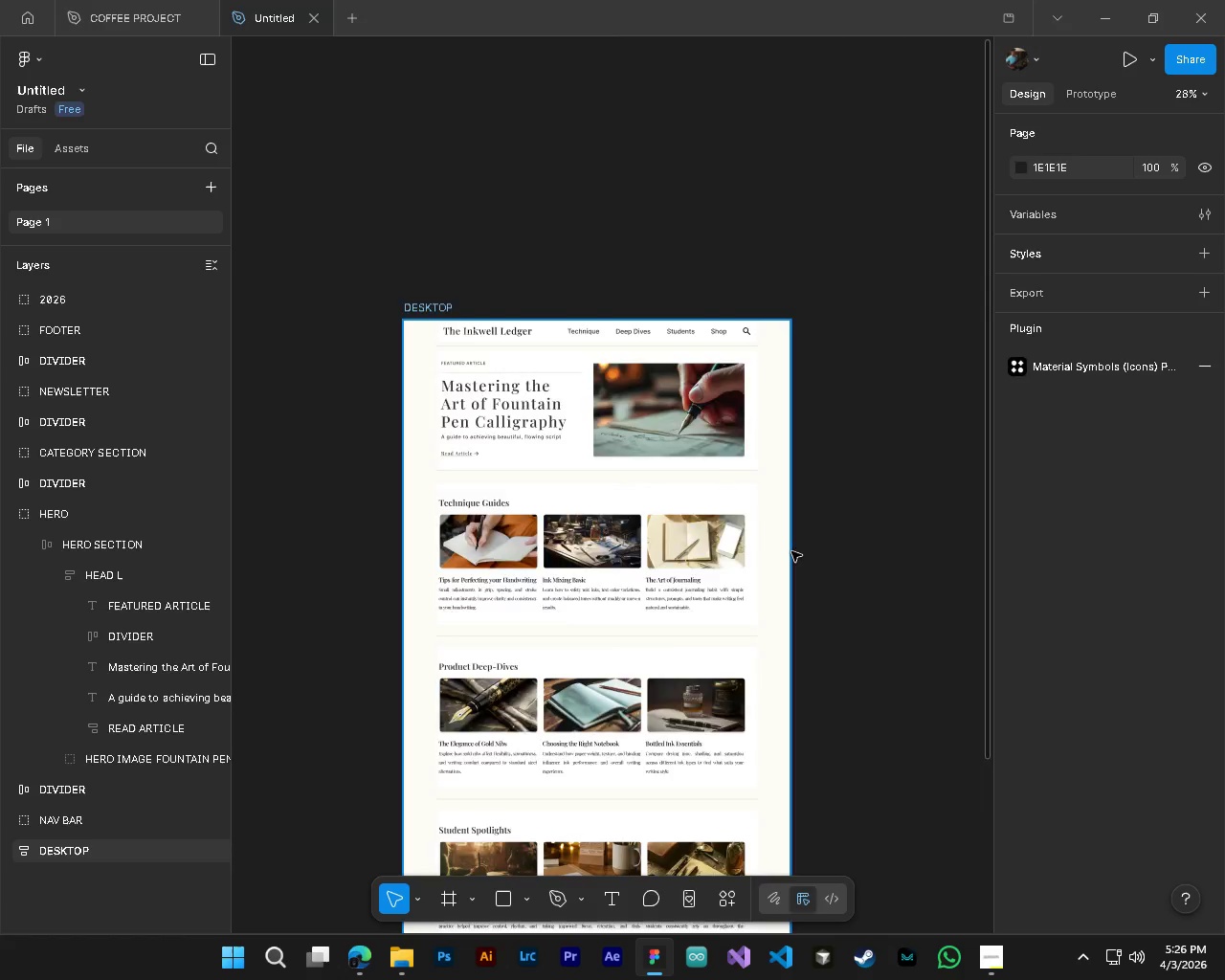 
scroll: coordinate [924, 681], scroll_direction: down, amount: 8.0
 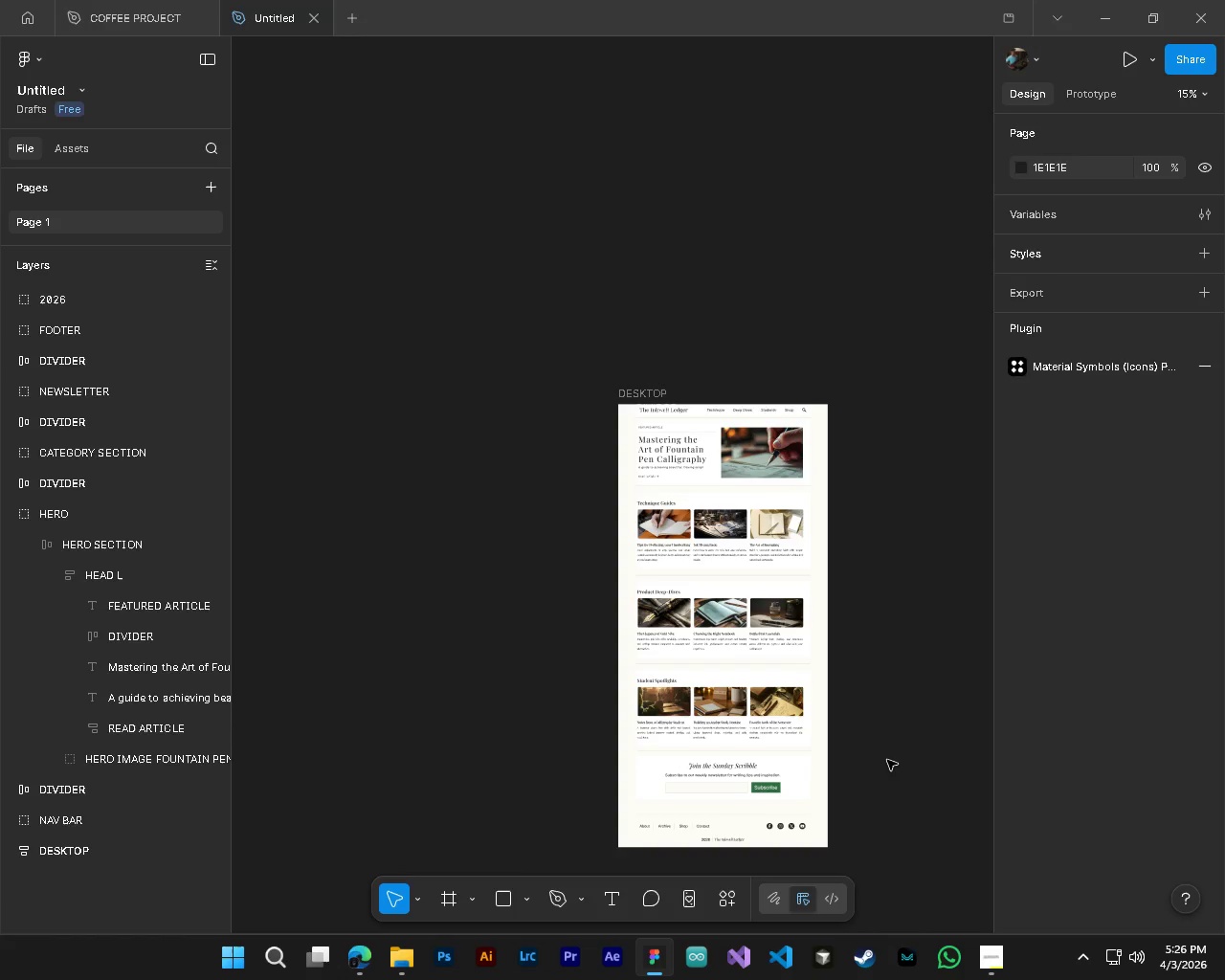 
scroll: coordinate [813, 503], scroll_direction: up, amount: 4.0
 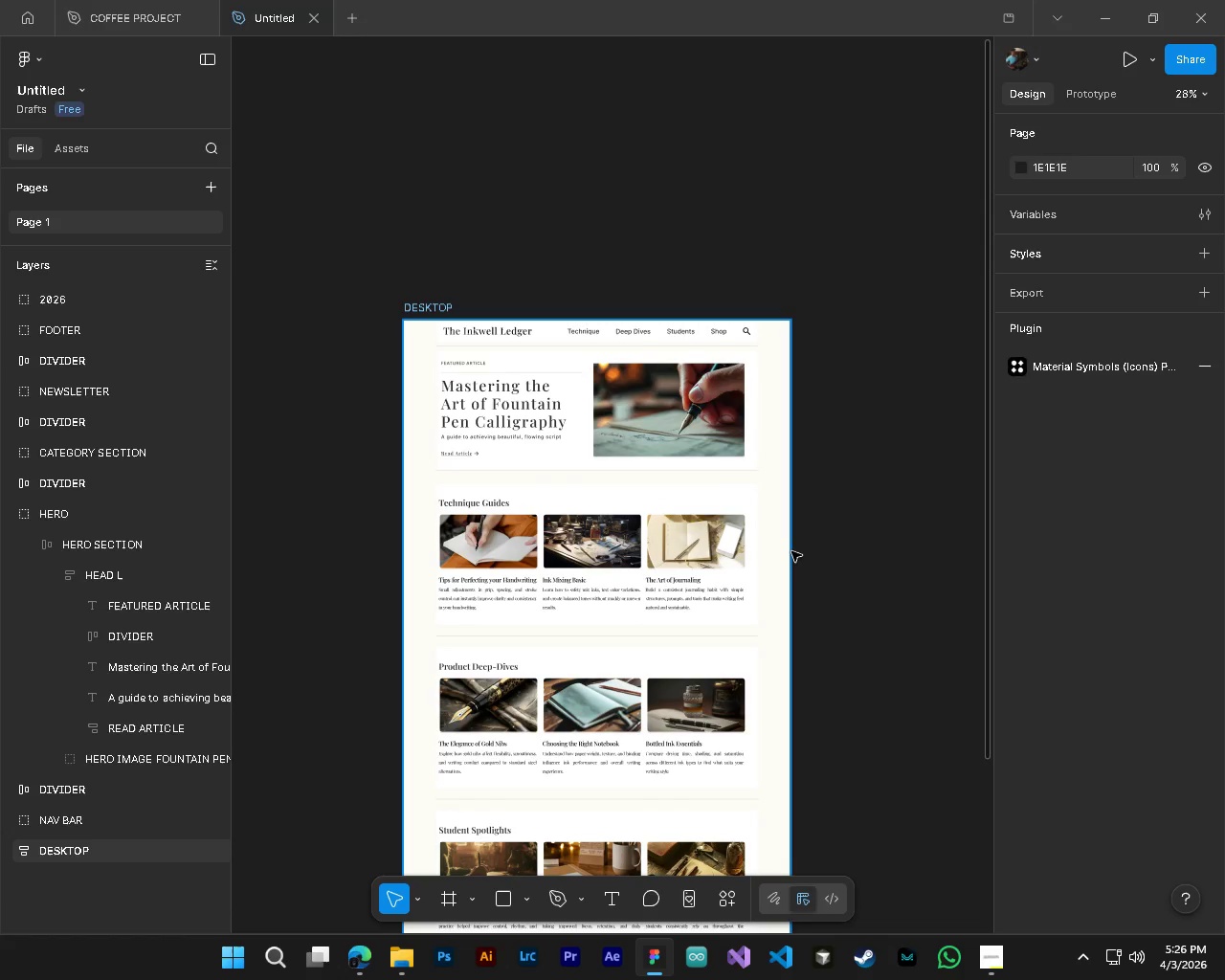 
scroll: coordinate [791, 551], scroll_direction: down, amount: 4.0
 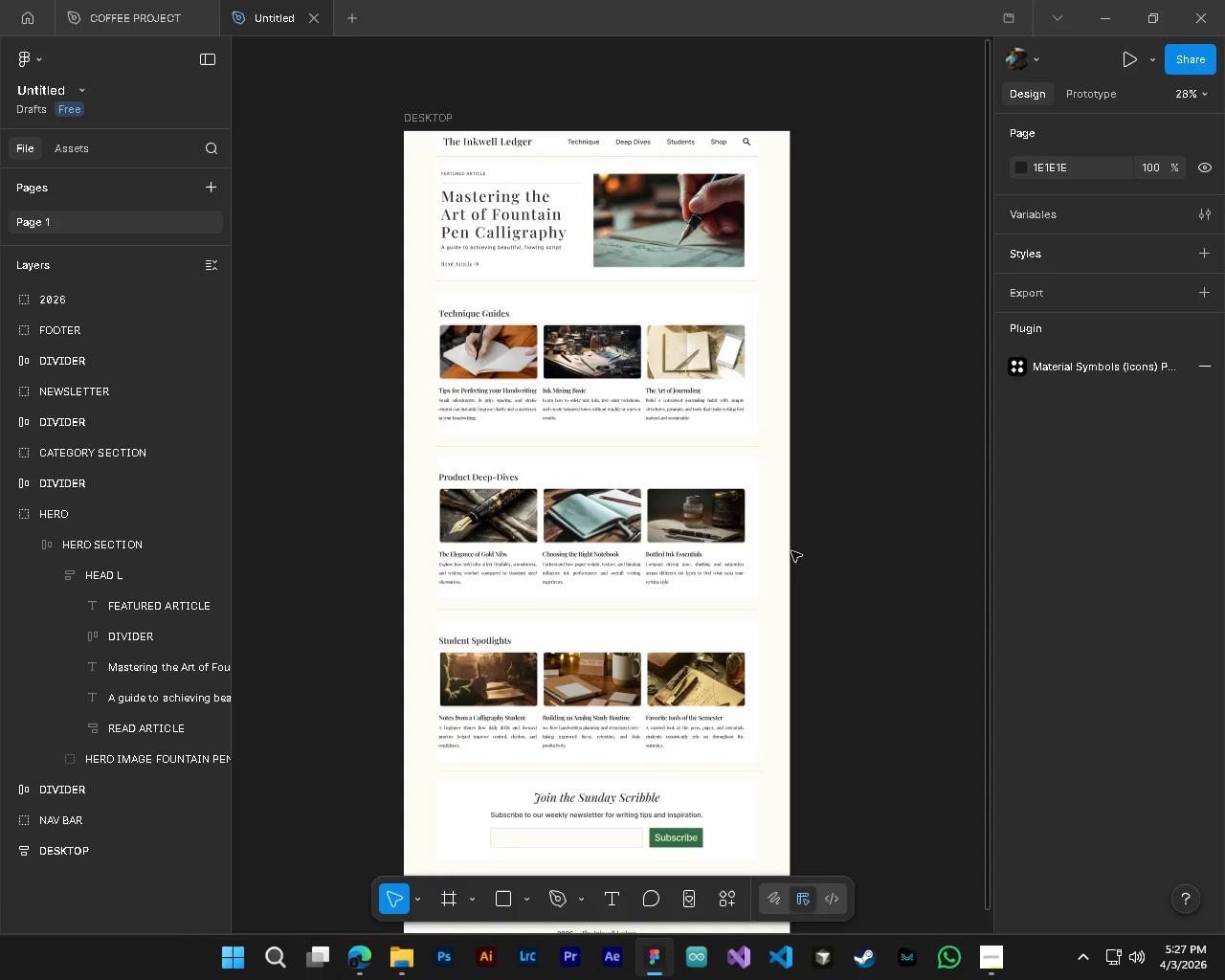 
wait(5.04)
 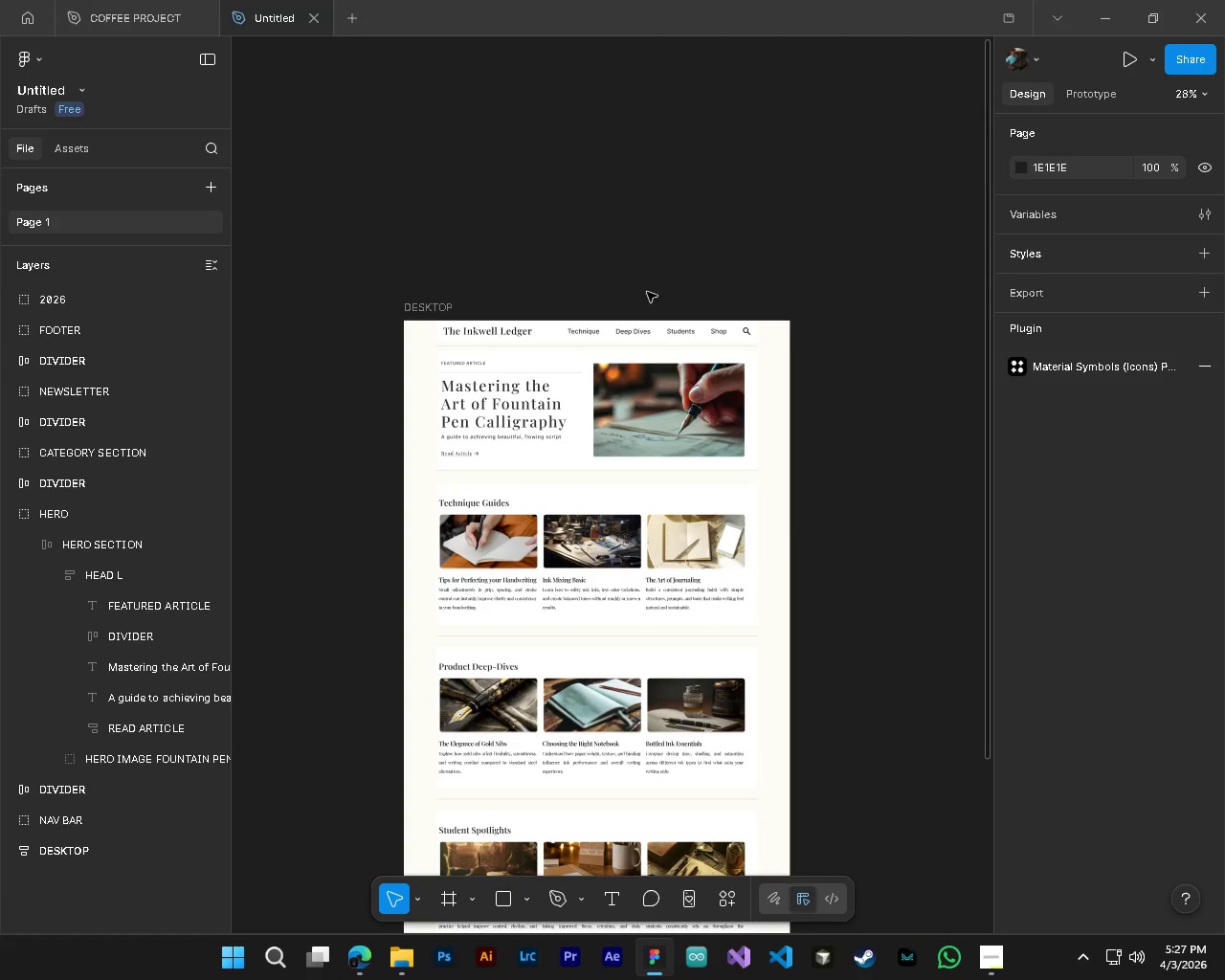 
hold_key(key=ControlLeft, duration=0.75)
 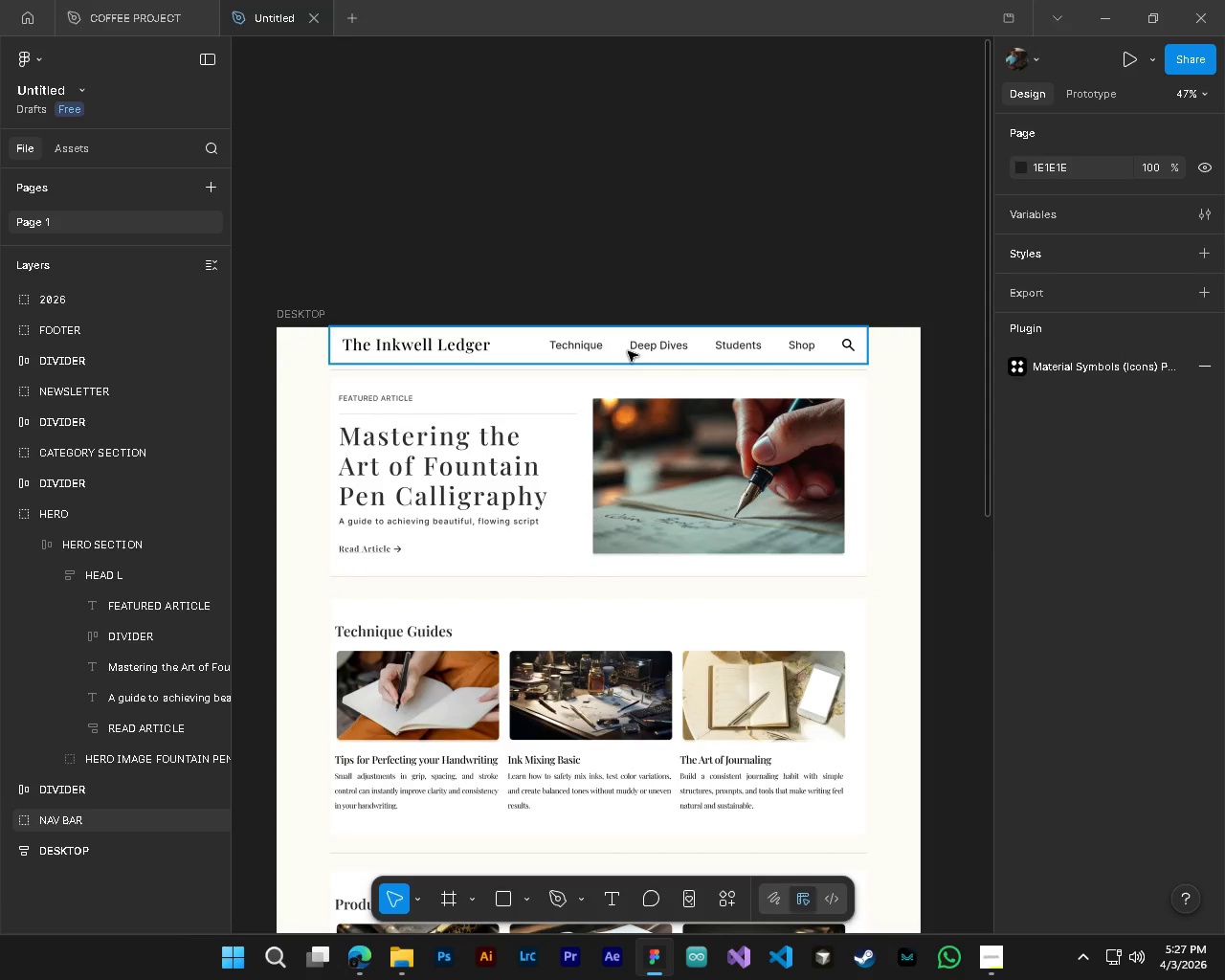 
hold_key(key=AltLeft, duration=0.7)
 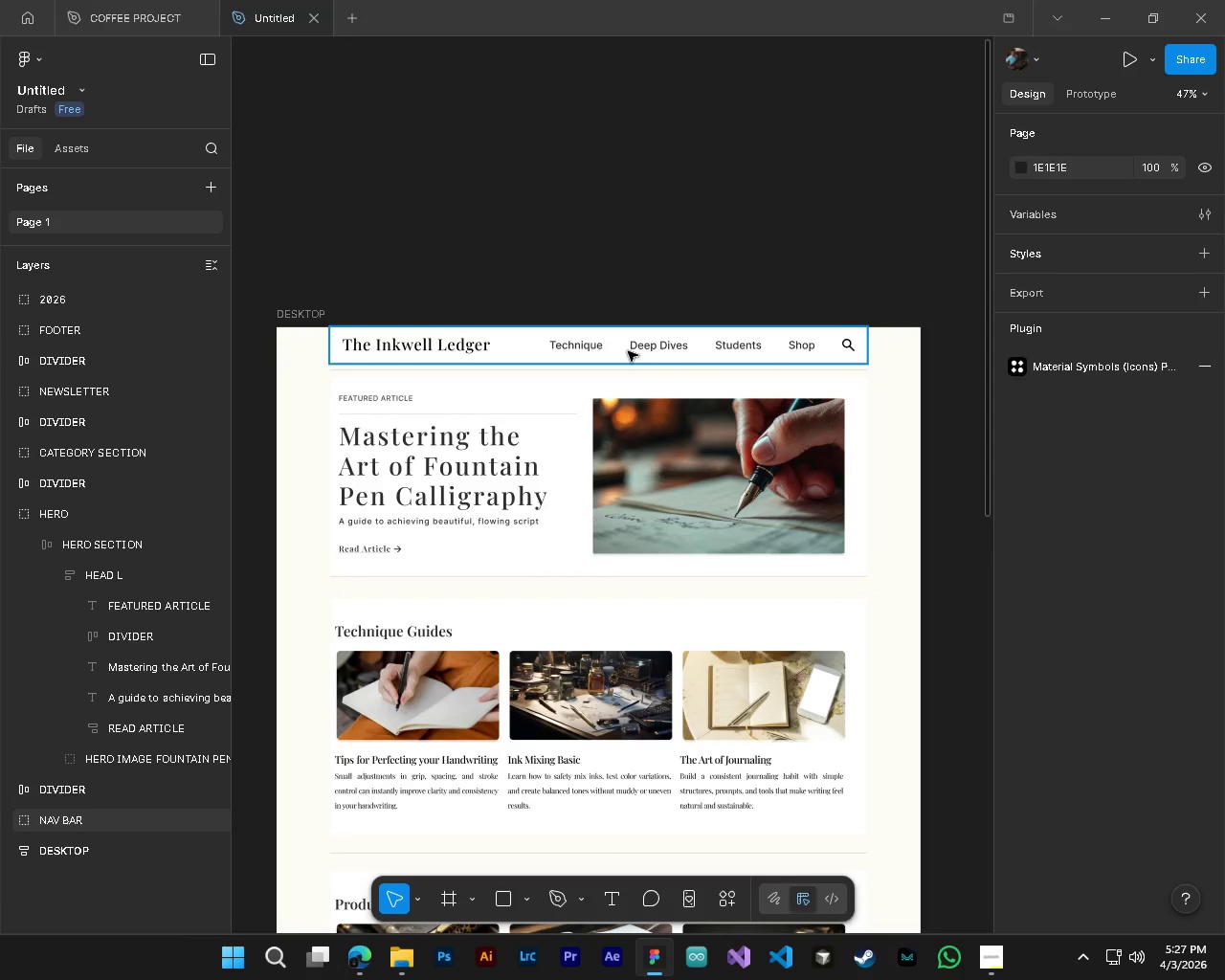 
scroll: coordinate [656, 218], scroll_direction: up, amount: 4.0
 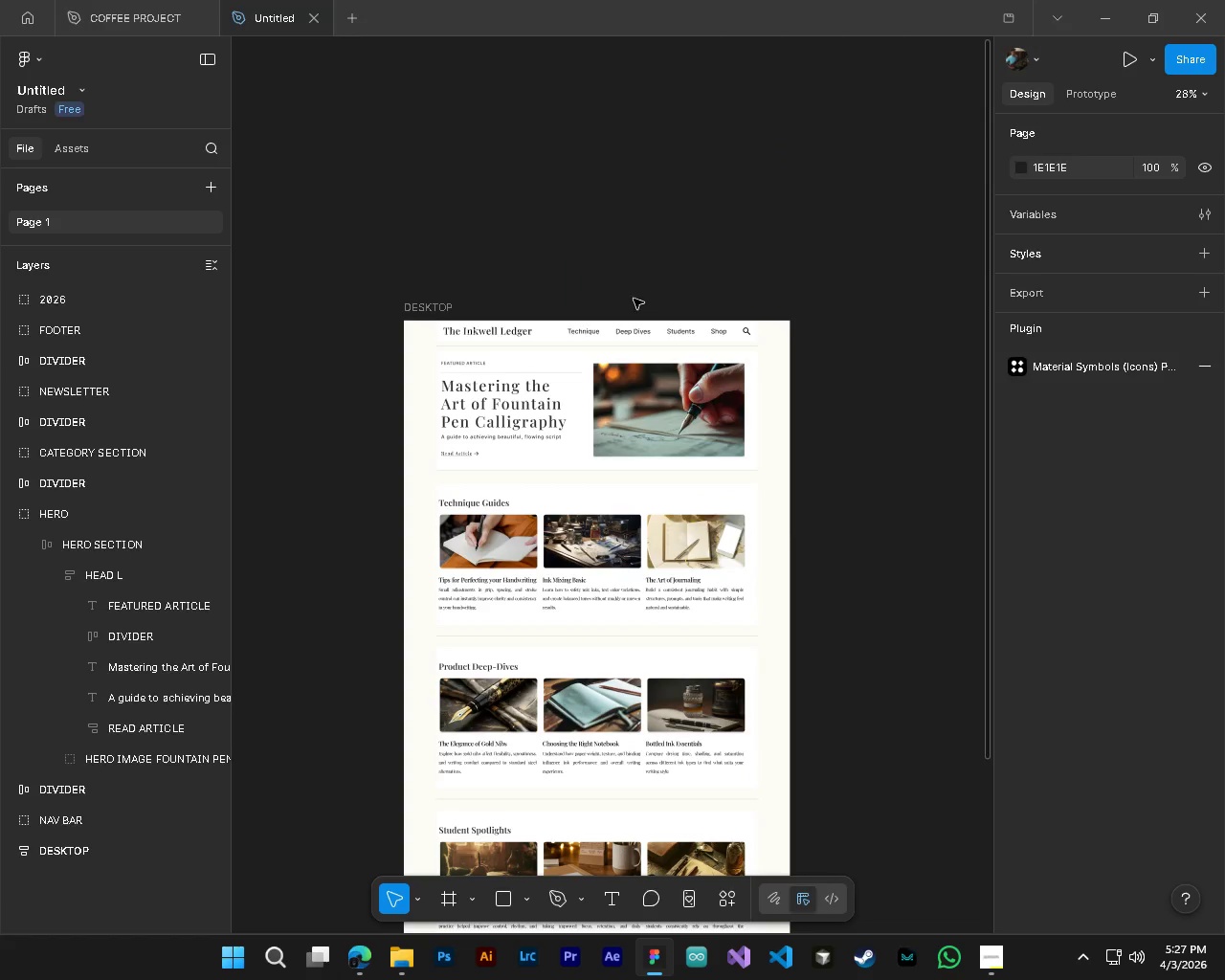 
left_click([628, 351])
 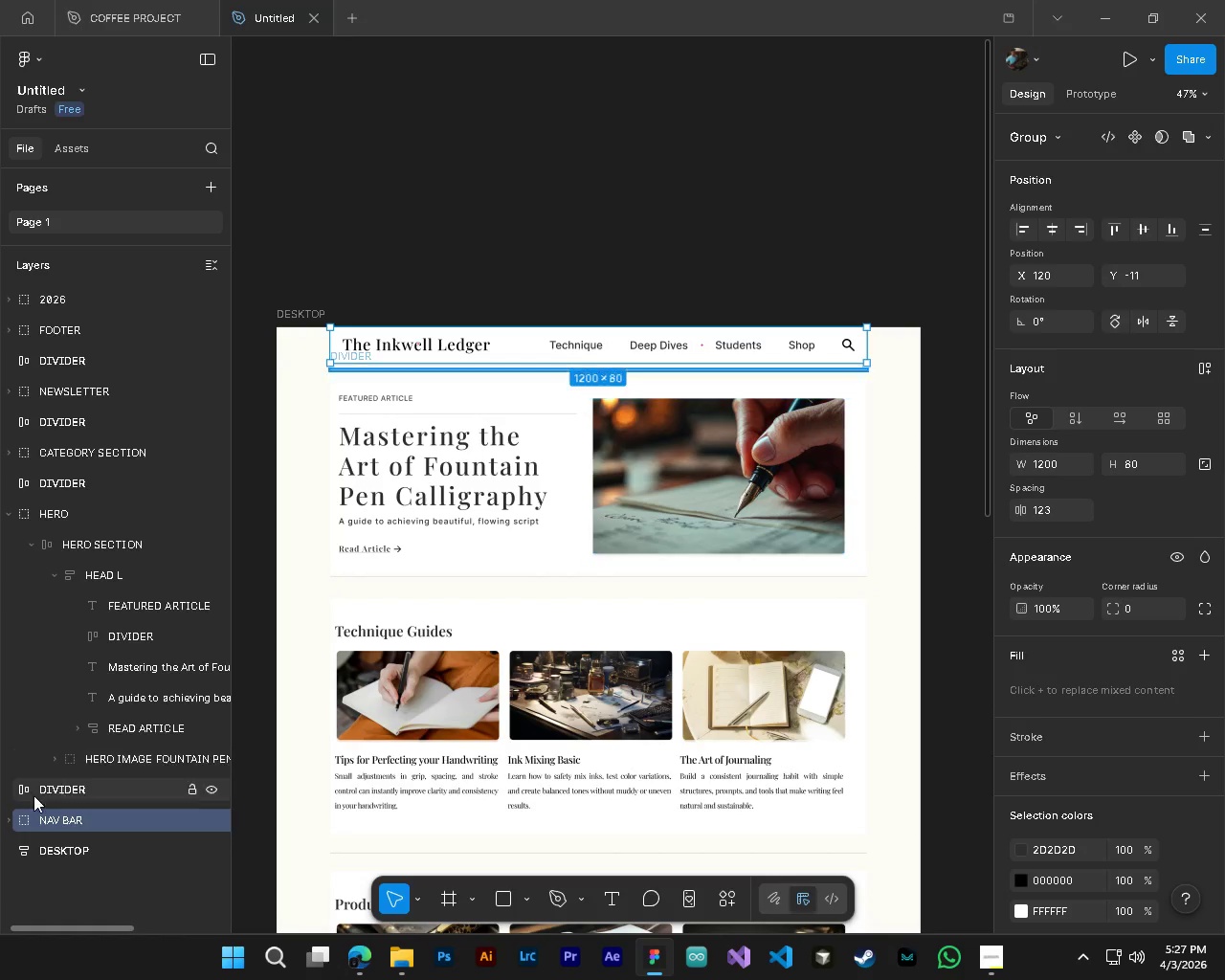 
scroll: coordinate [594, 310], scroll_direction: up, amount: 5.0
 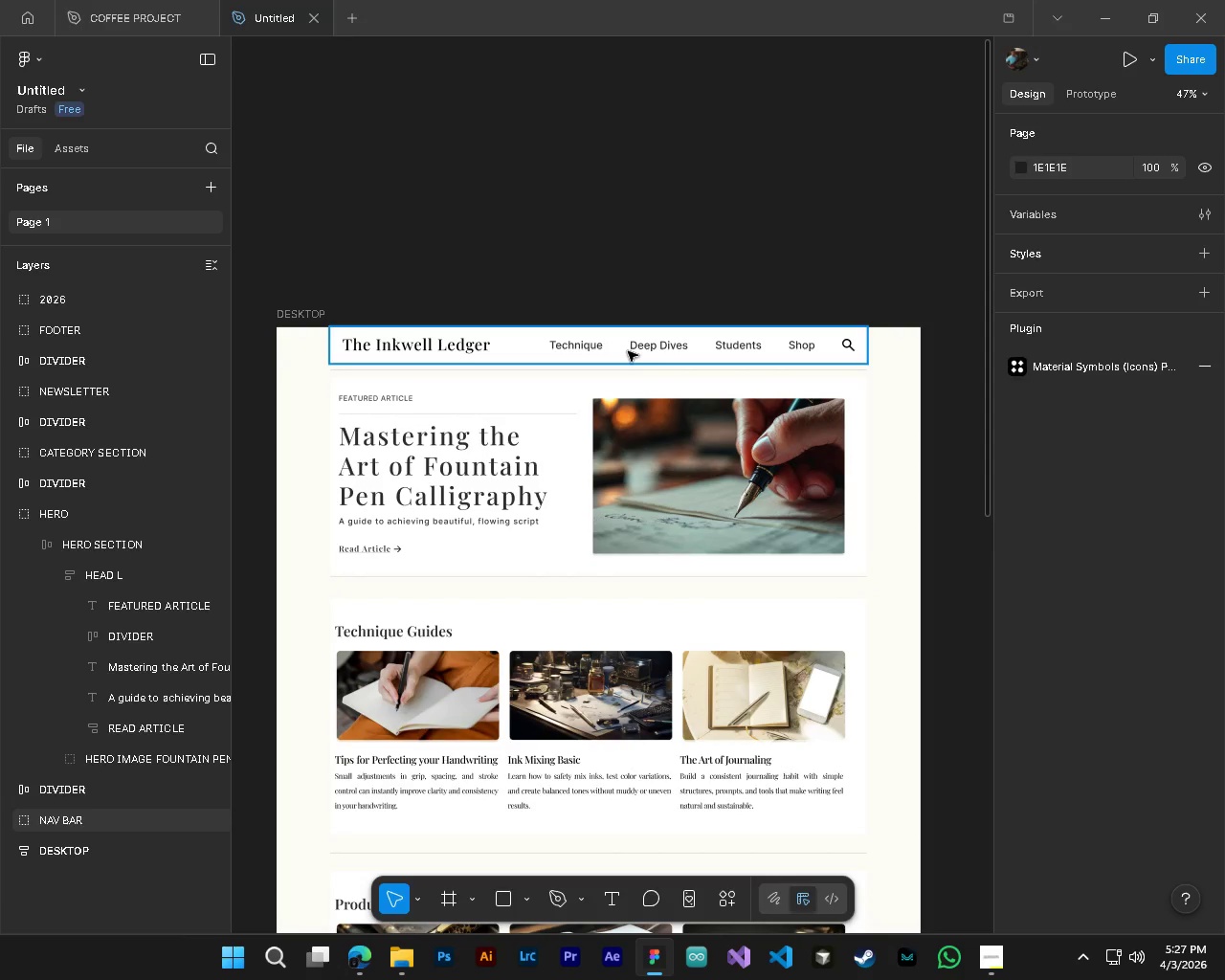 
left_click([7, 825])
 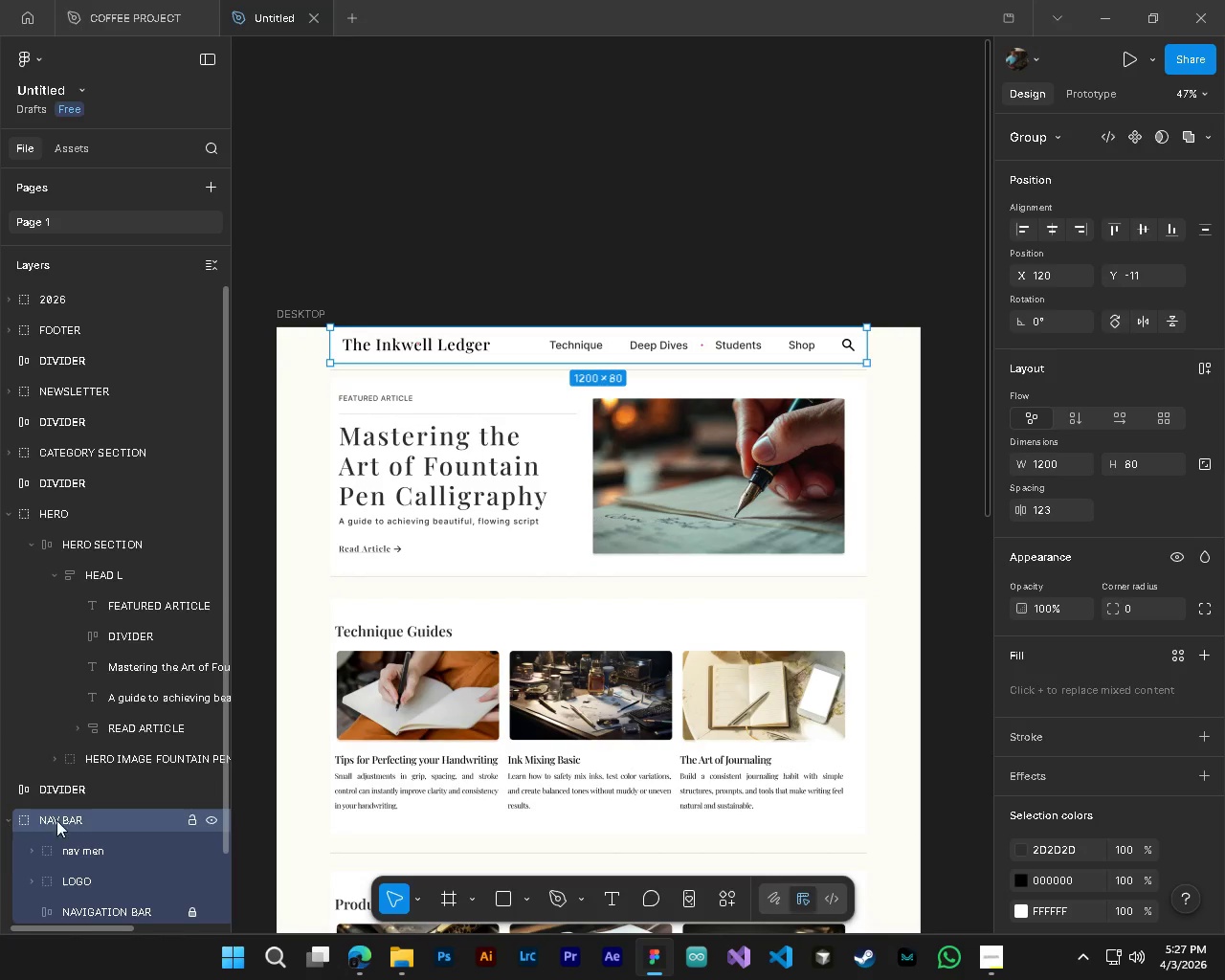 
left_click([98, 780])
 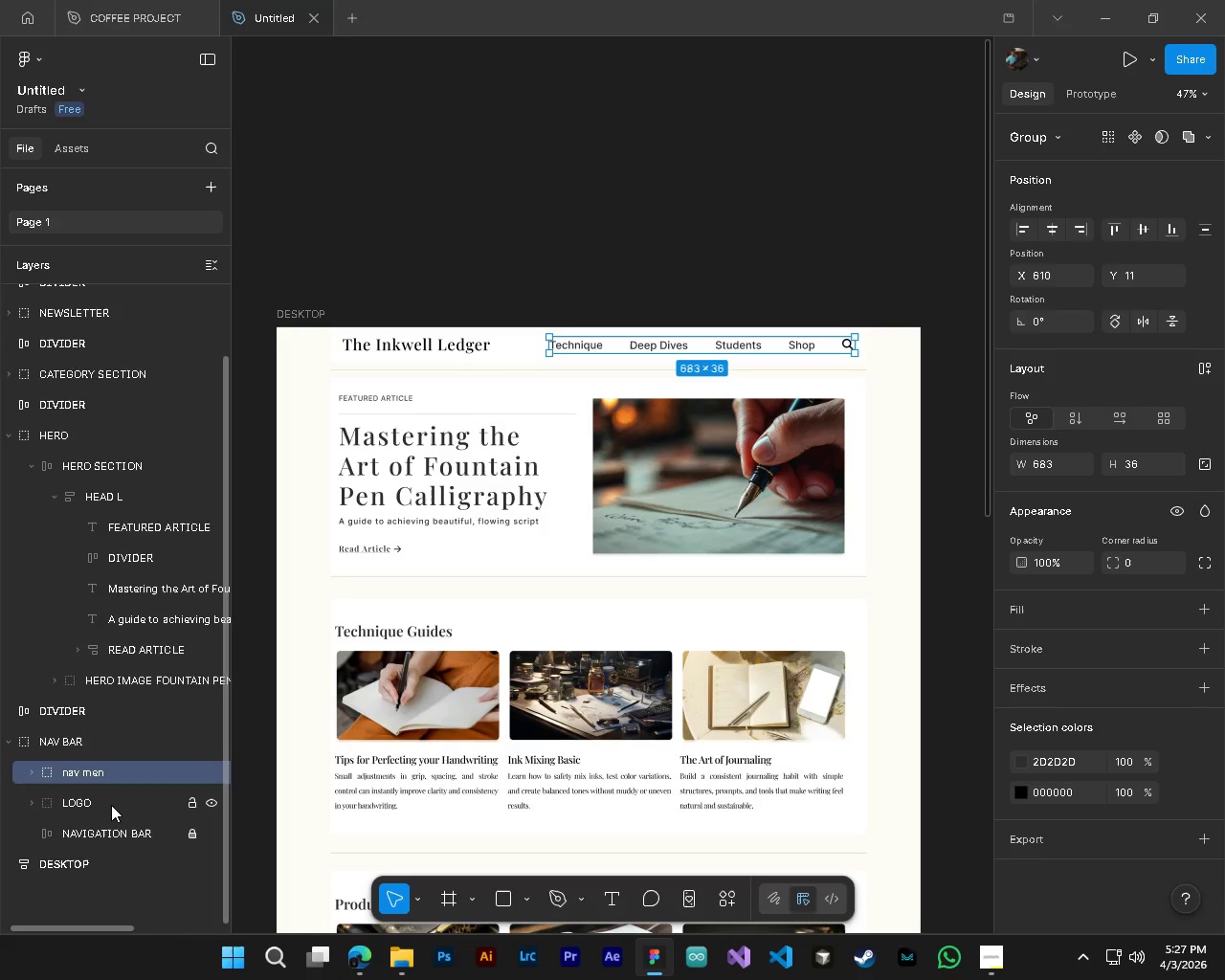 
hold_key(key=ControlLeft, duration=0.69)
 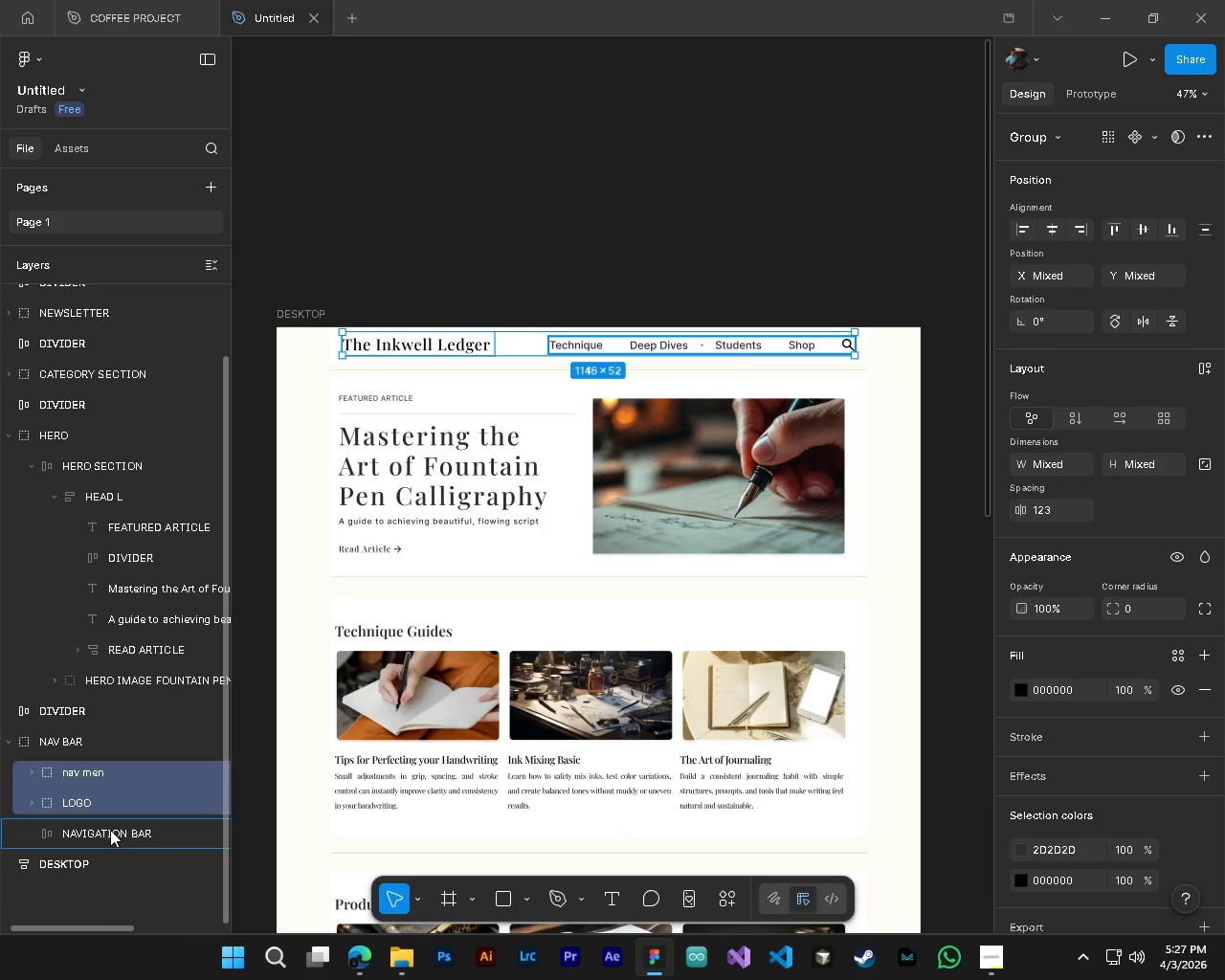 
scroll: coordinate [85, 820], scroll_direction: down, amount: 2.0
 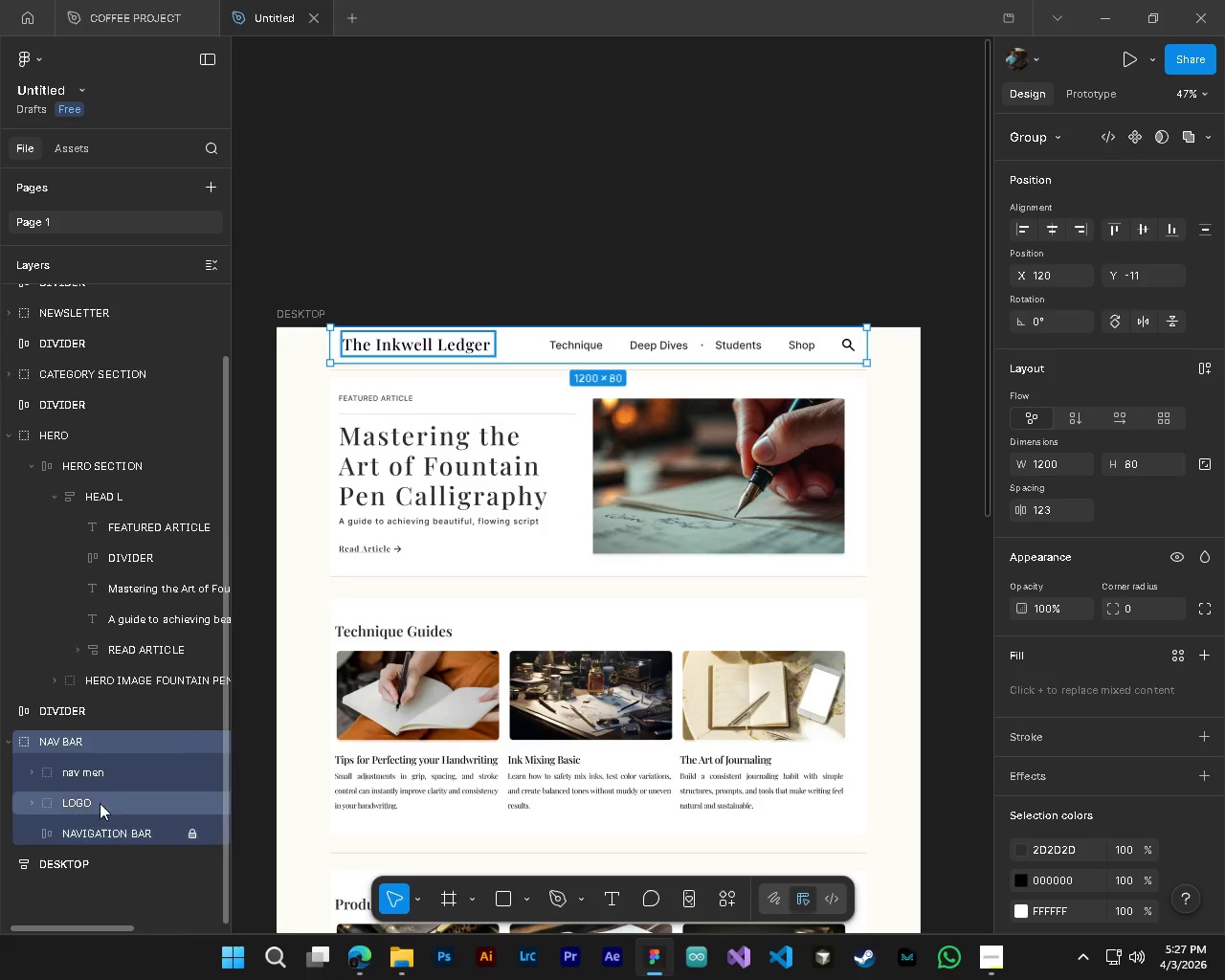 
left_click([111, 805])
 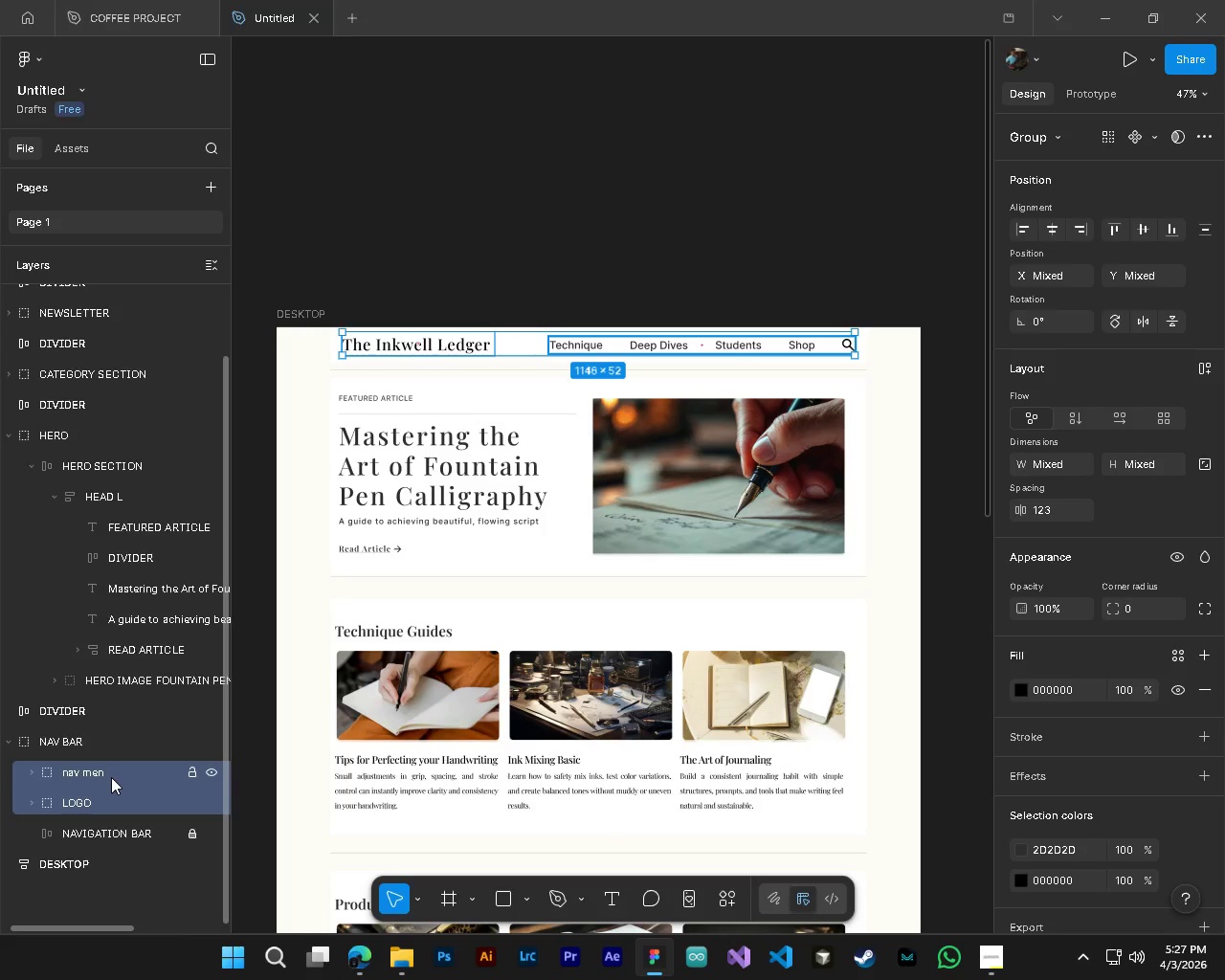 
left_click_drag(start_coordinate=[111, 777], to_coordinate=[110, 830])
 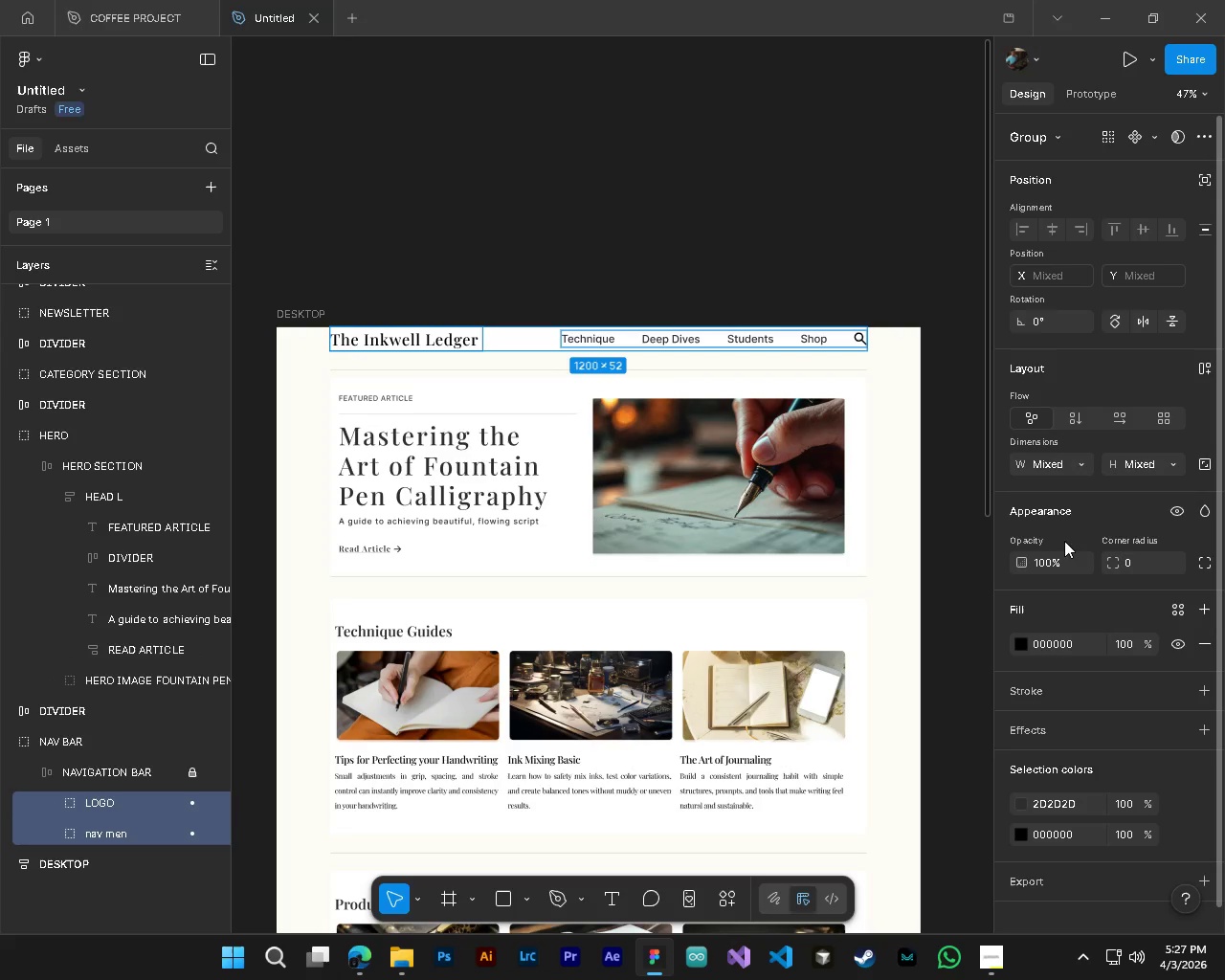 
left_click([87, 782])
 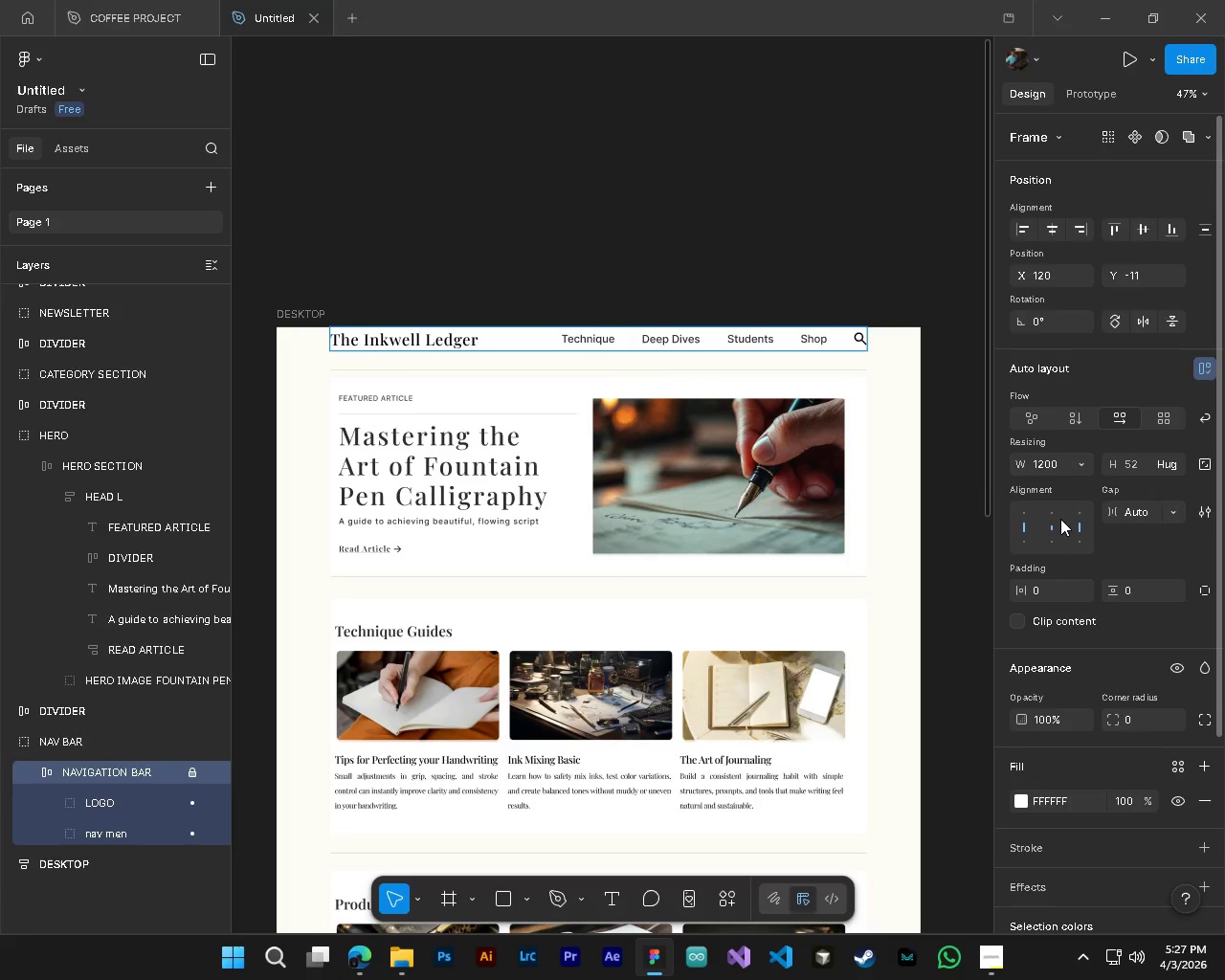 
left_click([1052, 526])
 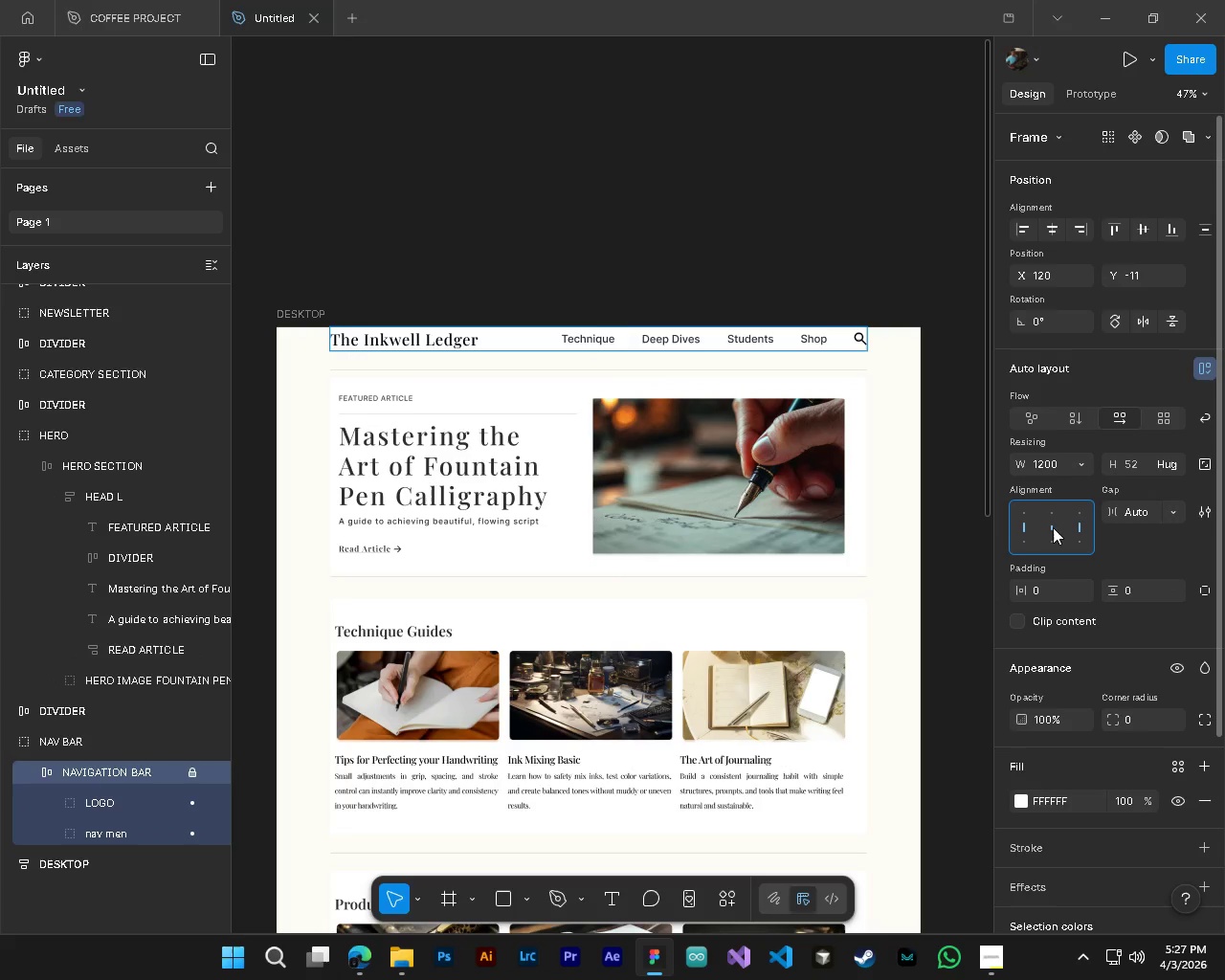 
double_click([1053, 527])
 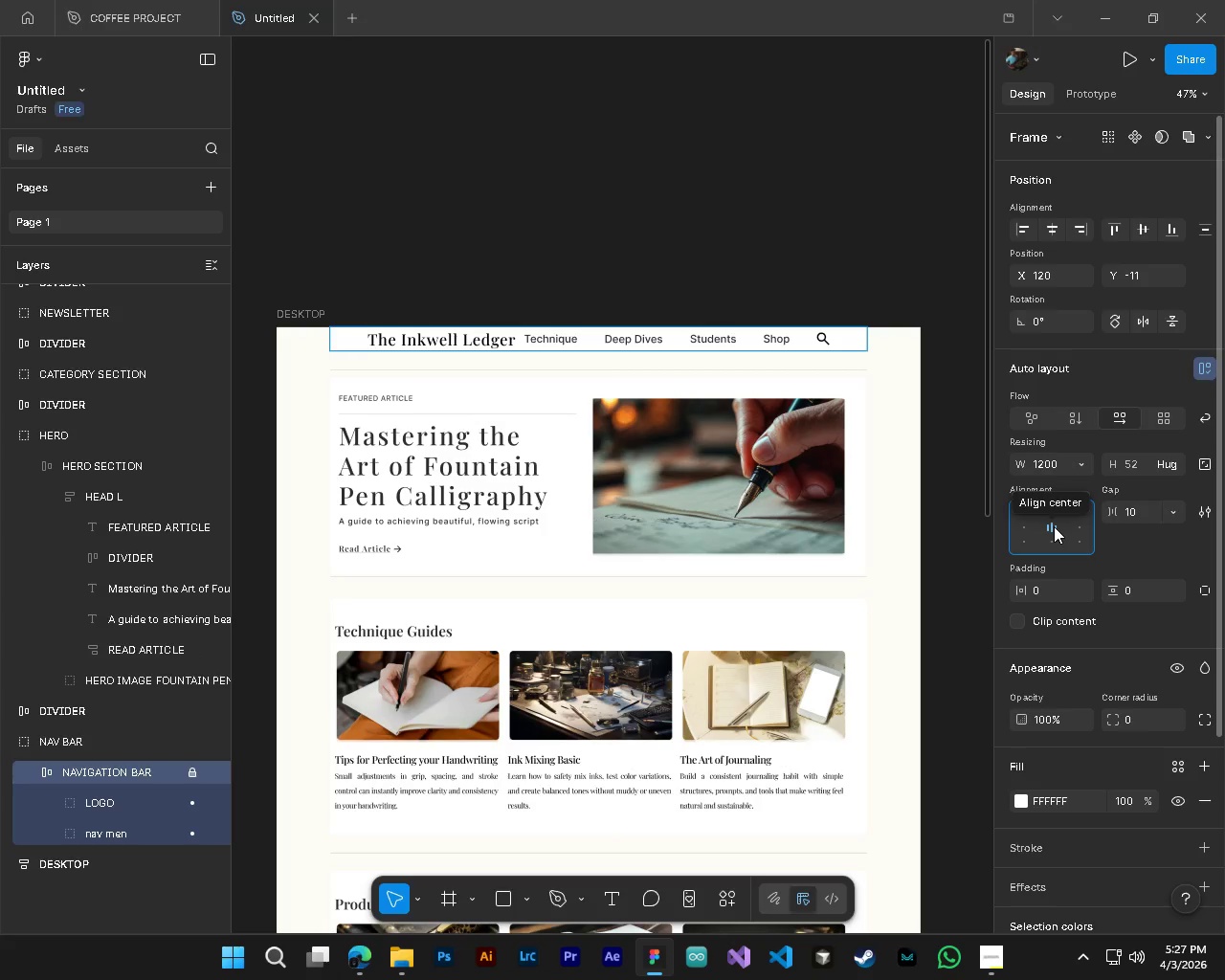 
left_click_drag(start_coordinate=[1119, 514], to_coordinate=[770, 514])
 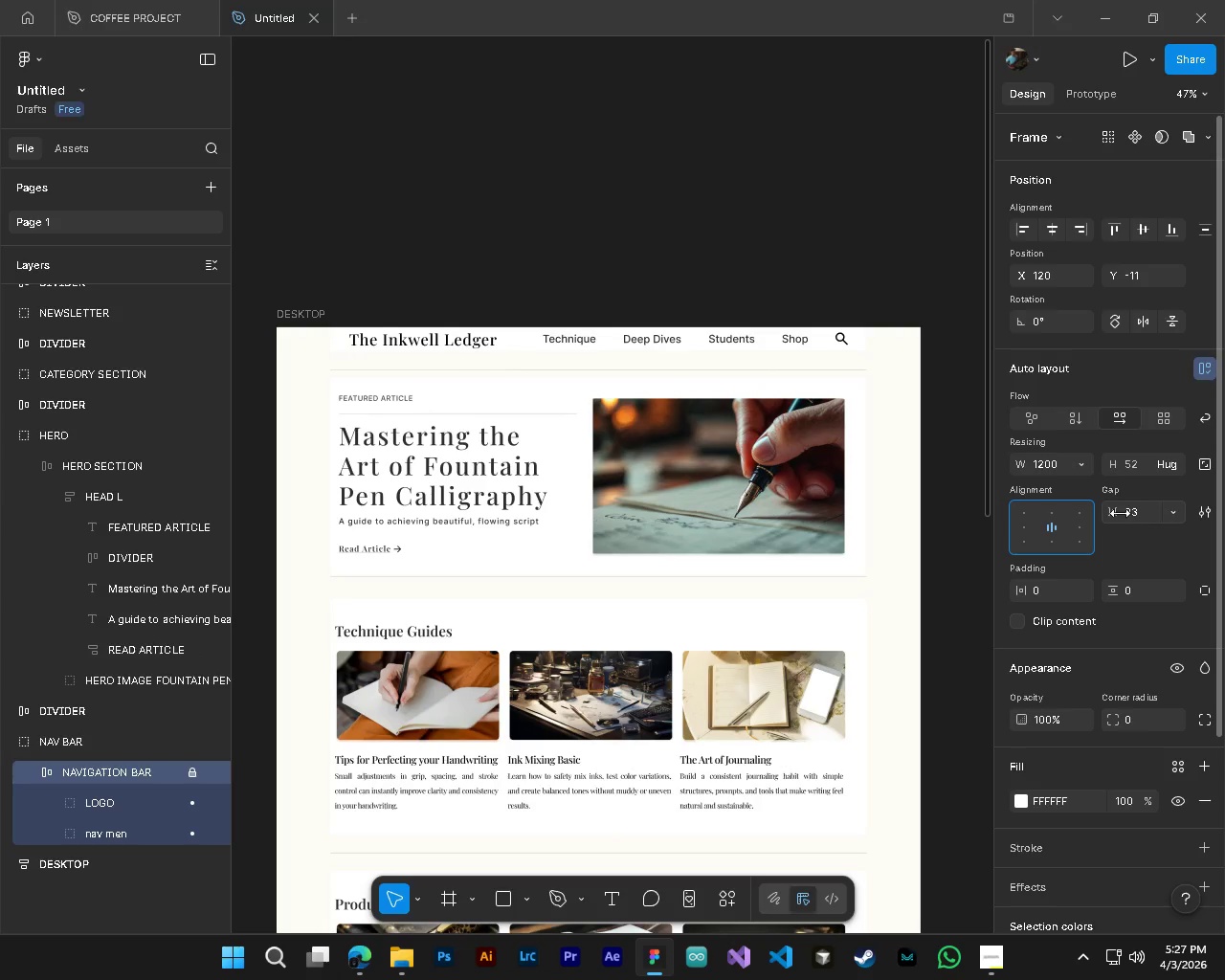 
left_click_drag(start_coordinate=[1118, 513], to_coordinate=[702, 497])
 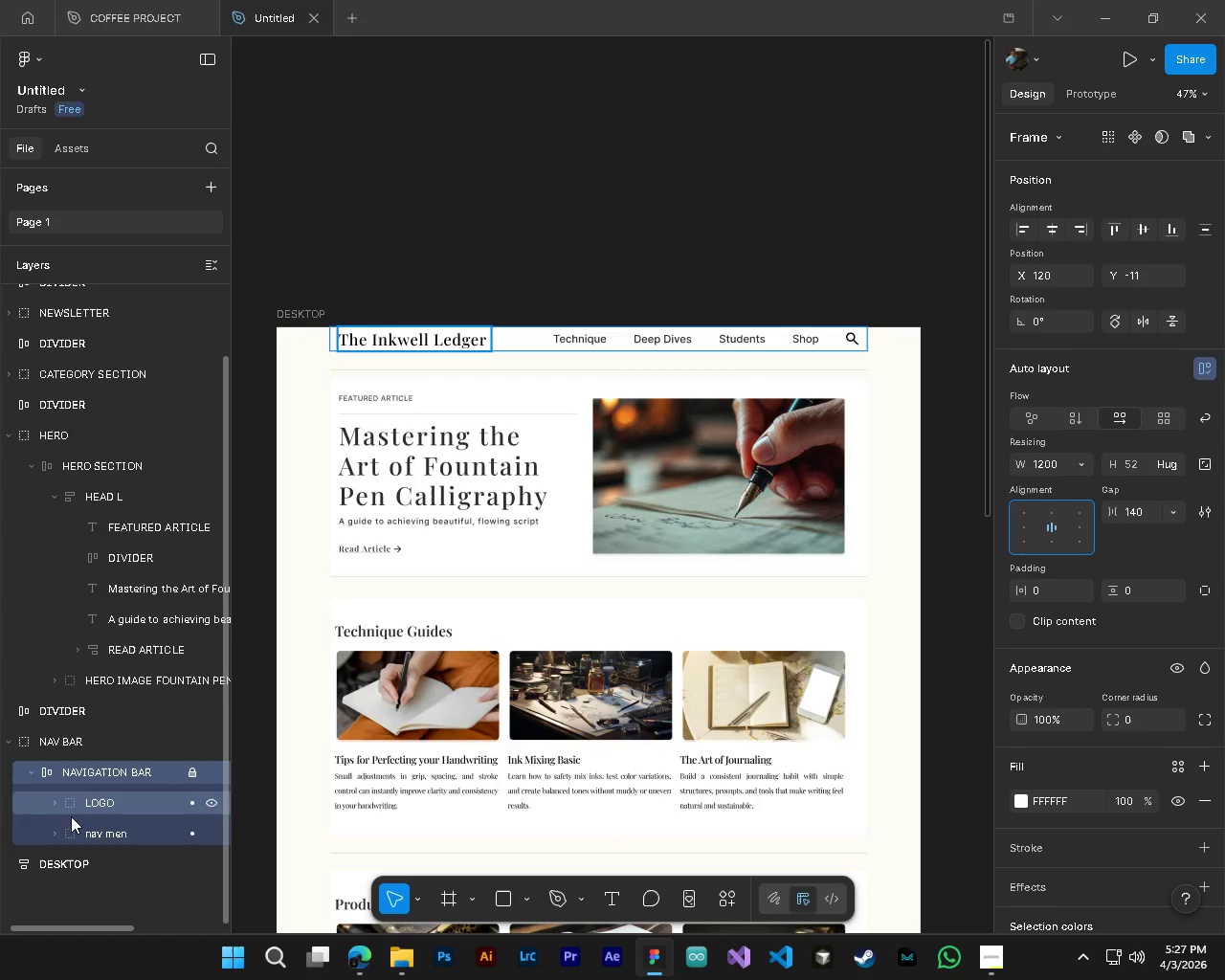 
left_click([73, 832])
 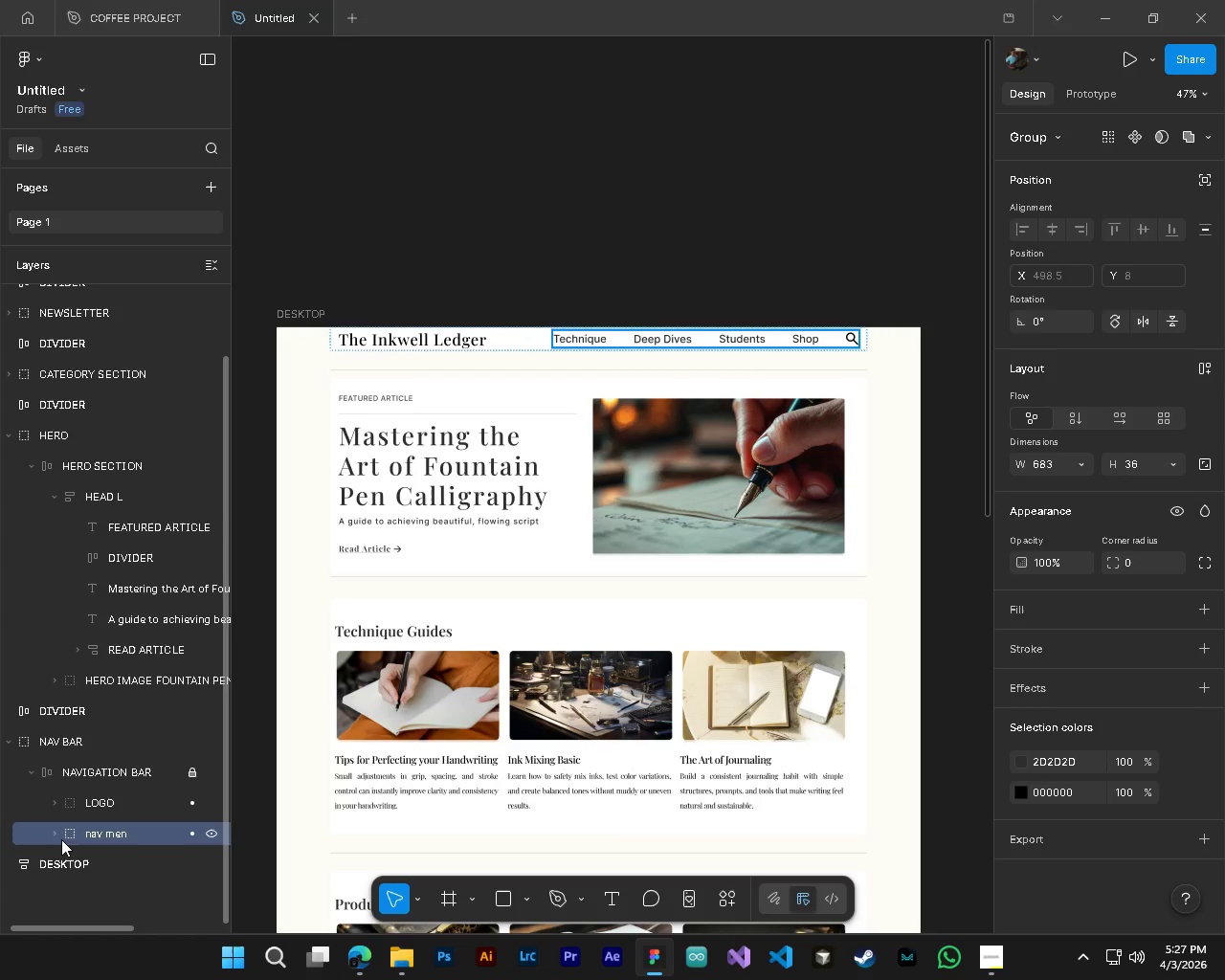 
left_click([55, 835])
 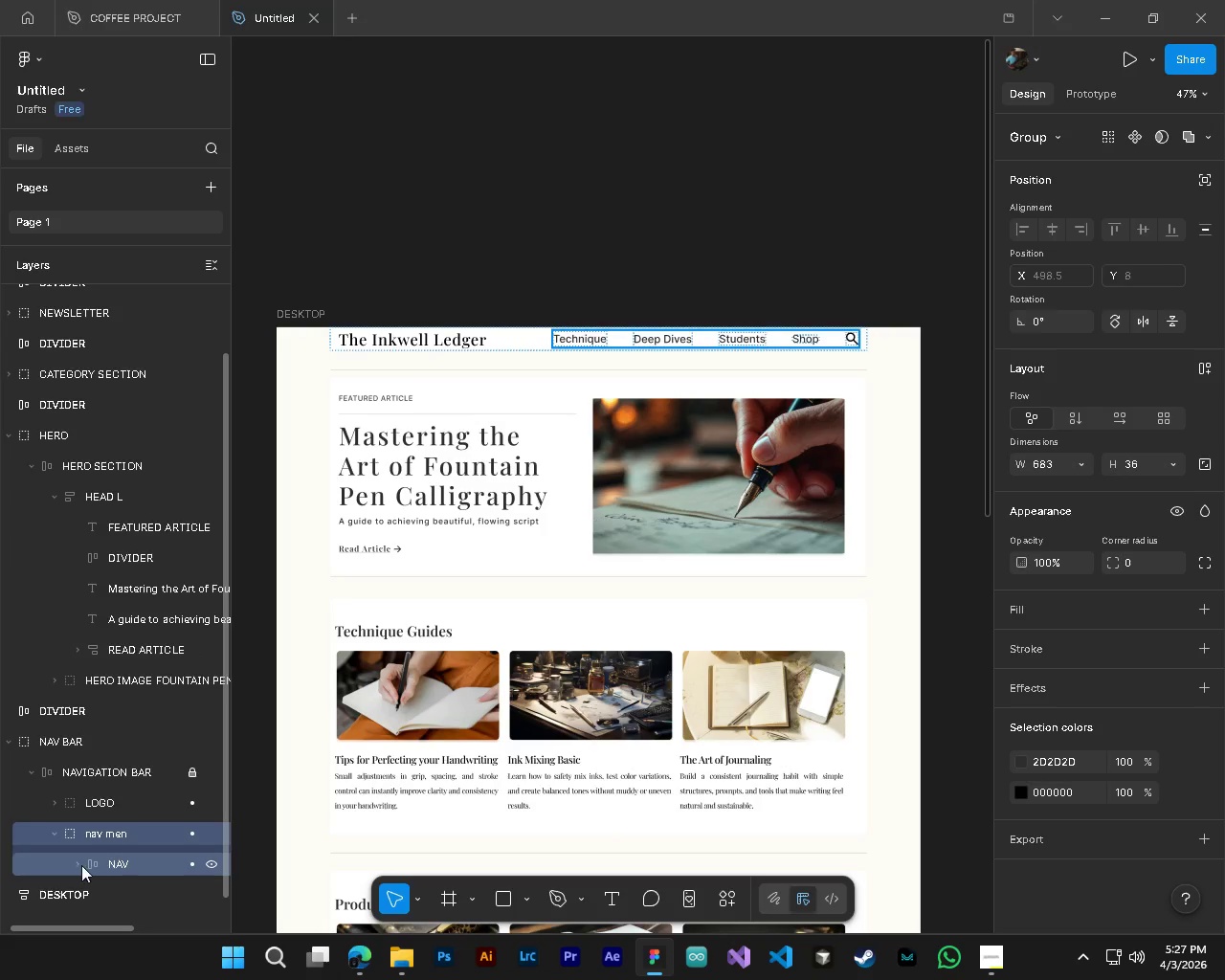 
left_click([81, 865])
 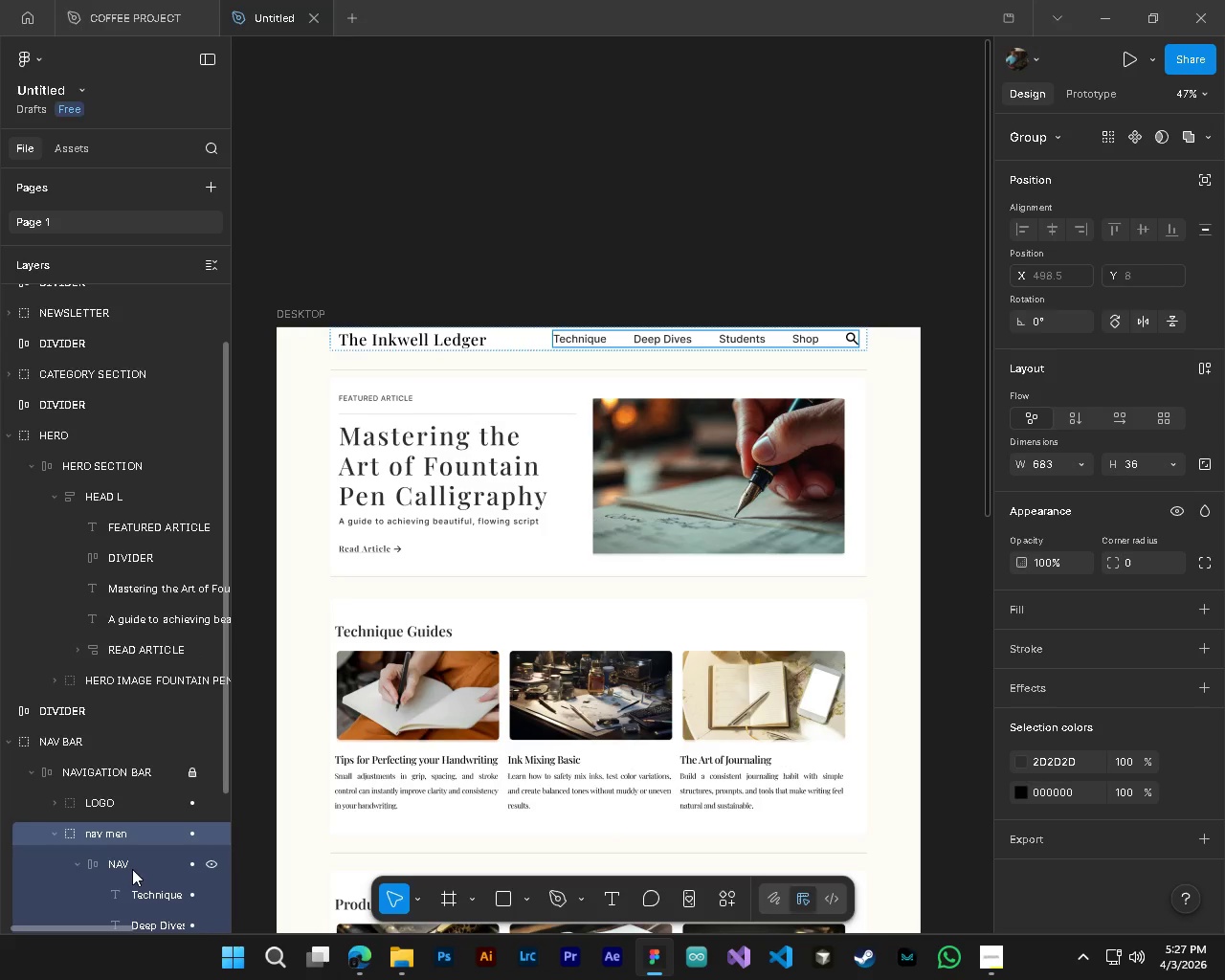 
left_click([132, 869])
 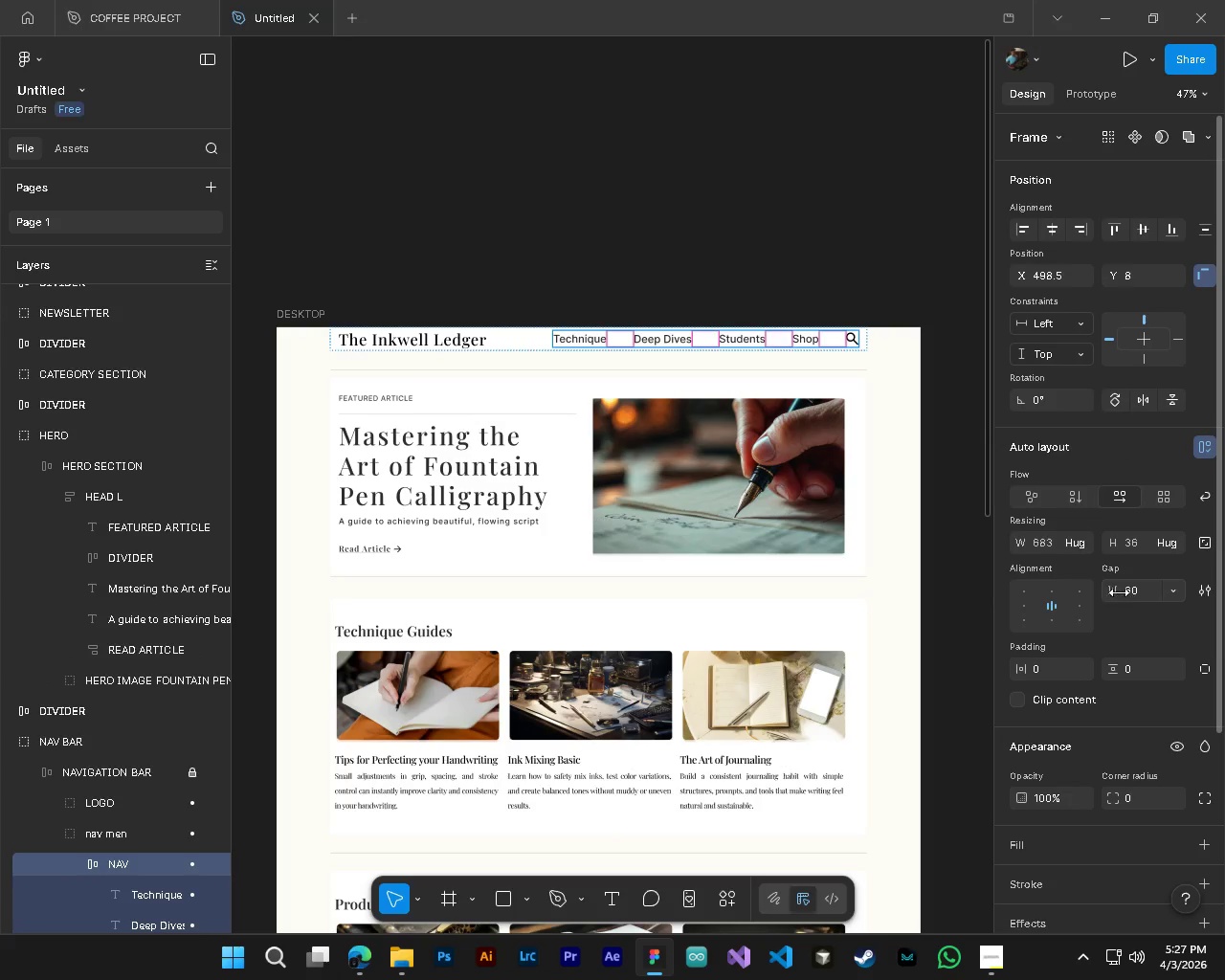 
left_click_drag(start_coordinate=[1119, 592], to_coordinate=[579, 484])
 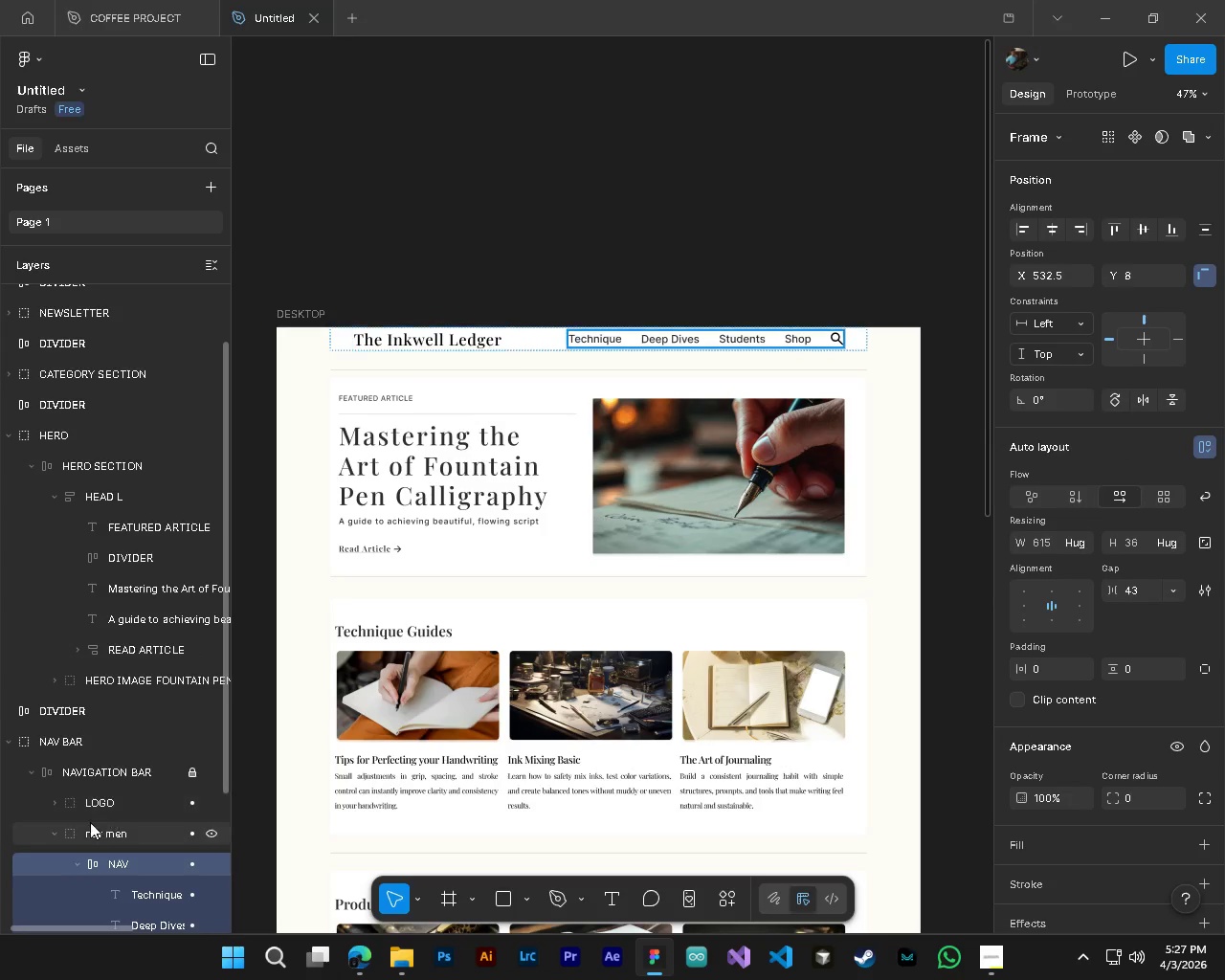 
left_click([89, 805])
 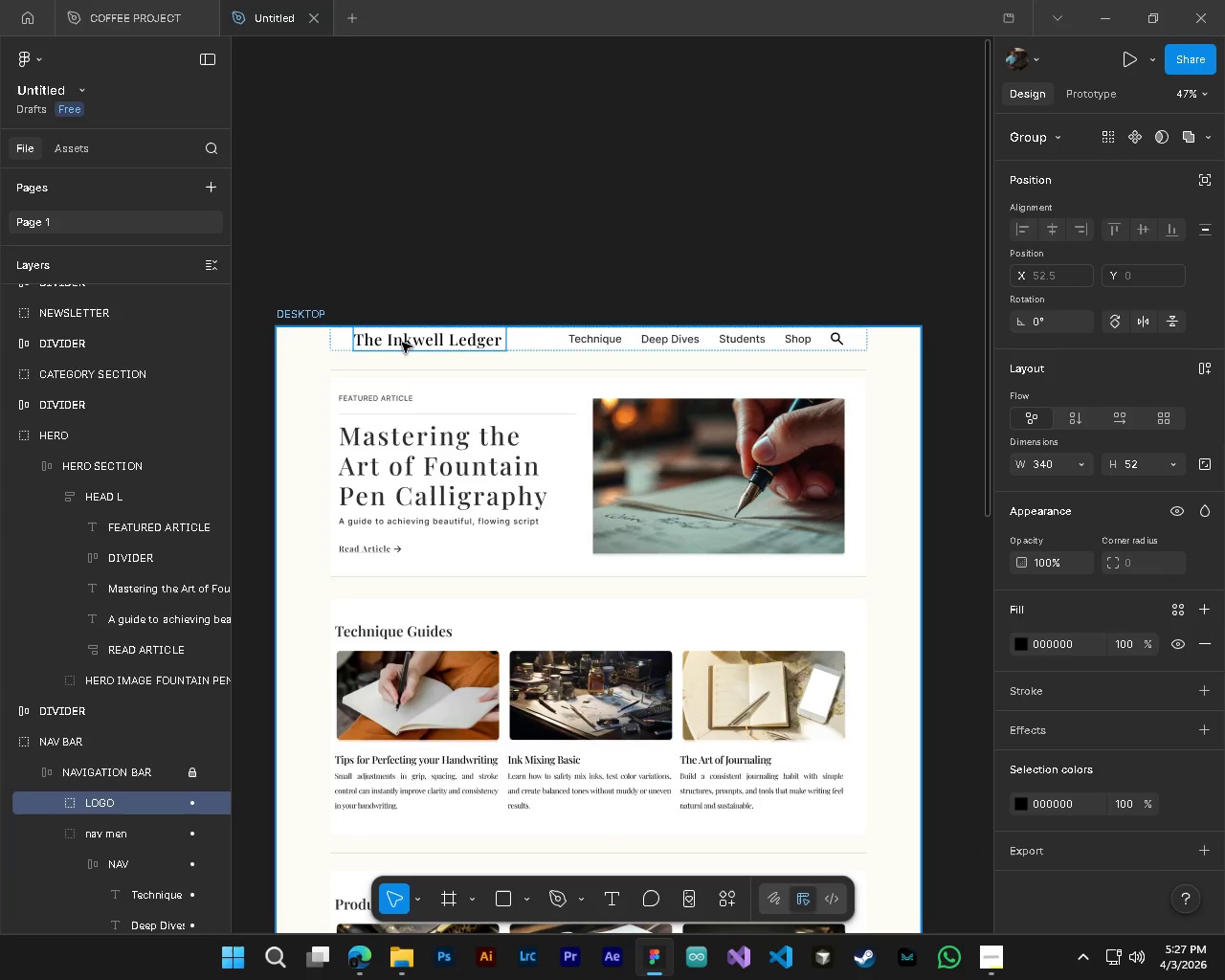 
left_click([402, 343])
 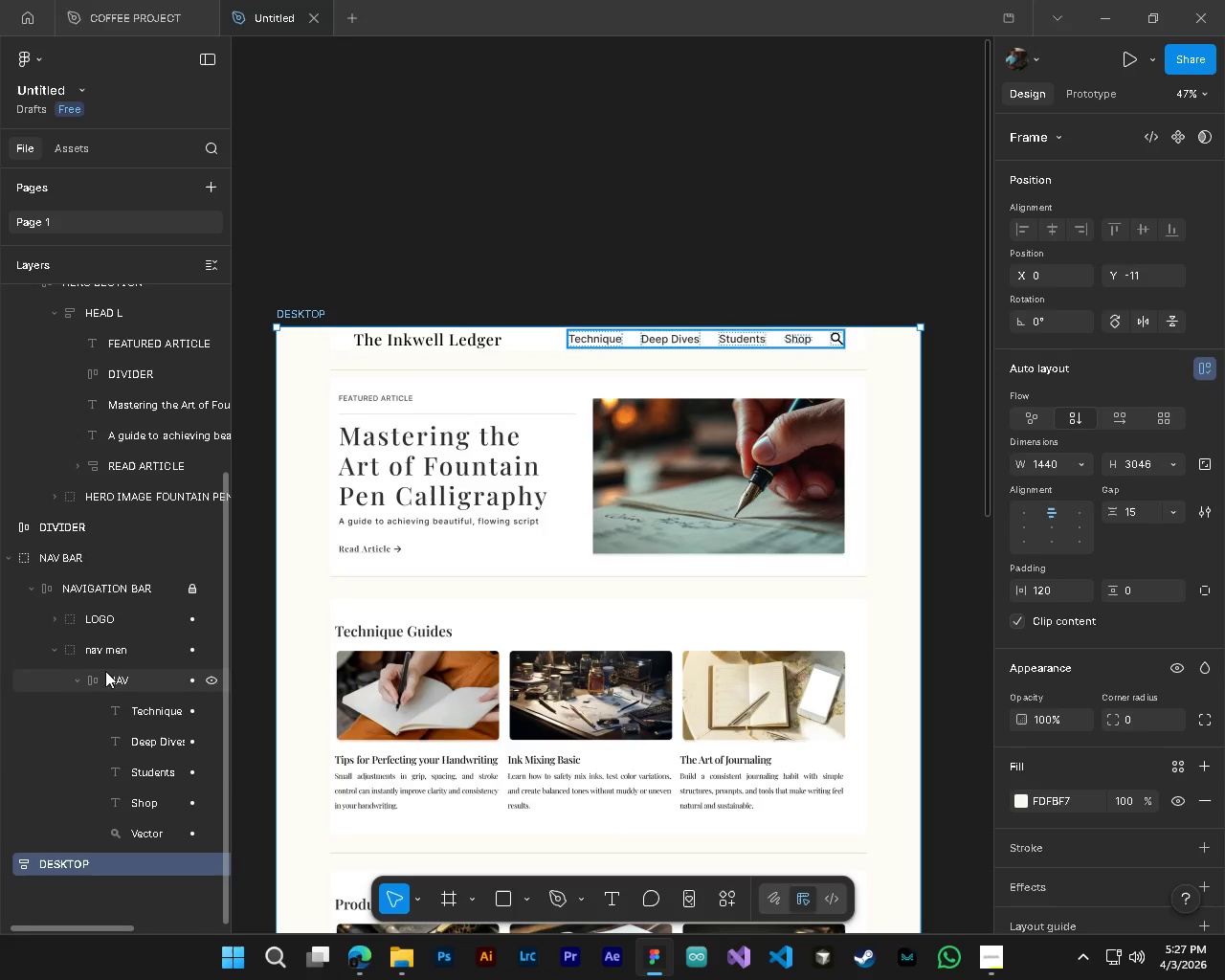 
left_click([94, 616])
 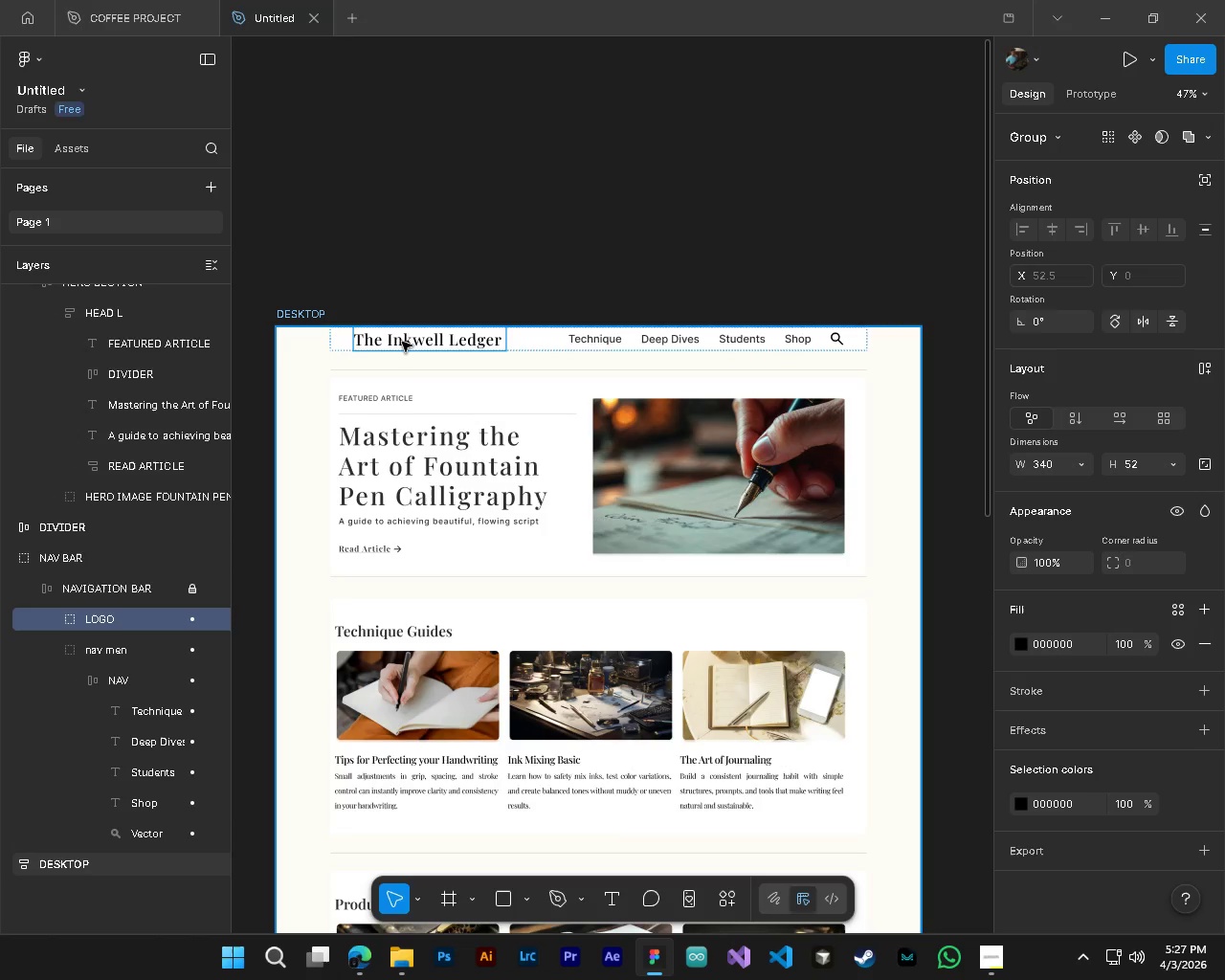 
left_click_drag(start_coordinate=[402, 342], to_coordinate=[388, 344])
 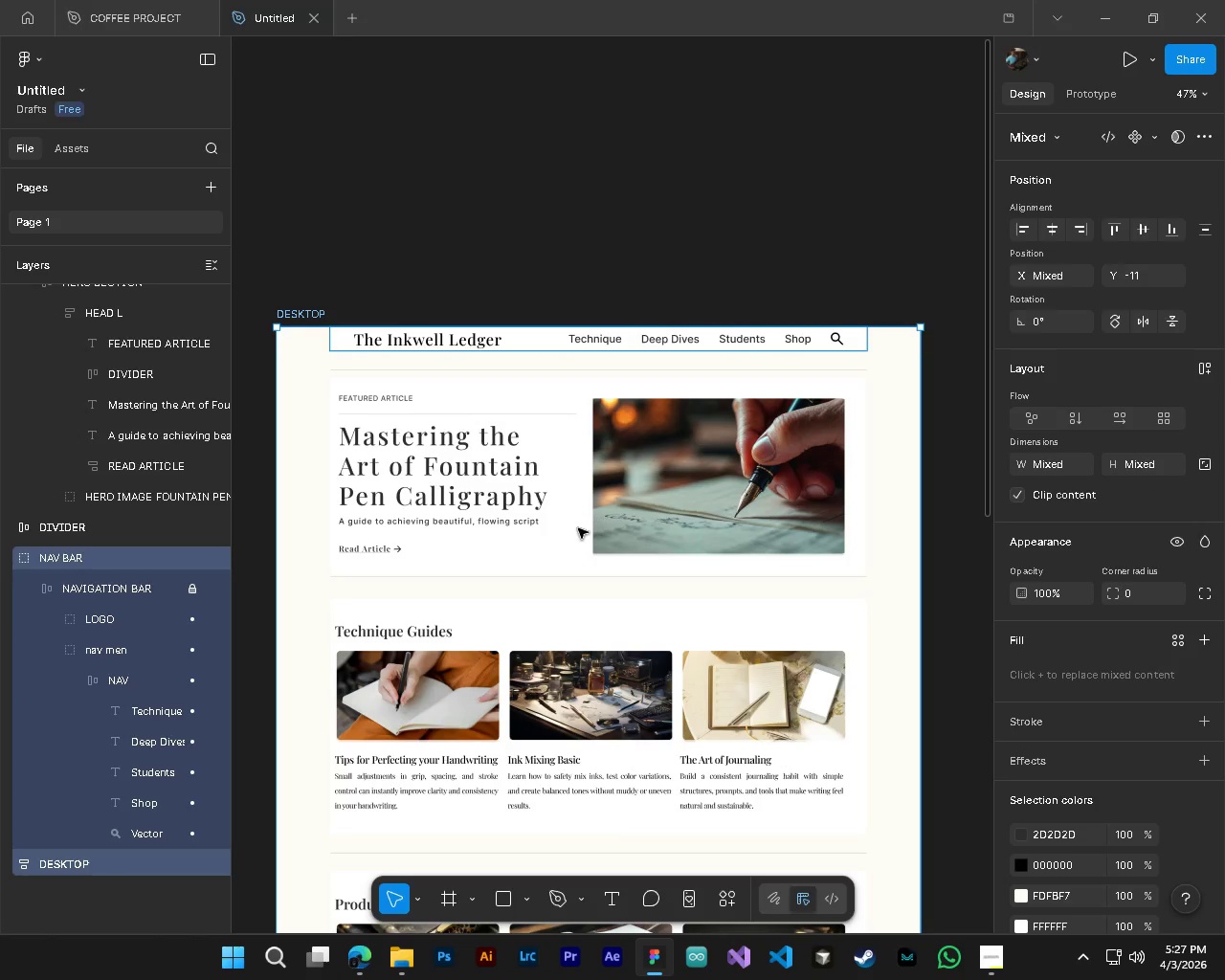 
hold_key(key=ShiftLeft, duration=0.44)
 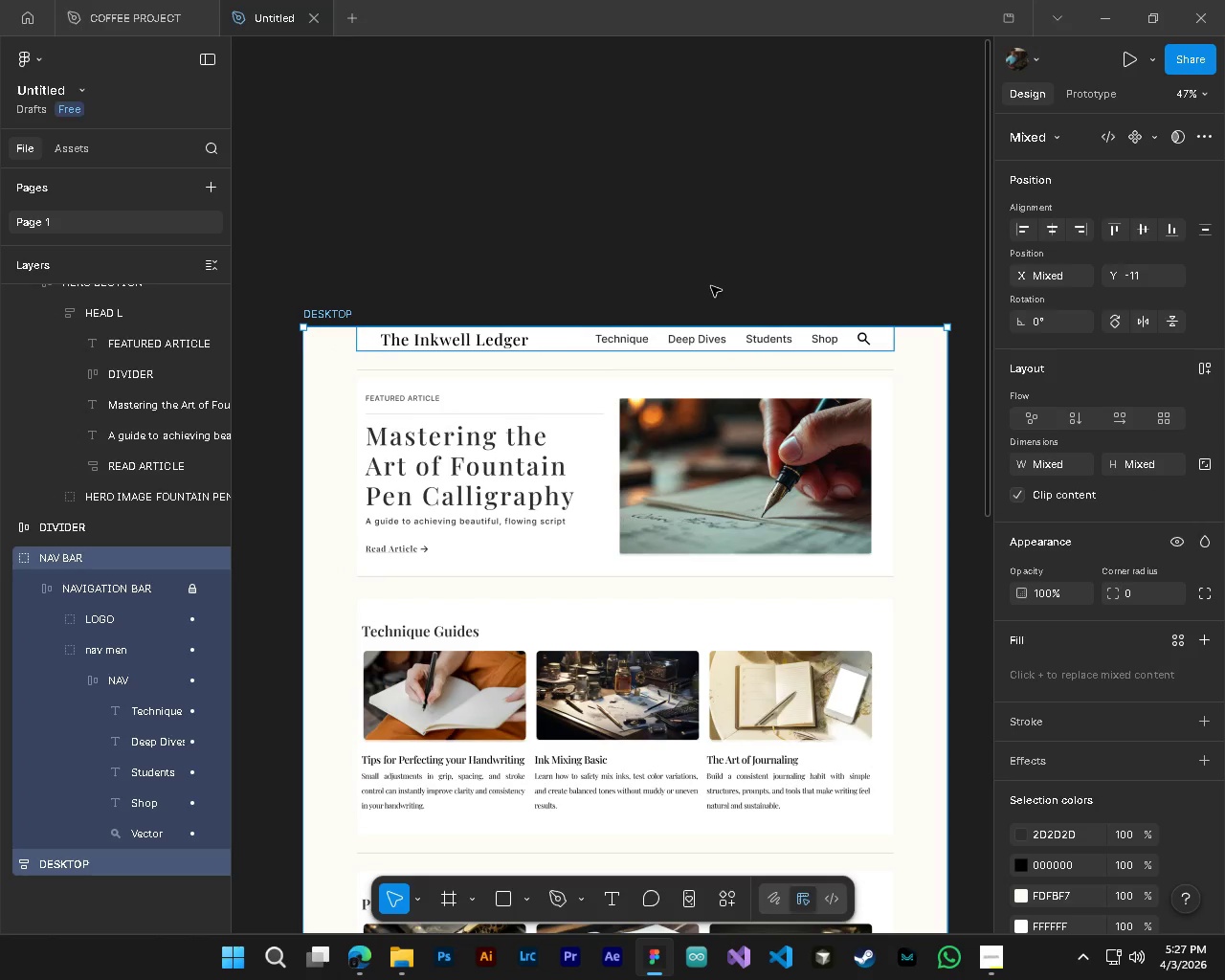 
key(Alt+Control+AltLeft)
 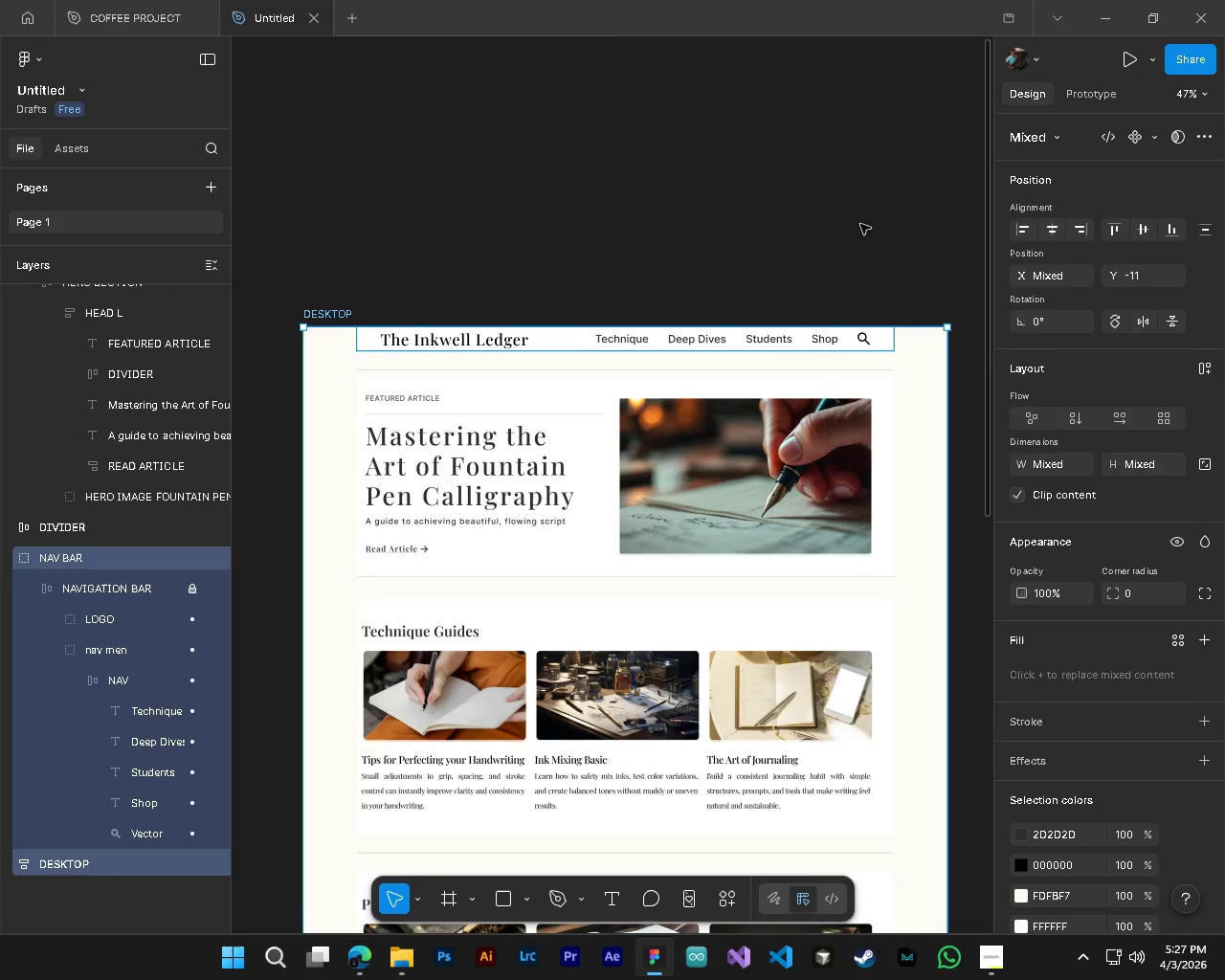 
hold_key(key=ControlLeft, duration=2.64)
 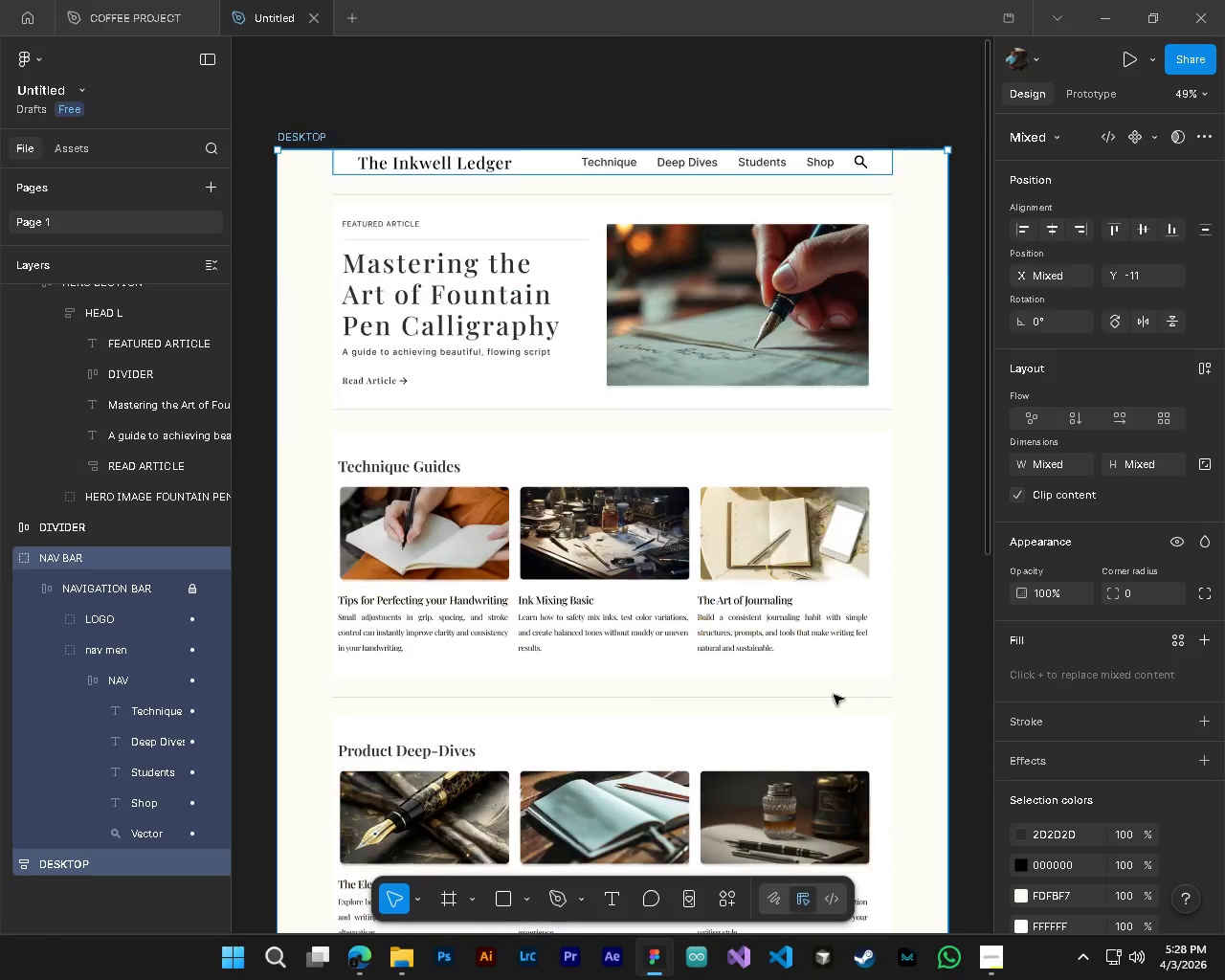 
hold_key(key=AltLeft, duration=1.5)
 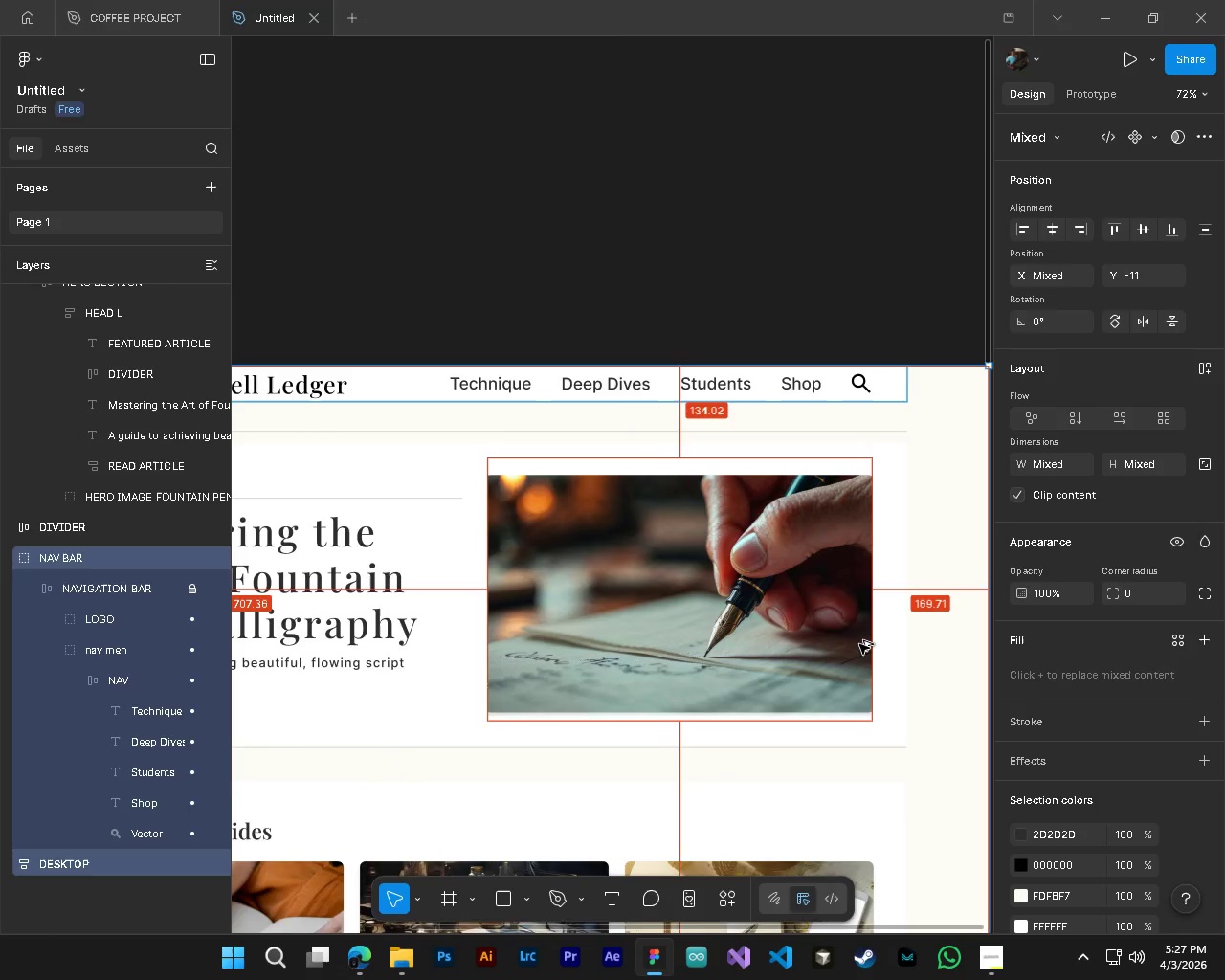 
scroll: coordinate [578, 528], scroll_direction: up, amount: 2.0
 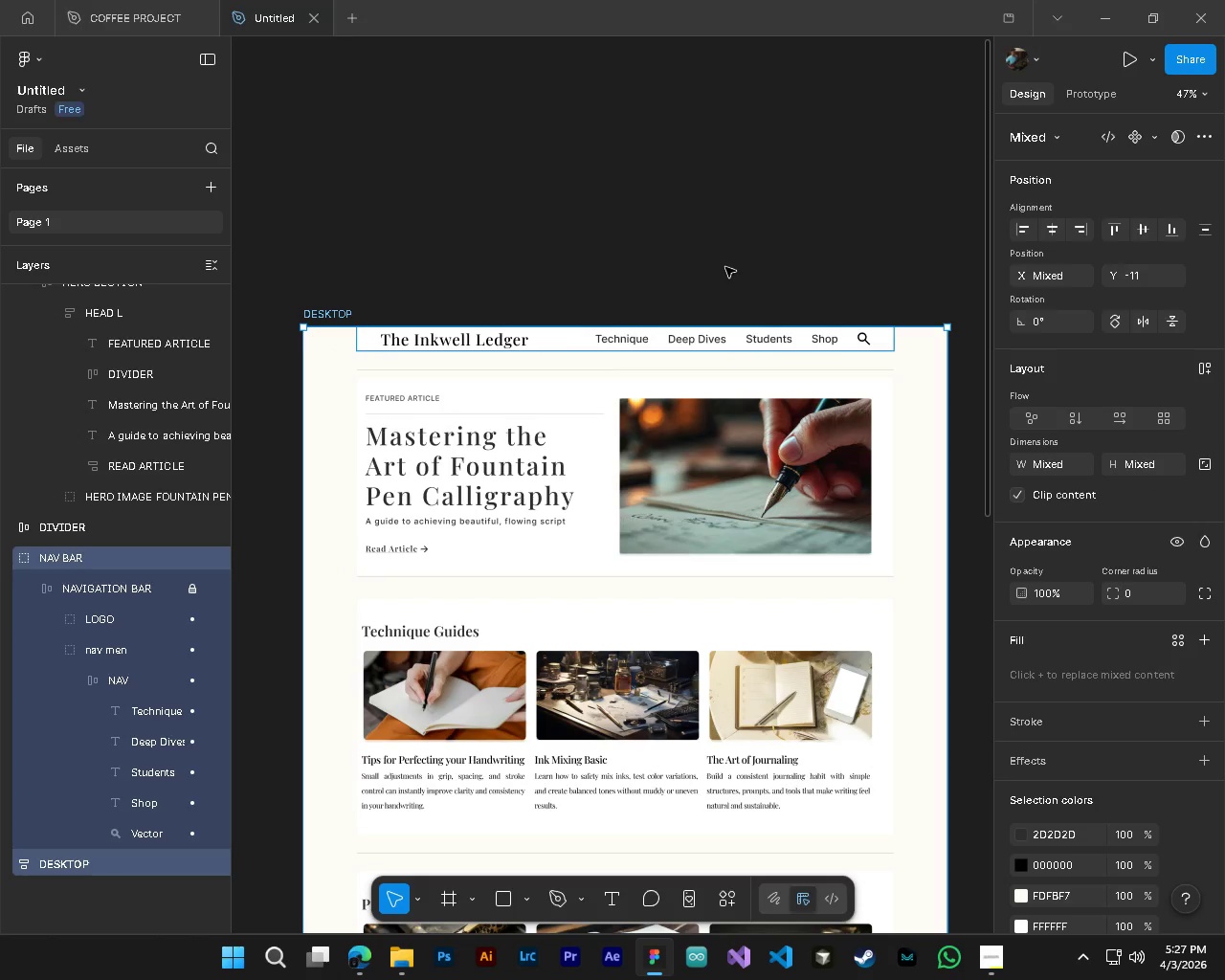 
hold_key(key=AltLeft, duration=1.14)
 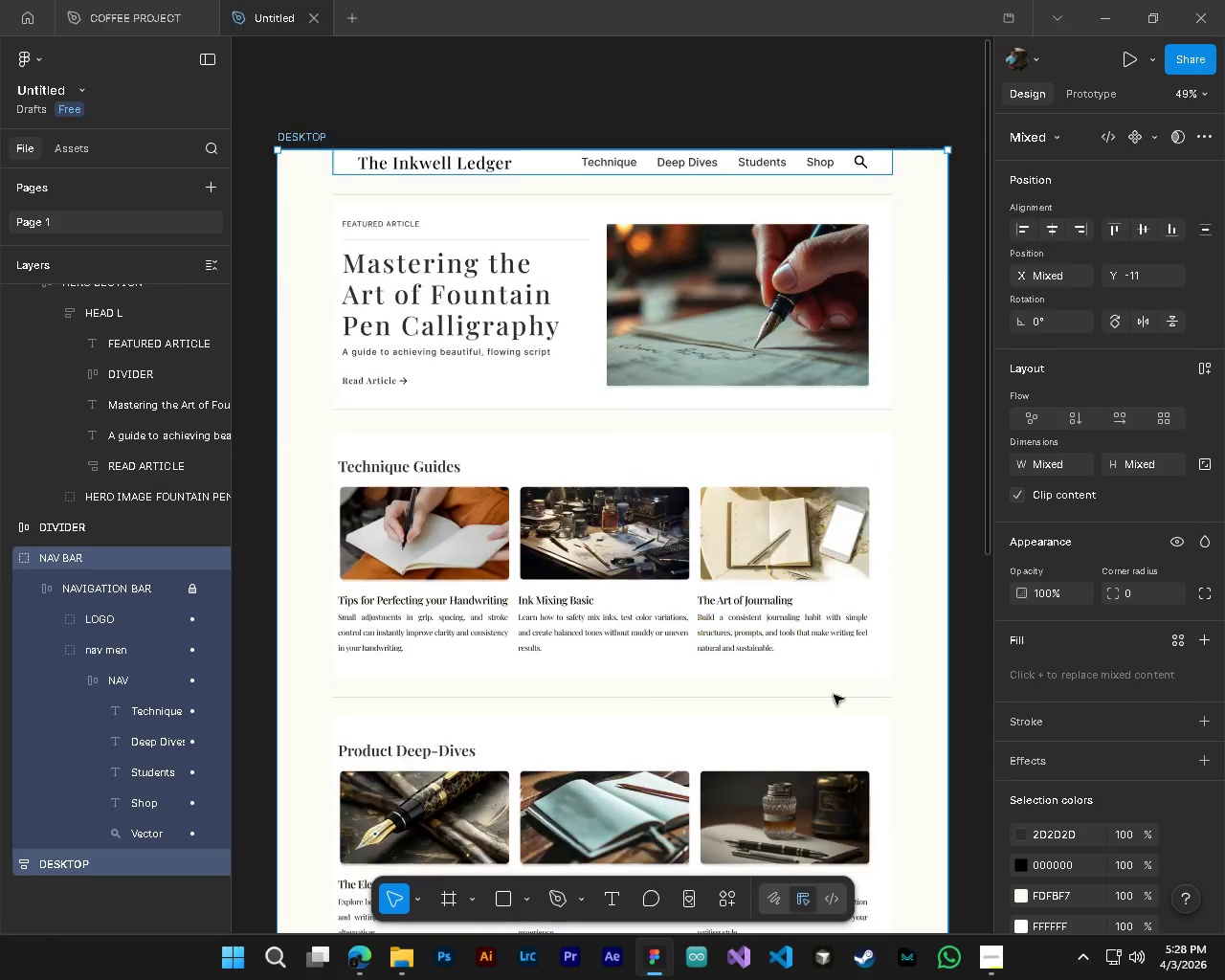 
scroll: coordinate [890, 350], scroll_direction: up, amount: 6.0
 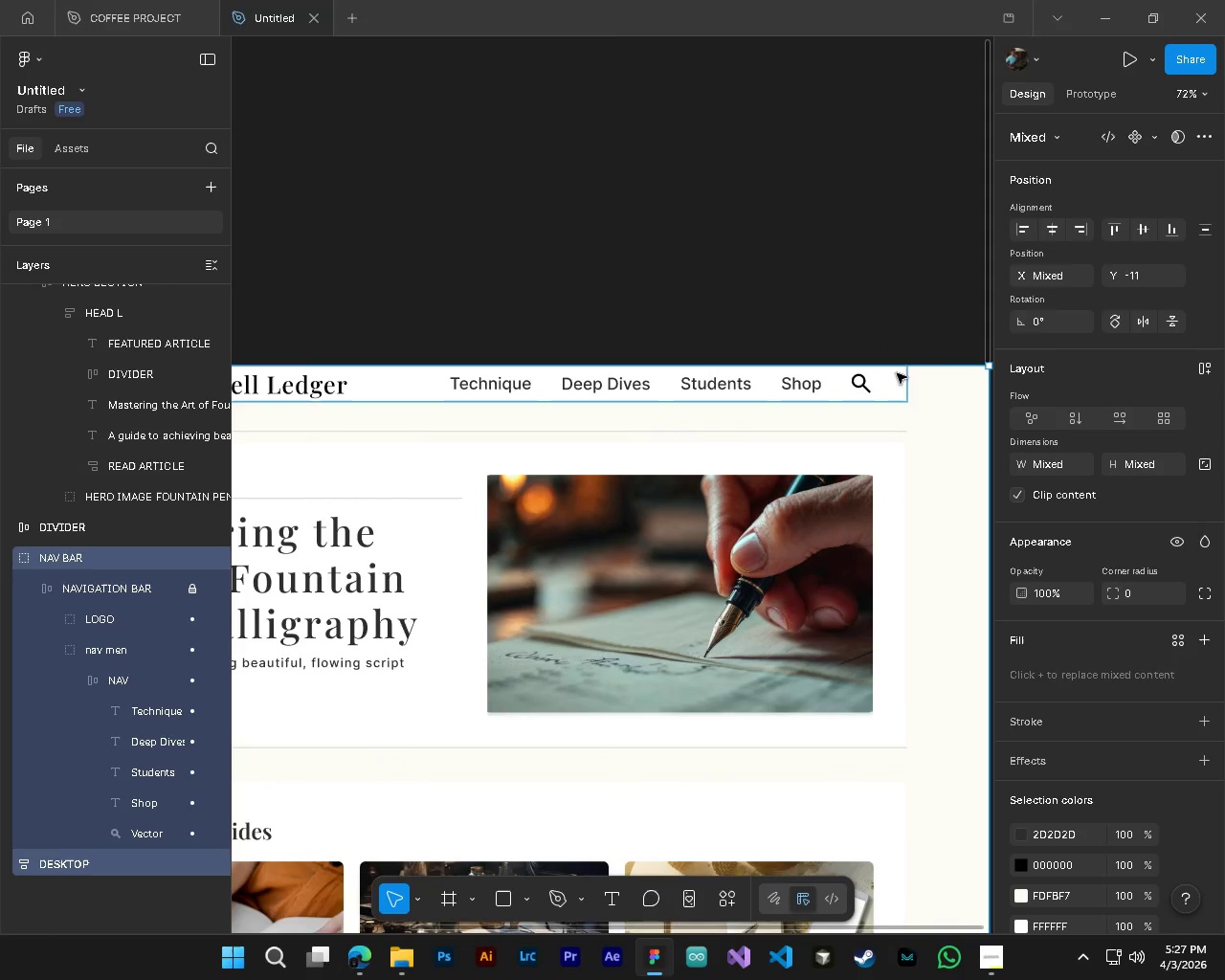 
hold_key(key=ControlLeft, duration=0.78)
 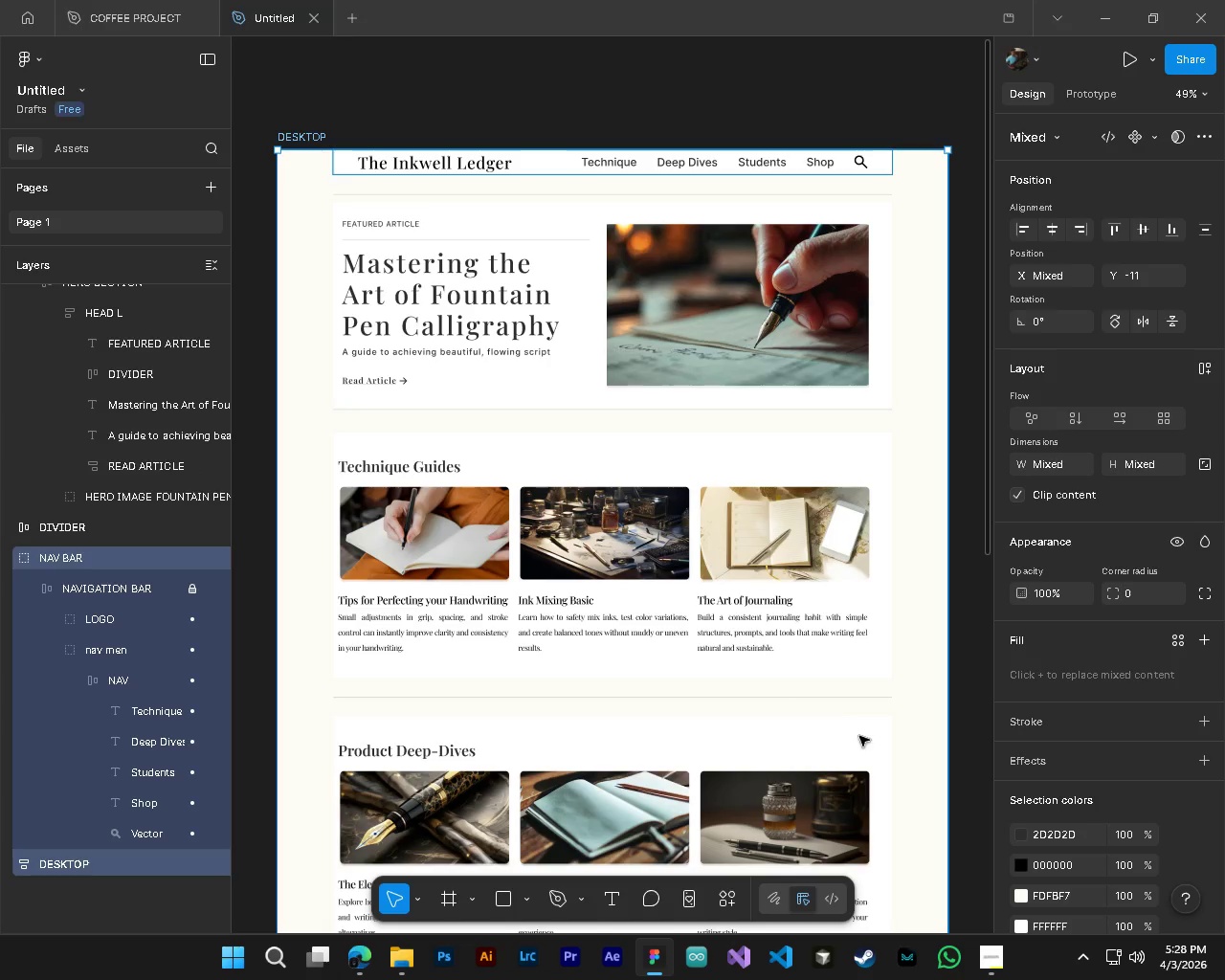 
hold_key(key=AltLeft, duration=0.77)
 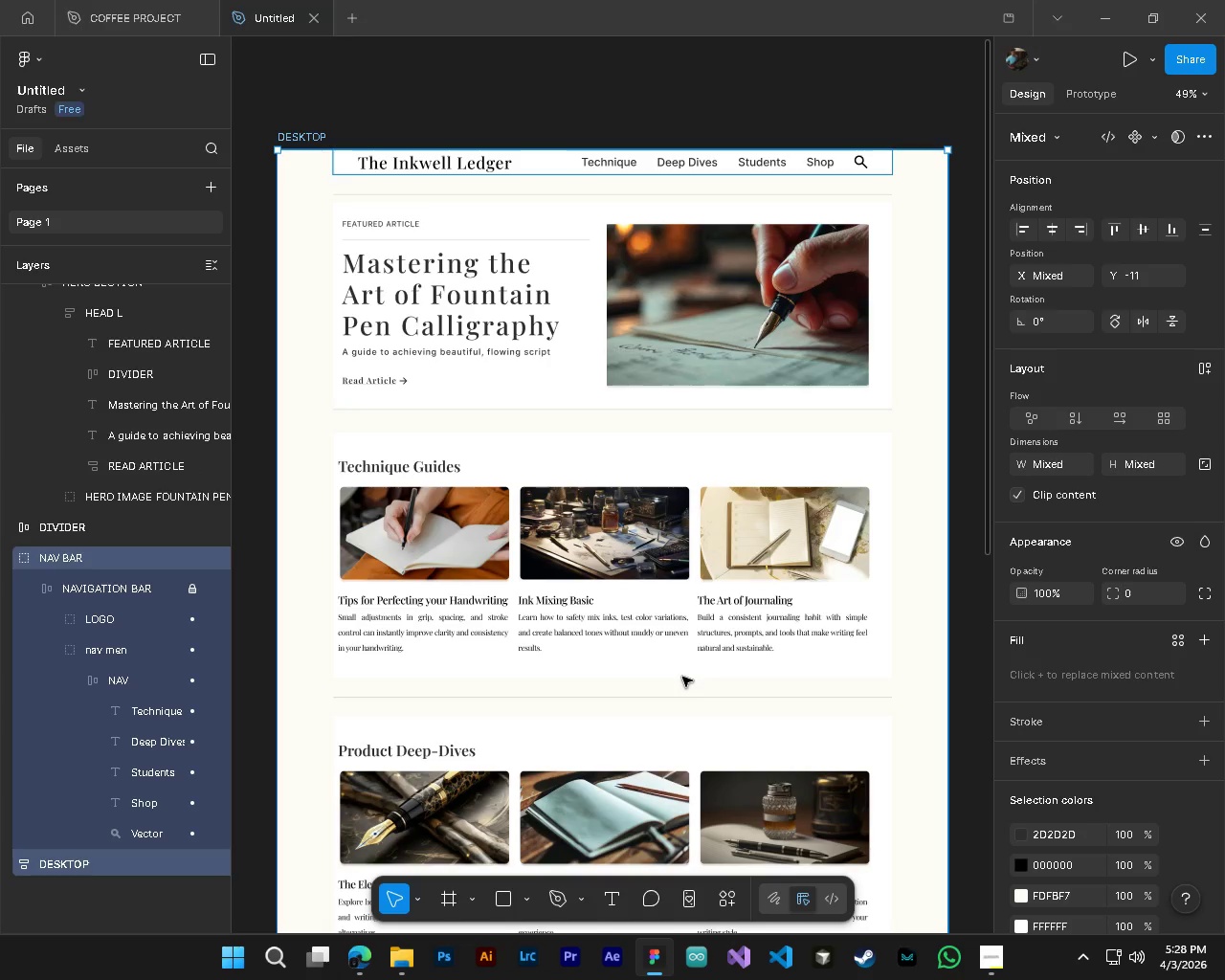 
scroll: coordinate [880, 696], scroll_direction: down, amount: 10.0
 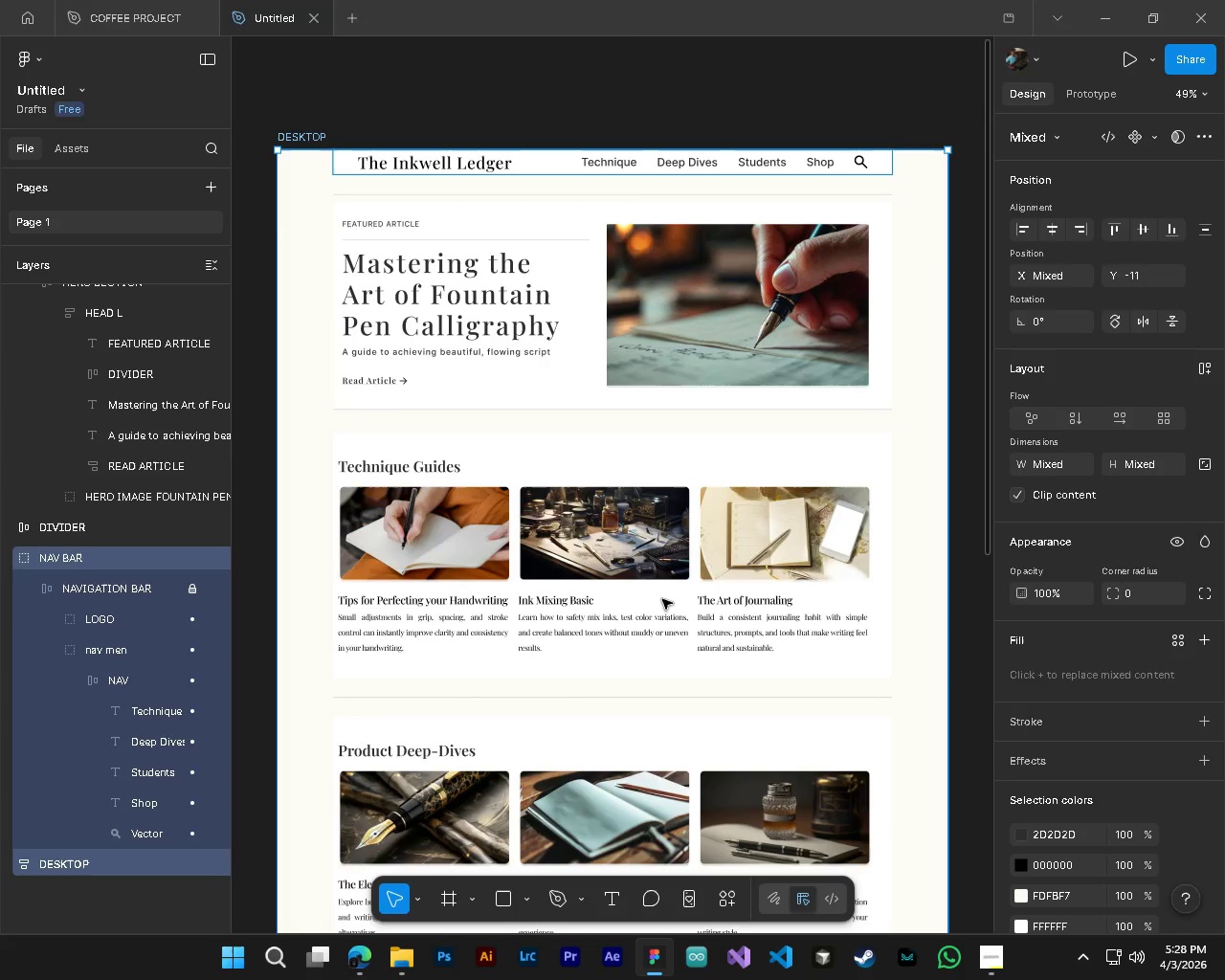 
hold_key(key=ControlLeft, duration=0.55)
 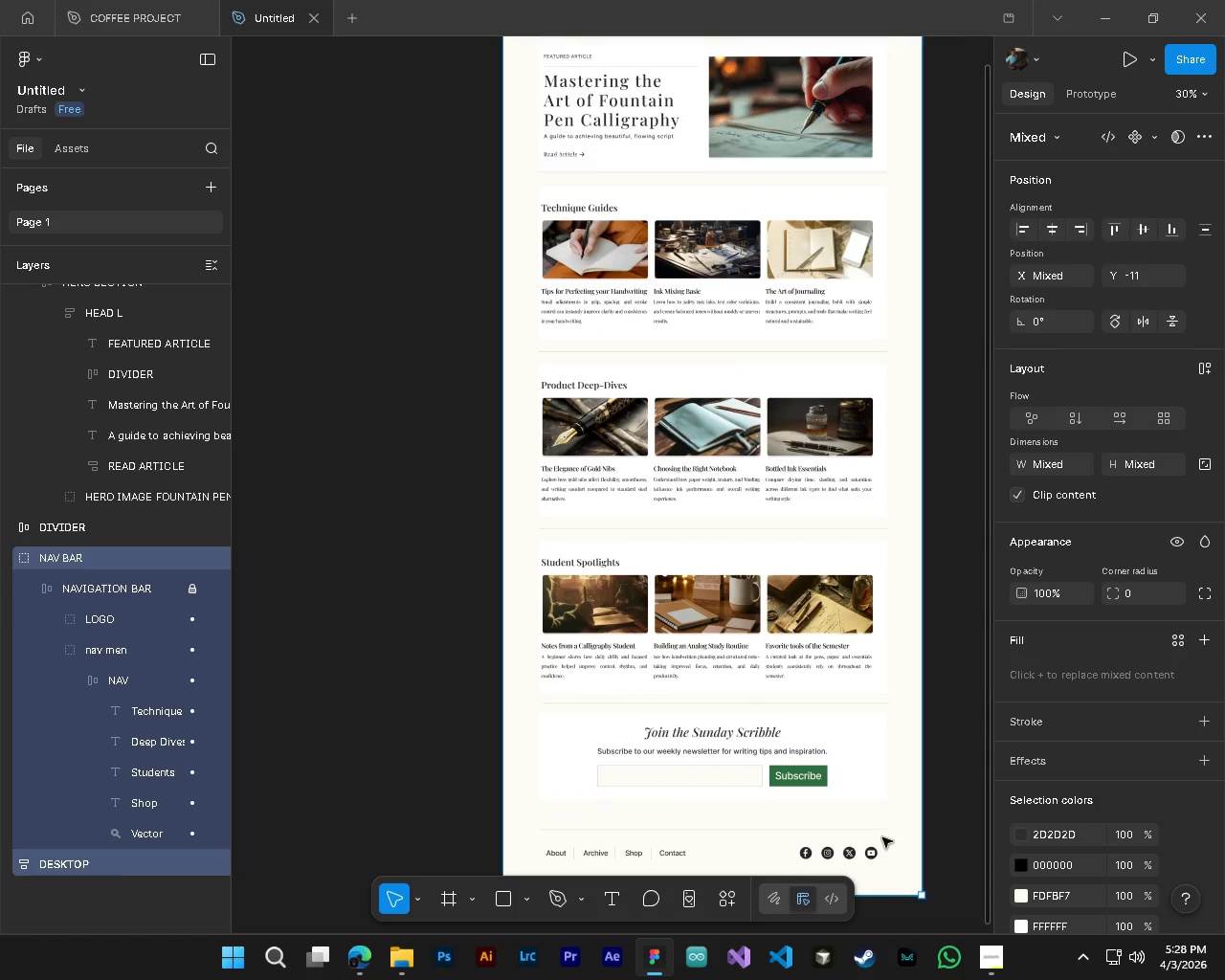 
key(Alt+Control+AltLeft)
 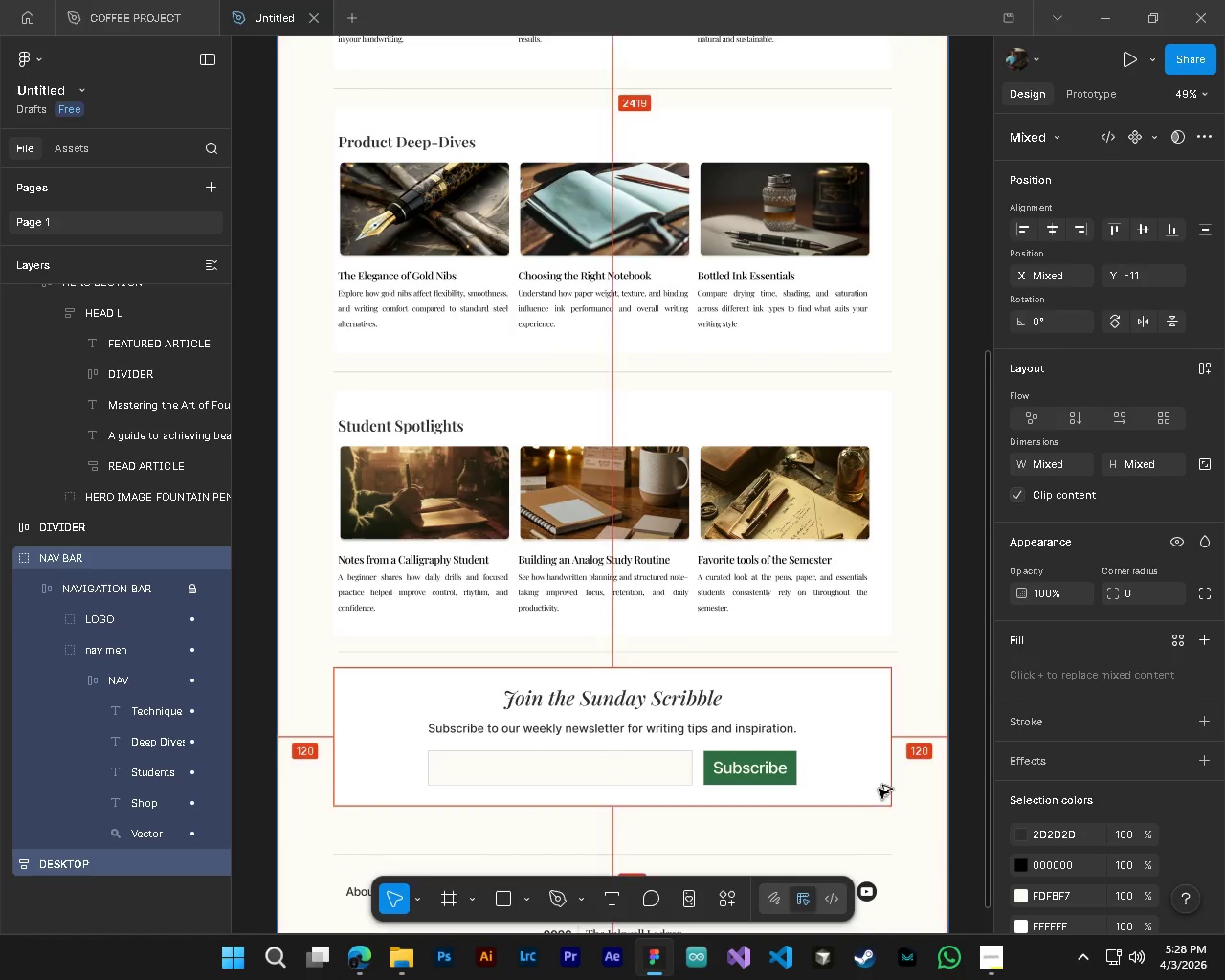 
hold_key(key=AltLeft, duration=0.44)
 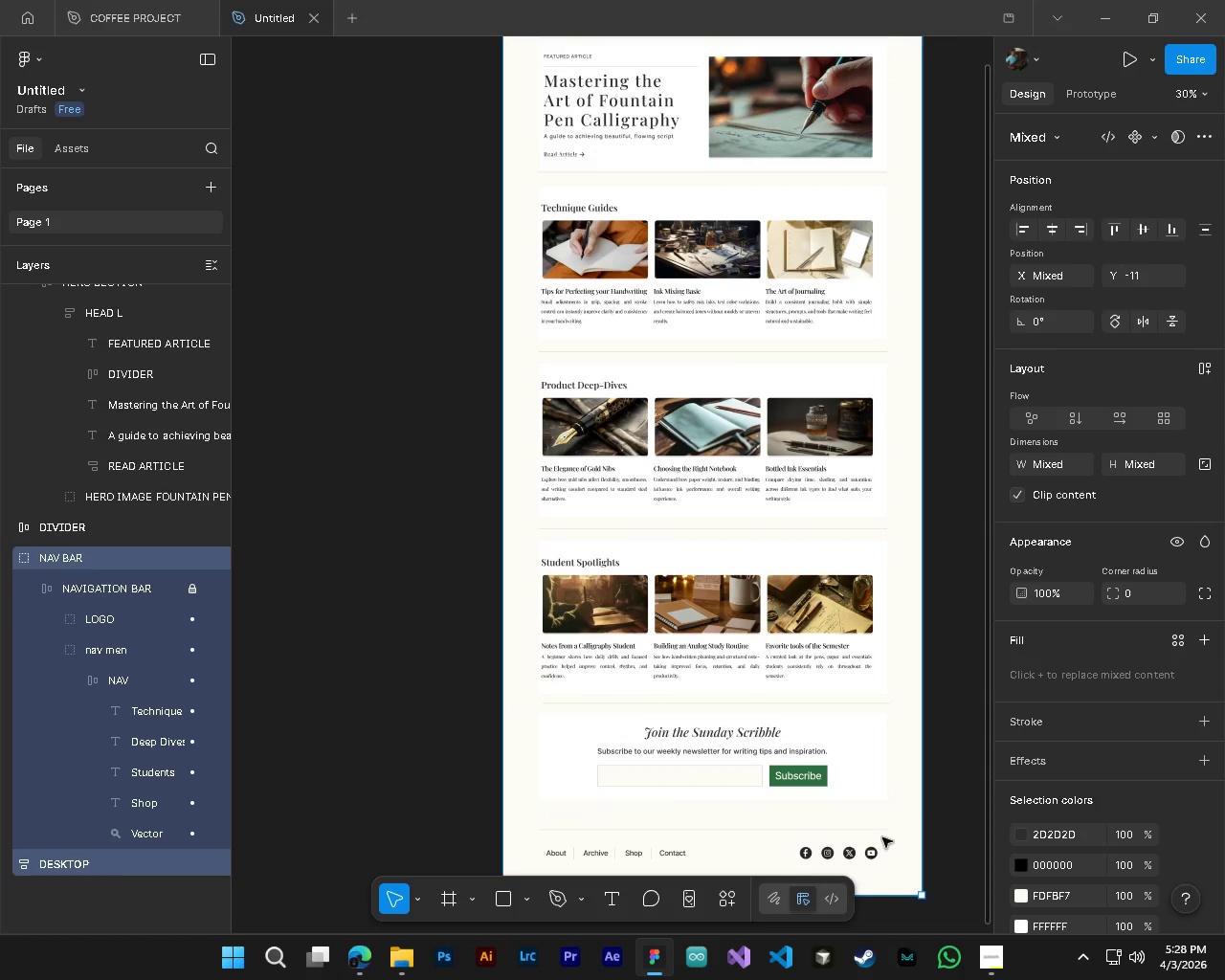 
scroll: coordinate [879, 789], scroll_direction: down, amount: 14.0
 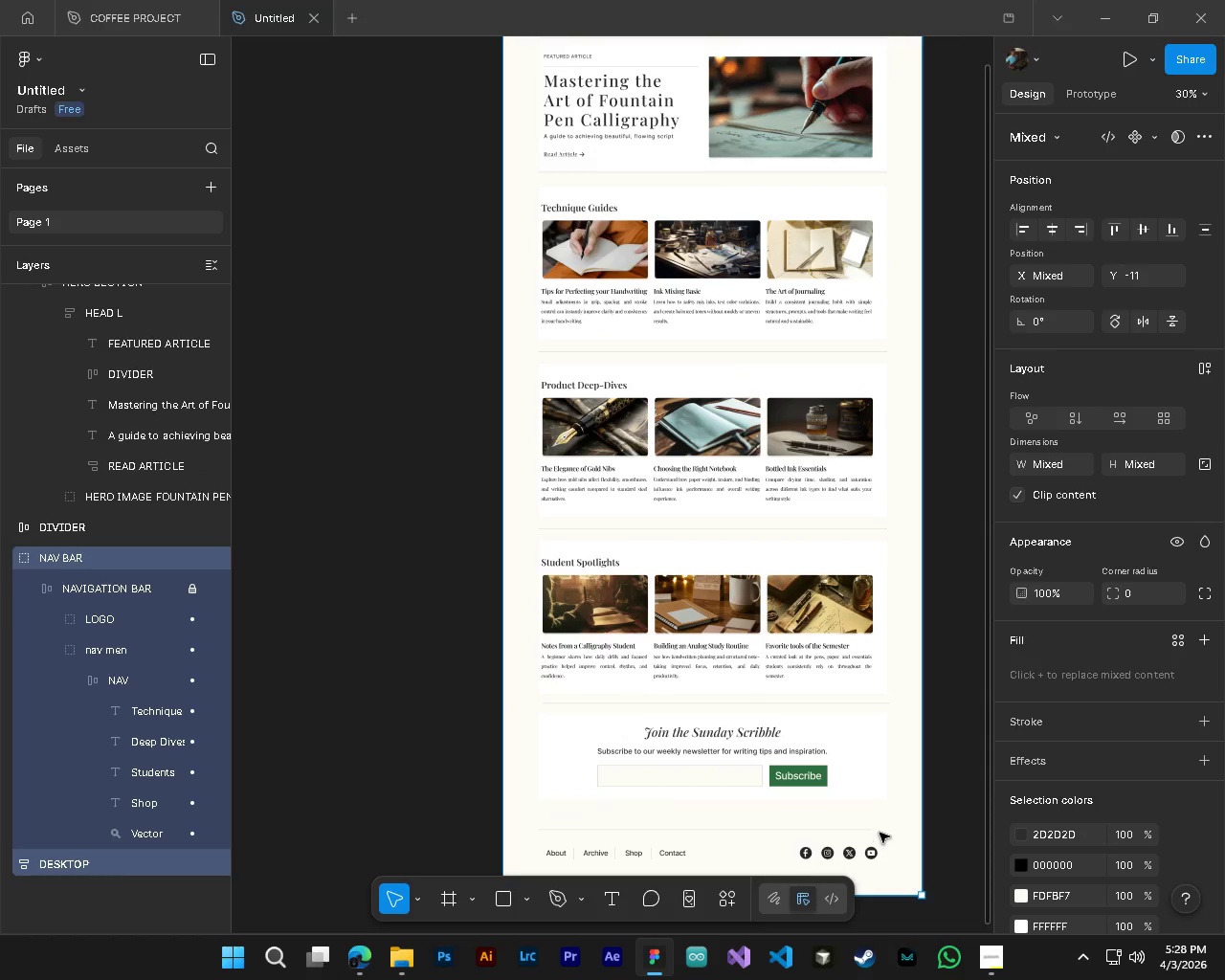 
left_click([105, 629])
 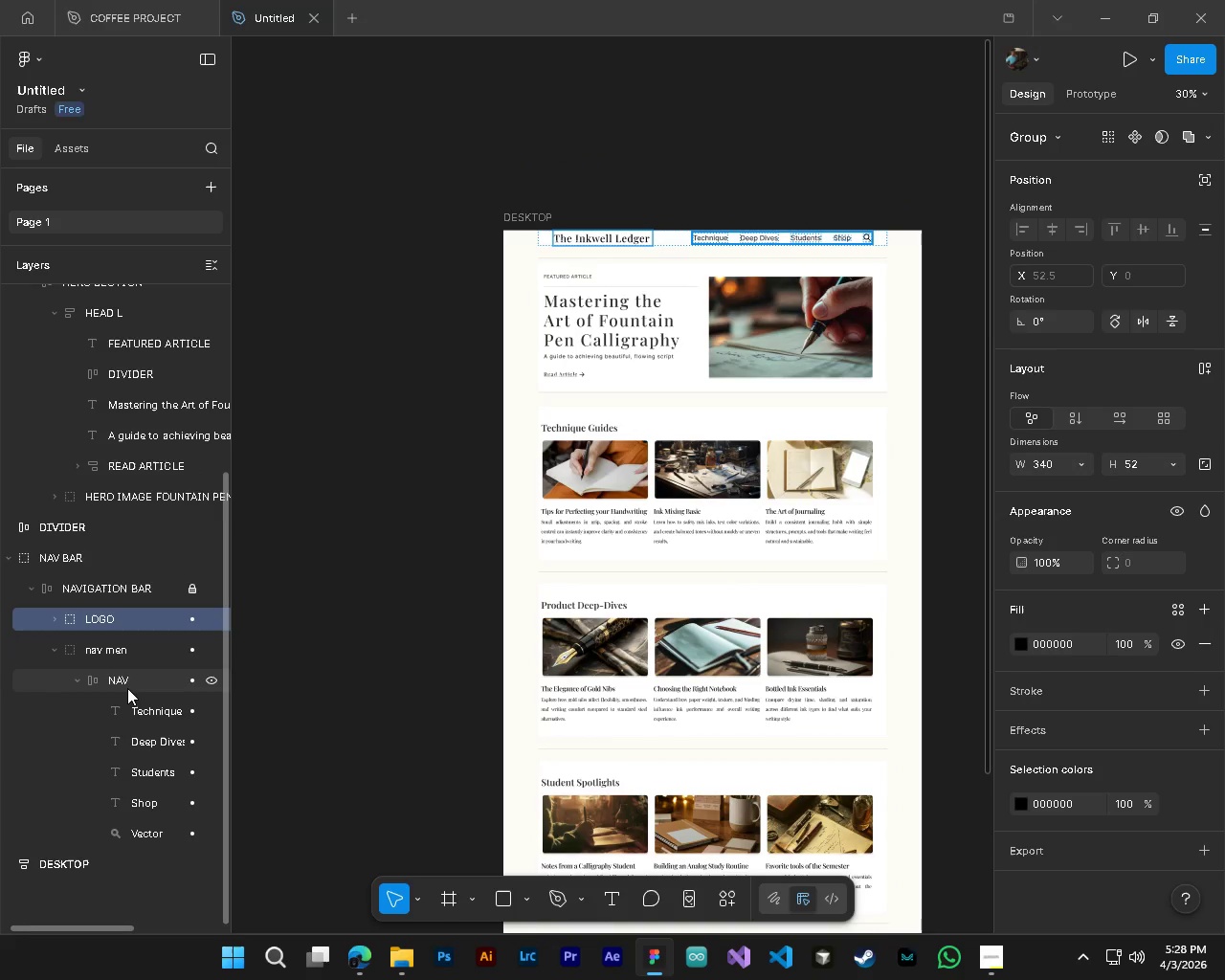 
scroll: coordinate [869, 806], scroll_direction: up, amount: 8.0
 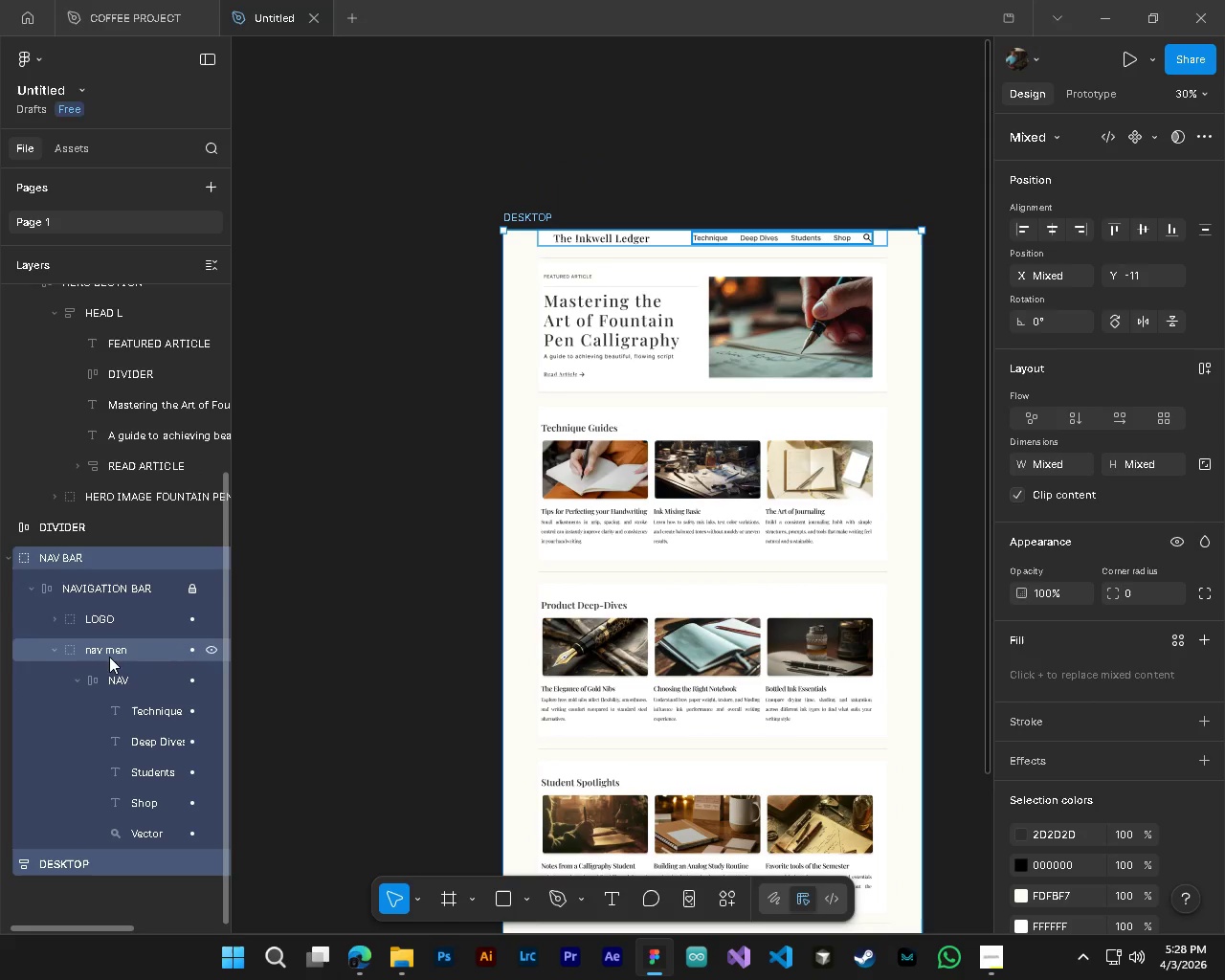 
left_click([127, 688])
 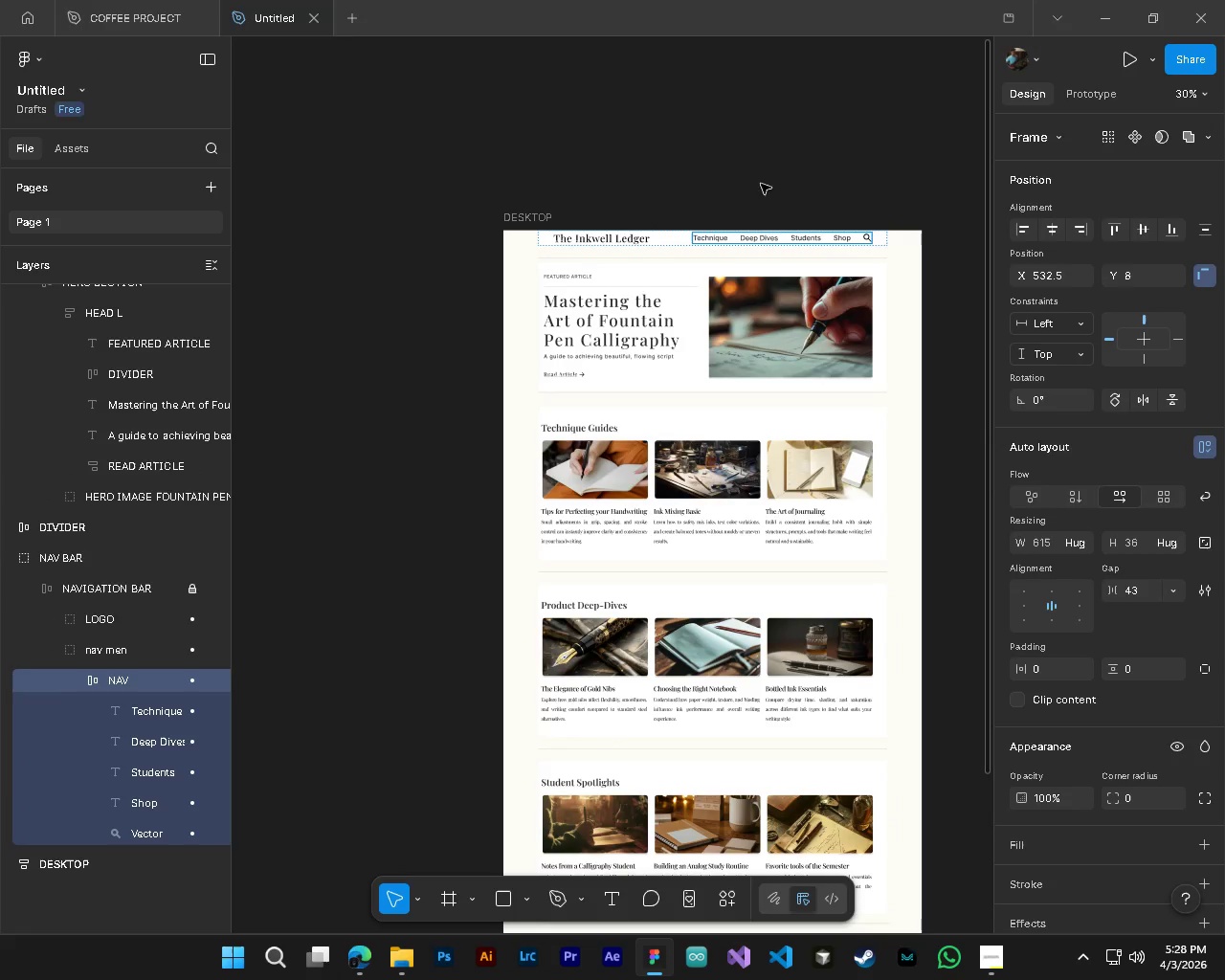 
key(Alt+AltLeft)
 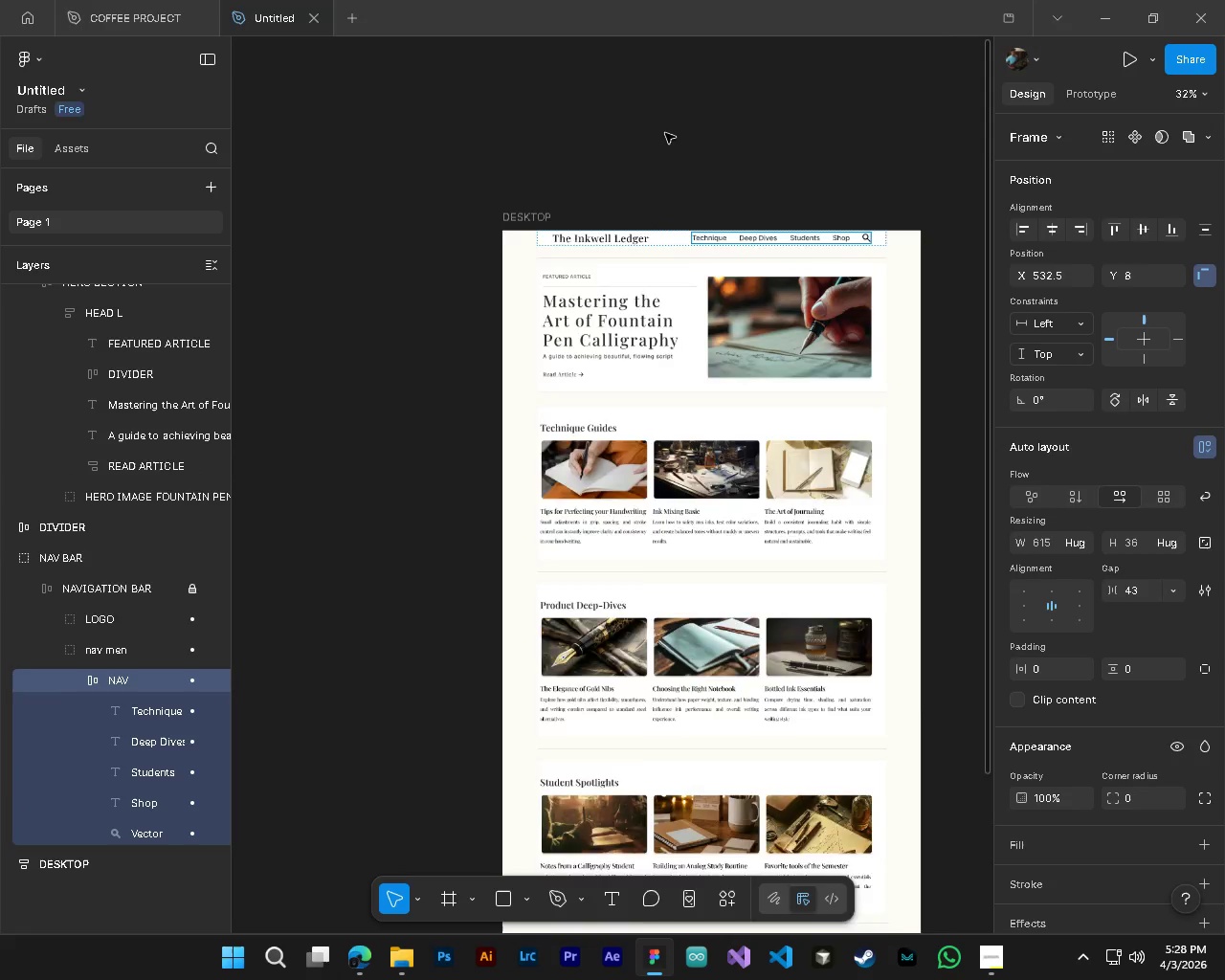 
hold_key(key=AltLeft, duration=0.7)
 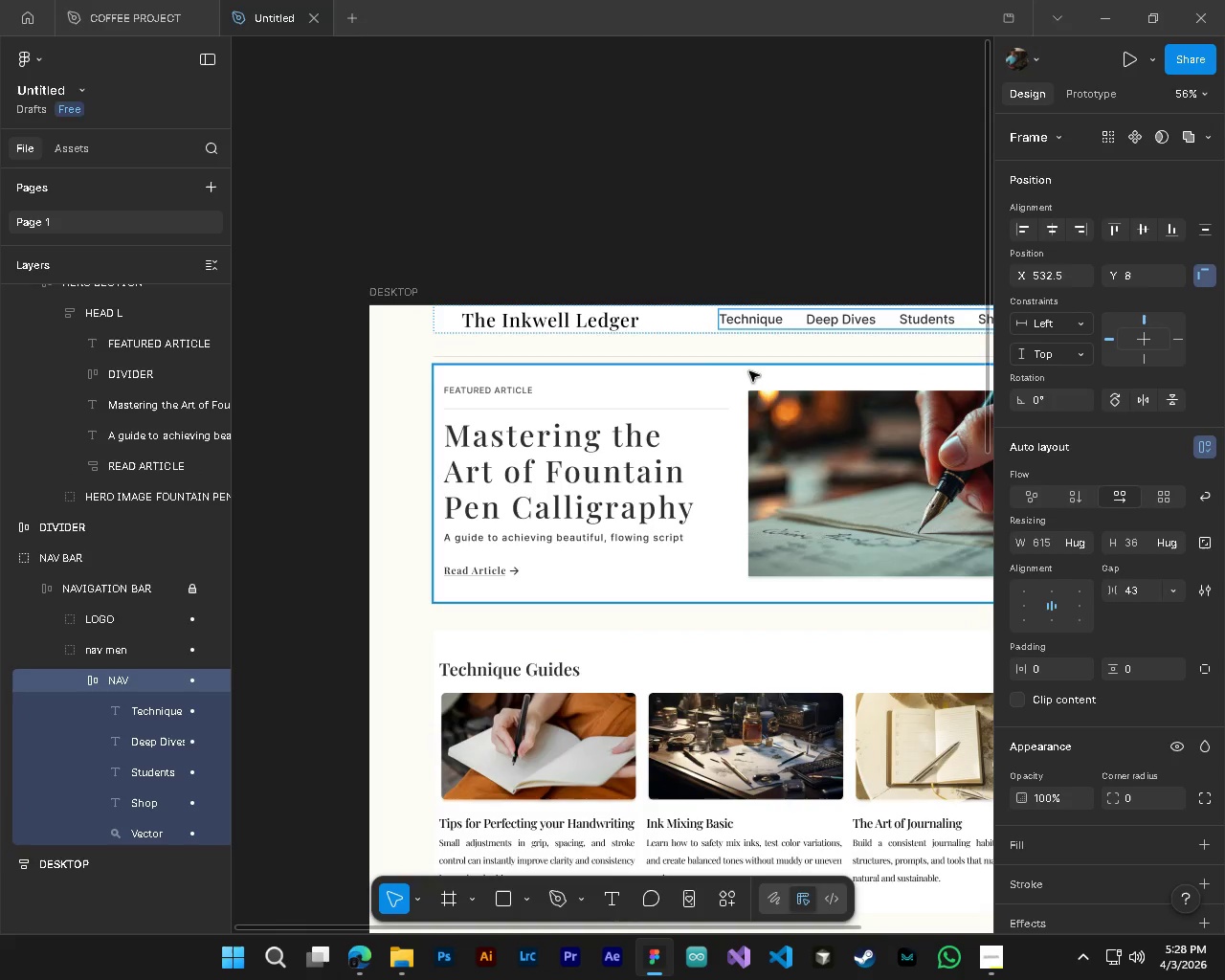 
hold_key(key=ControlLeft, duration=0.72)
 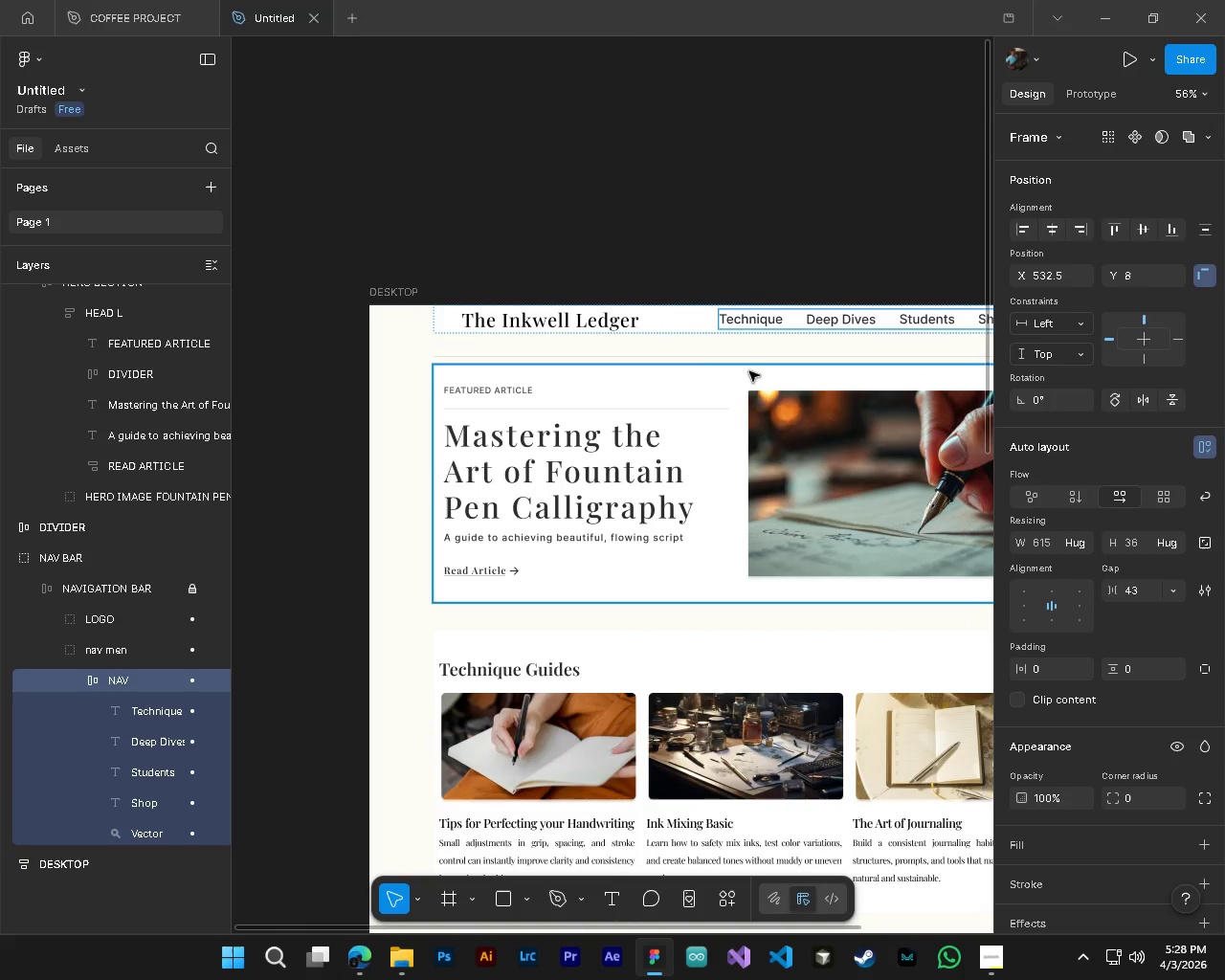 
left_click([140, 711])
 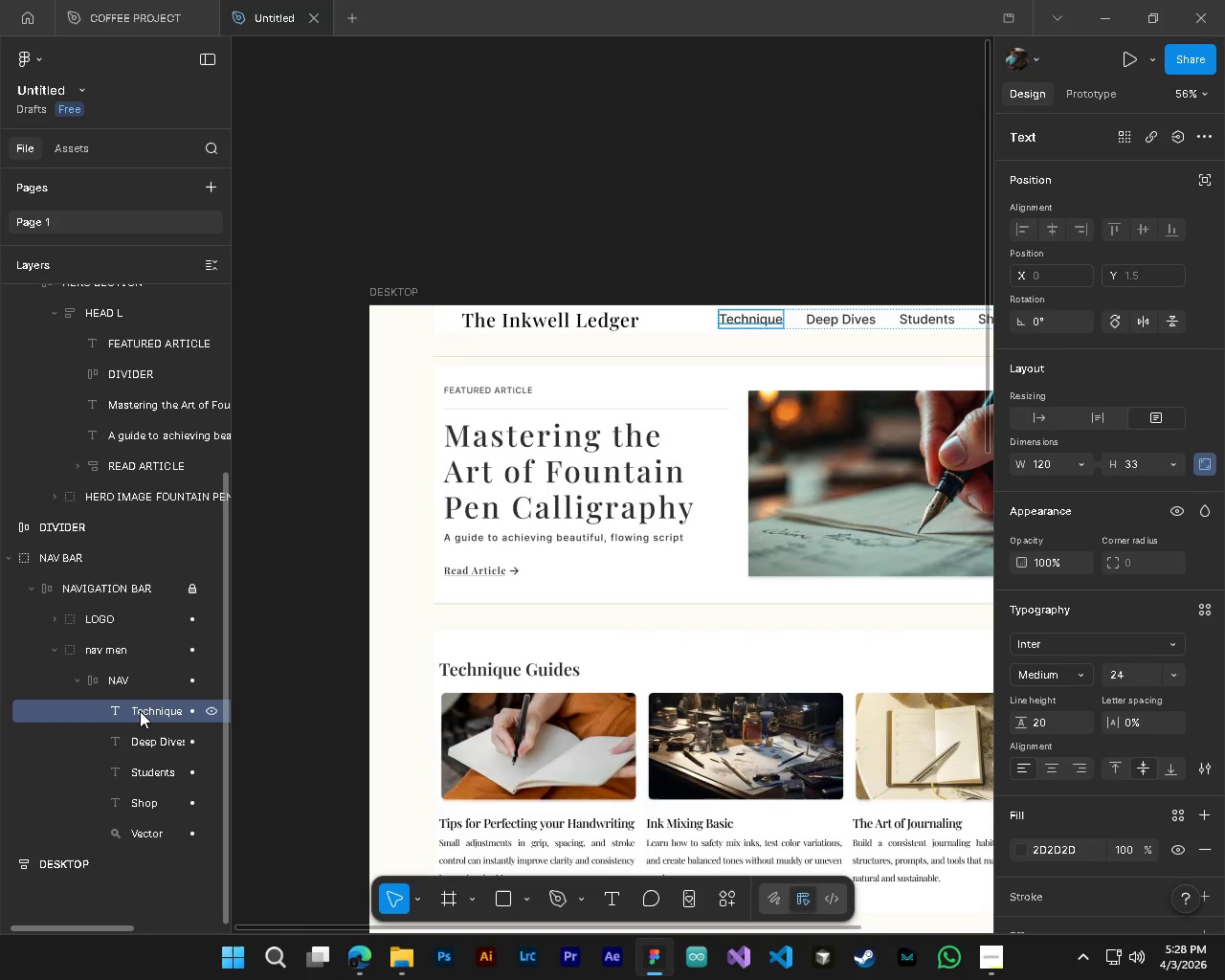 
scroll: coordinate [659, 145], scroll_direction: up, amount: 6.0
 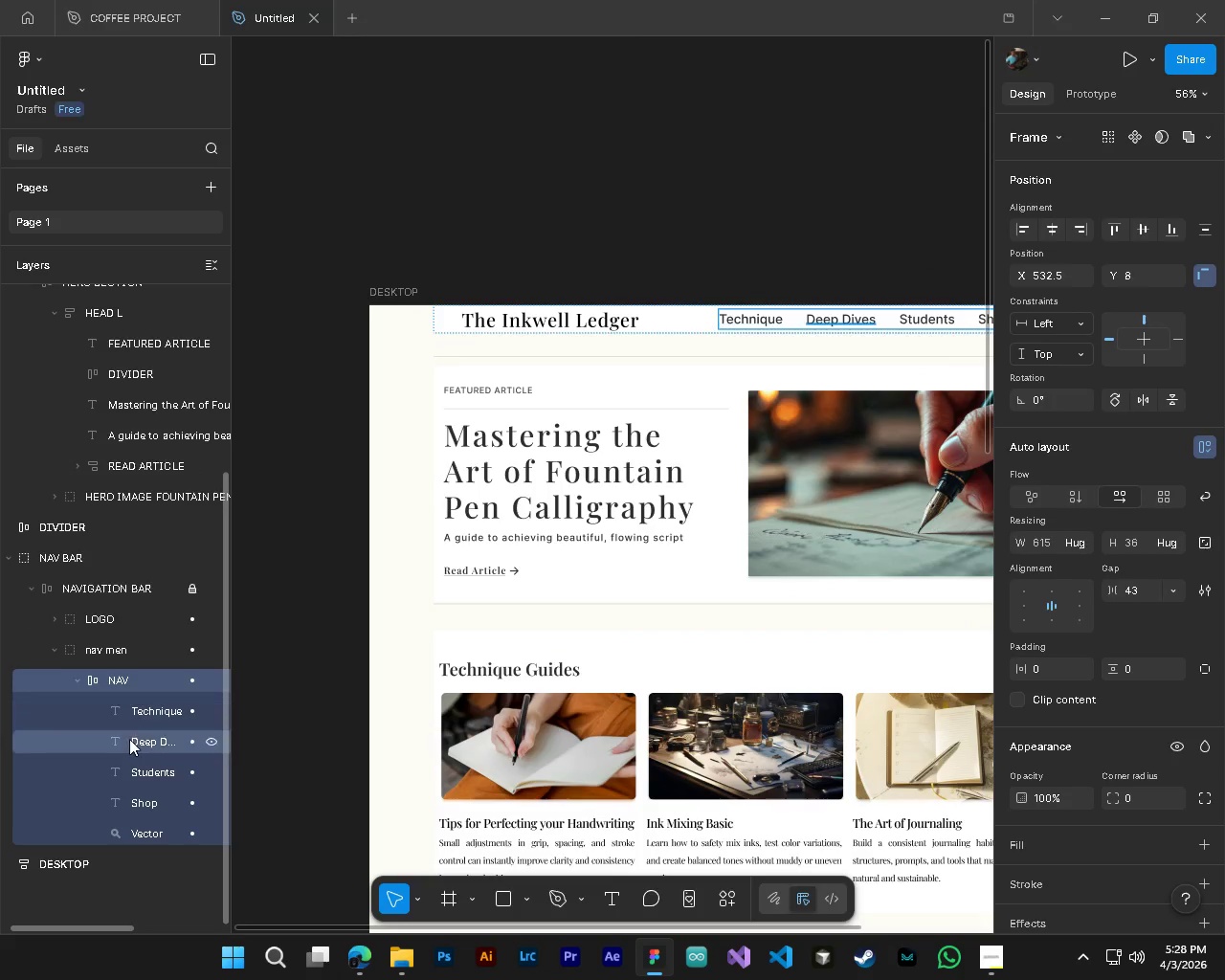 
hold_key(key=ShiftLeft, duration=0.59)
 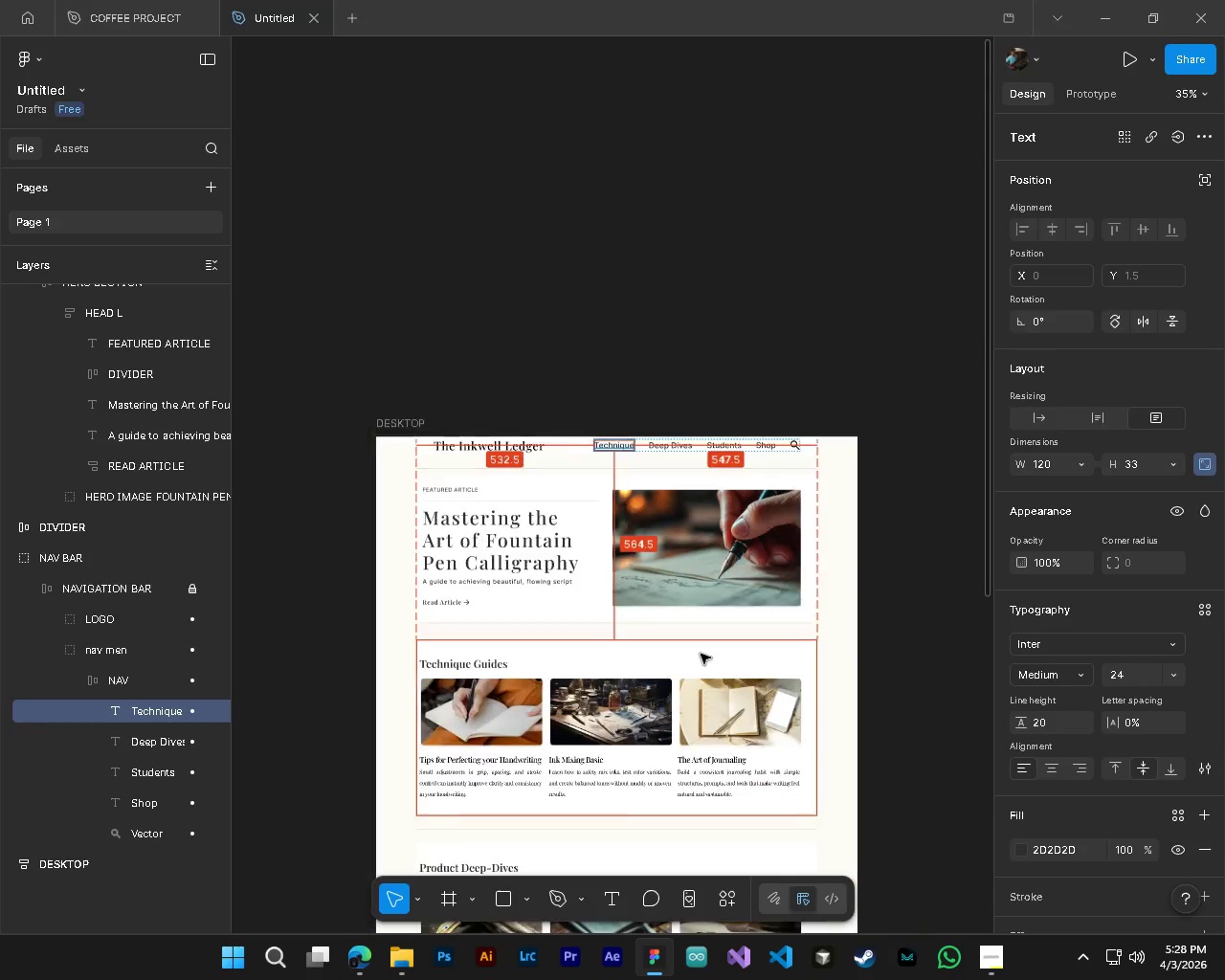 
hold_key(key=ControlLeft, duration=0.39)
 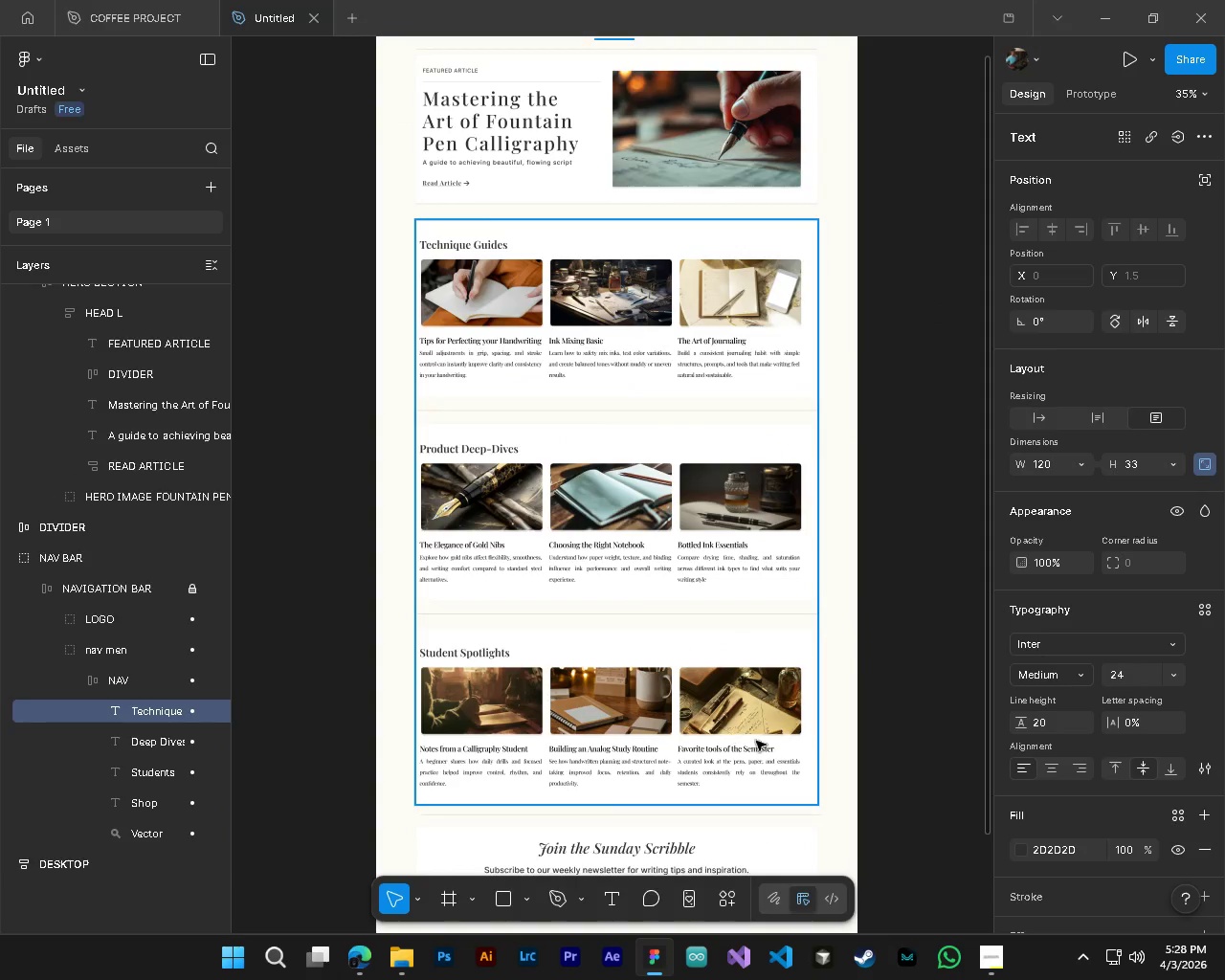 
key(Alt+Control+AltLeft)
 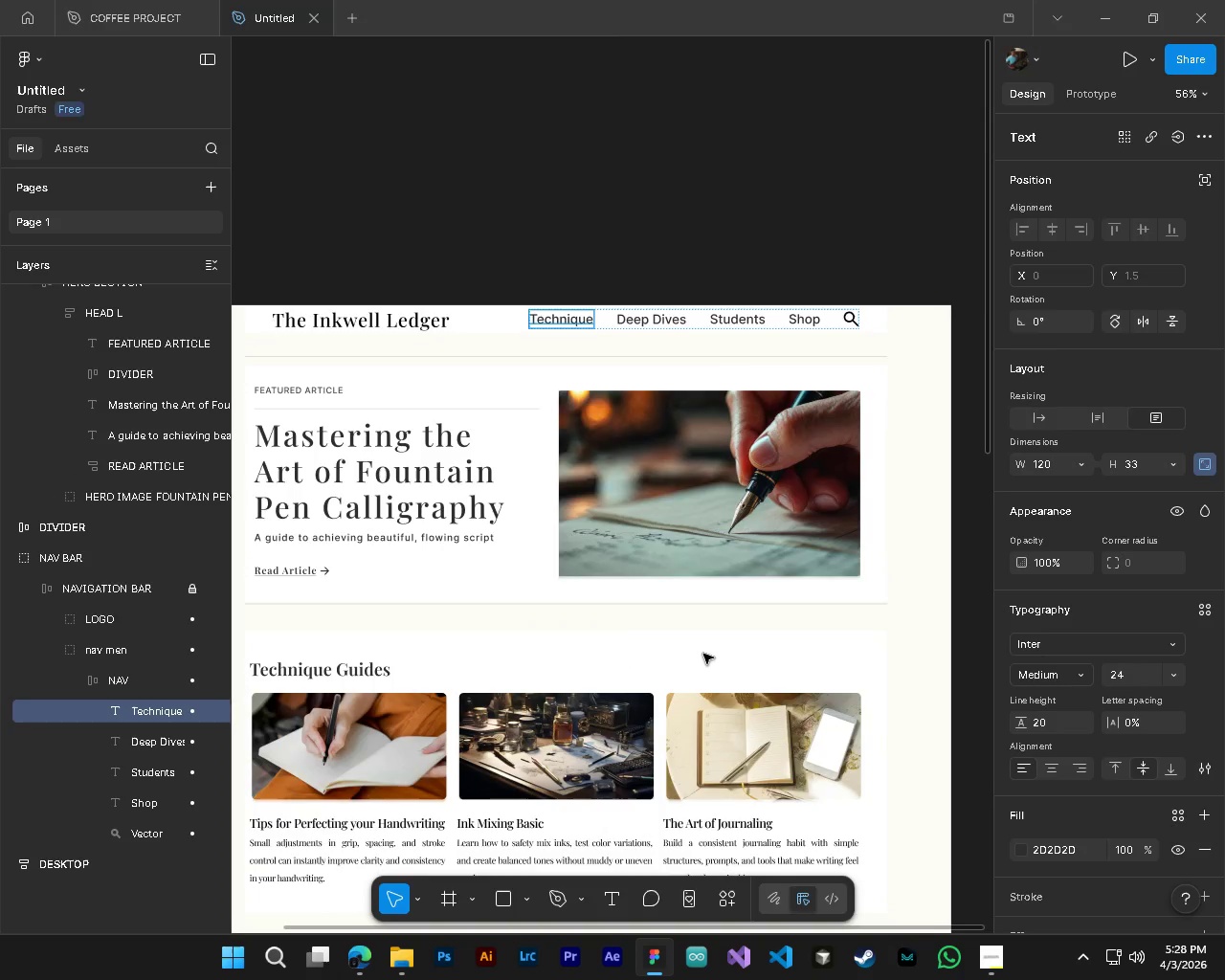 
hold_key(key=AltLeft, duration=0.31)
scroll: coordinate [900, 716], scroll_direction: down, amount: 17.0
 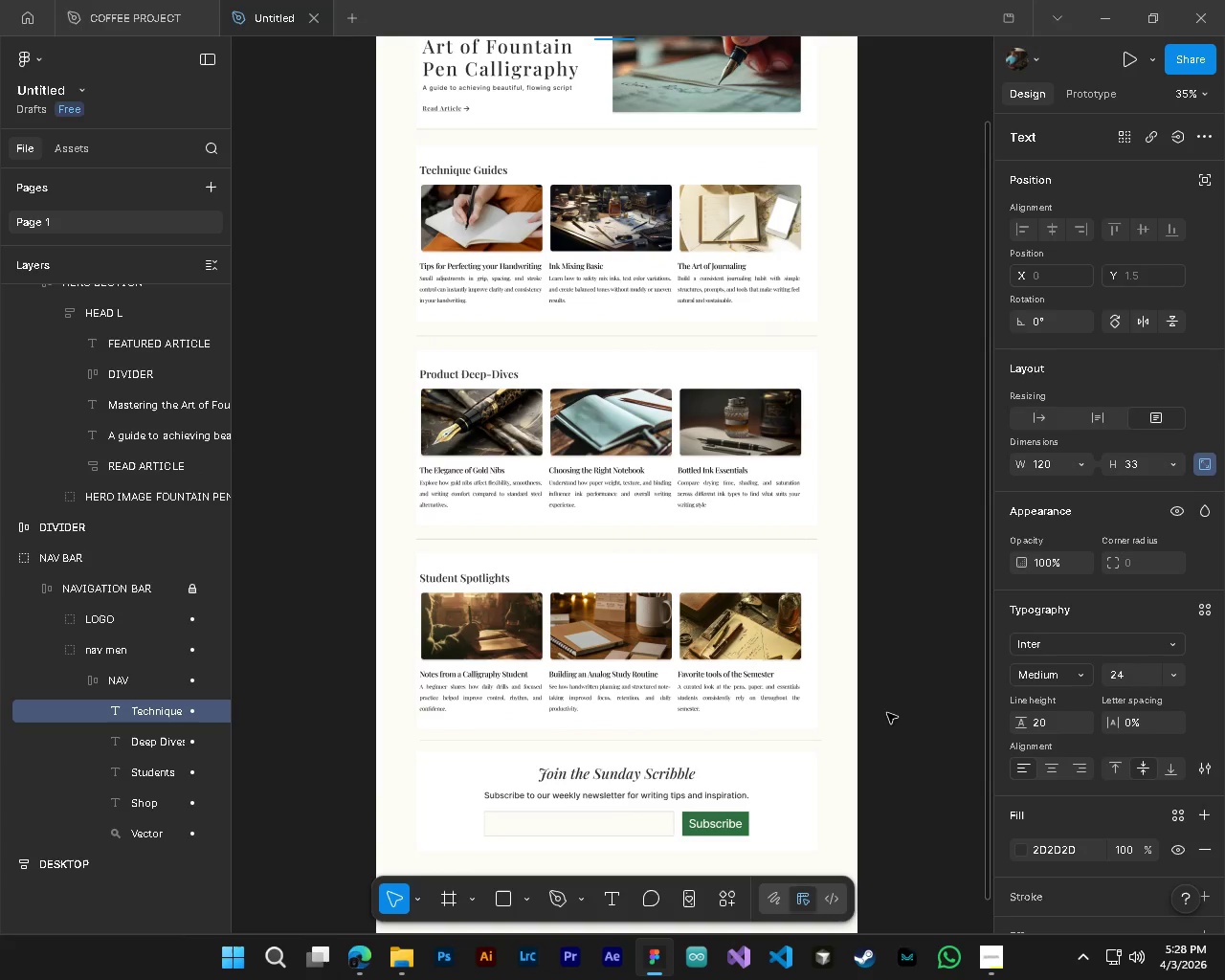 
hold_key(key=ControlLeft, duration=0.62)
 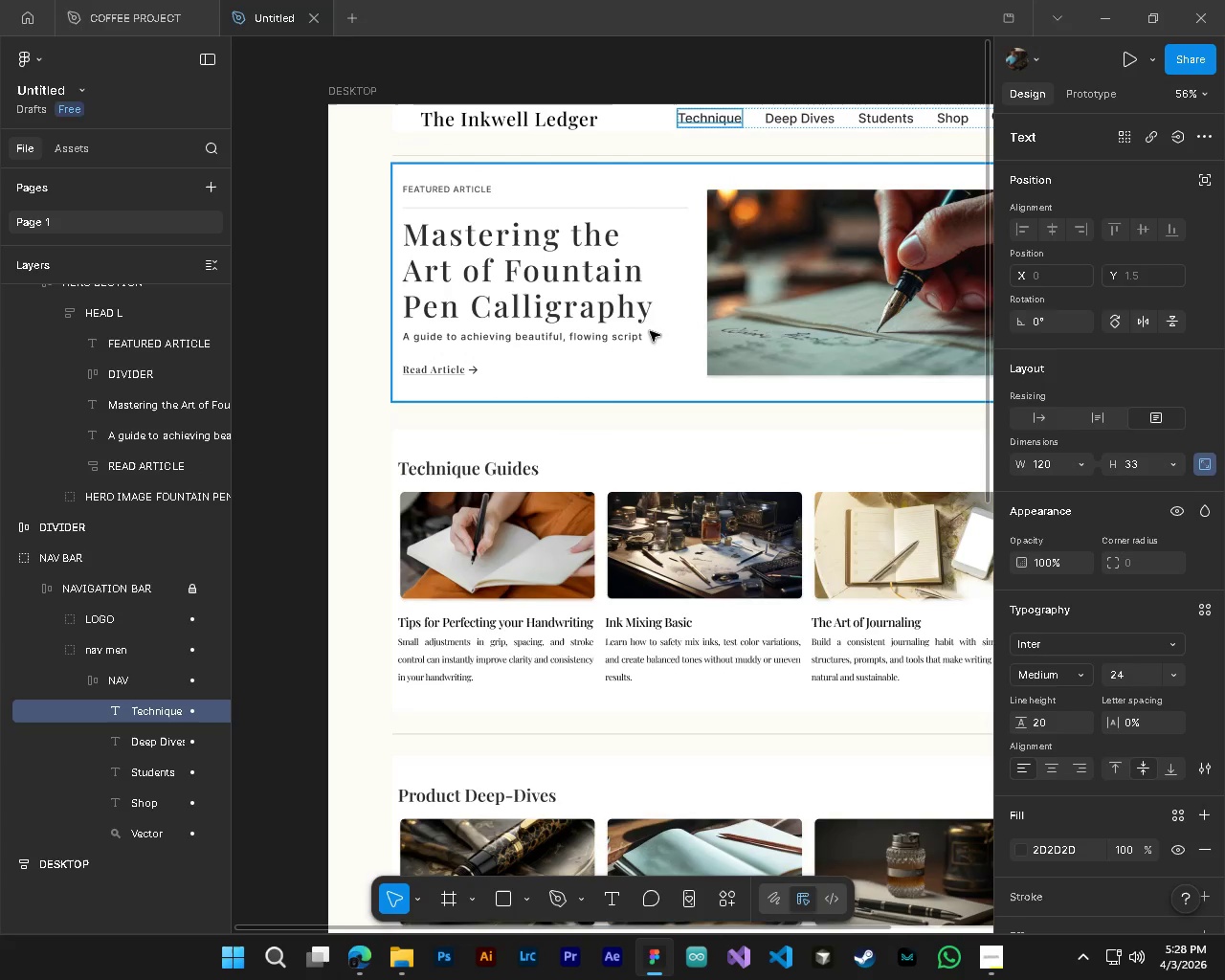 
hold_key(key=AltLeft, duration=0.61)
 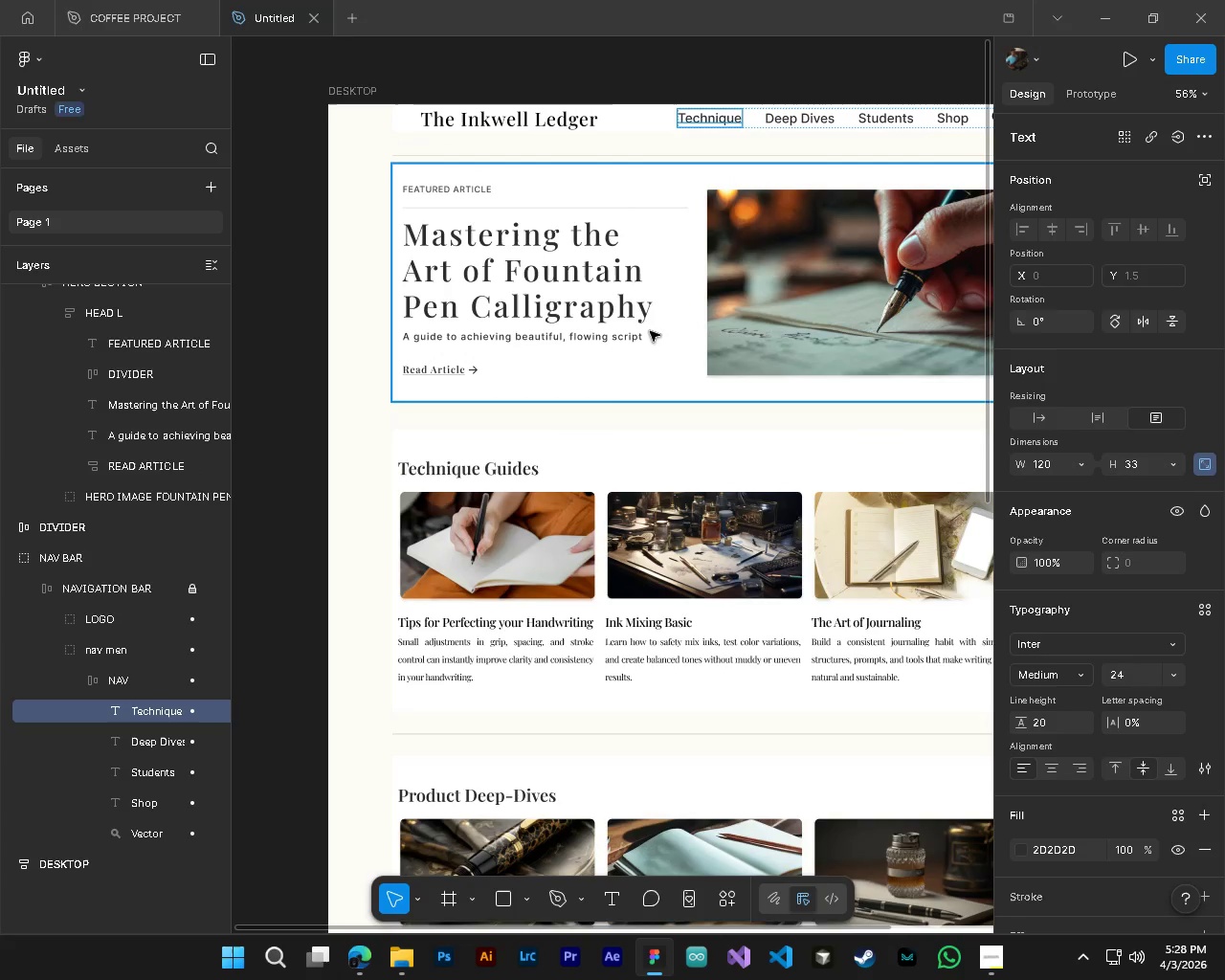 
scroll: coordinate [650, 331], scroll_direction: up, amount: 16.0
 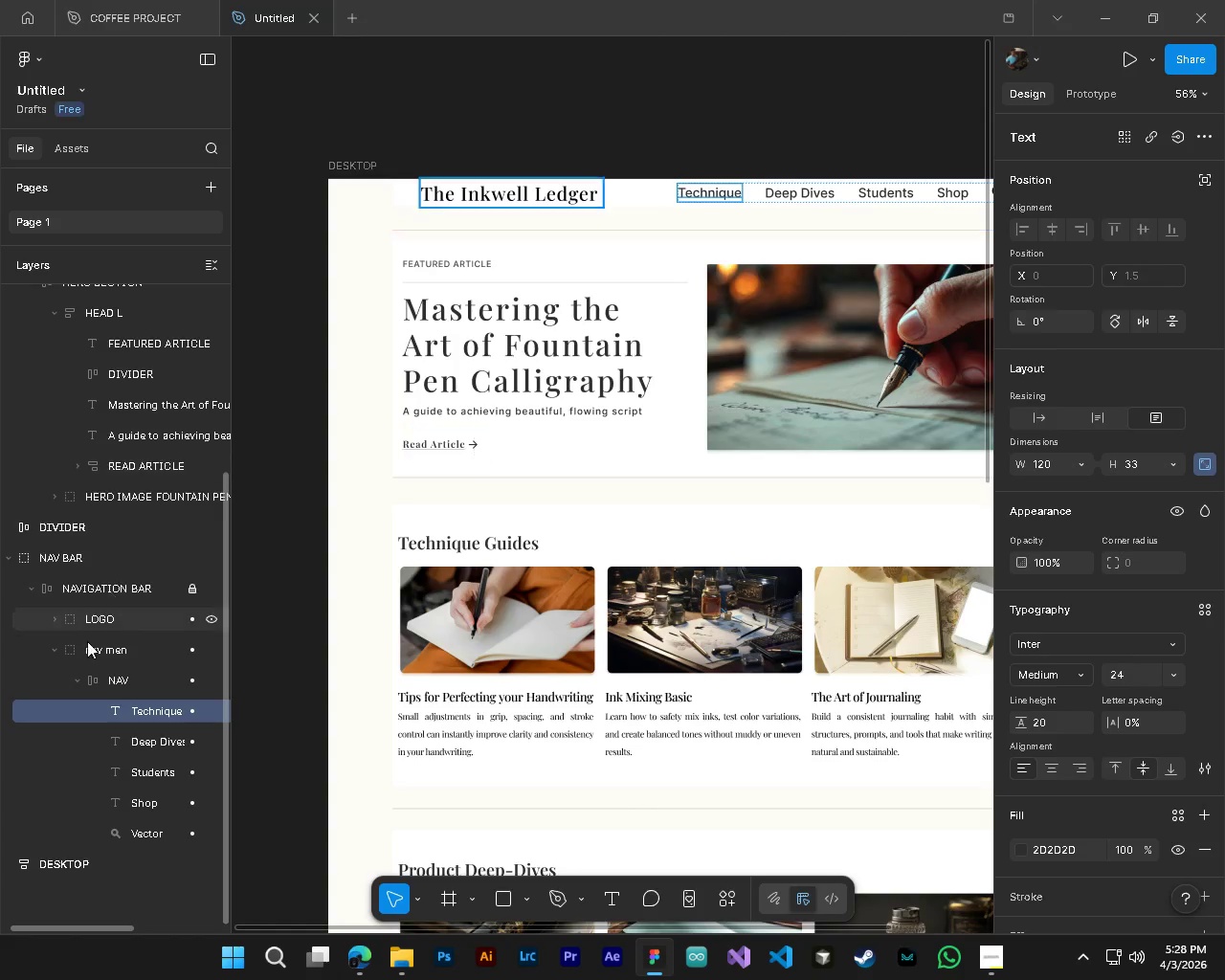 
left_click([86, 570])
 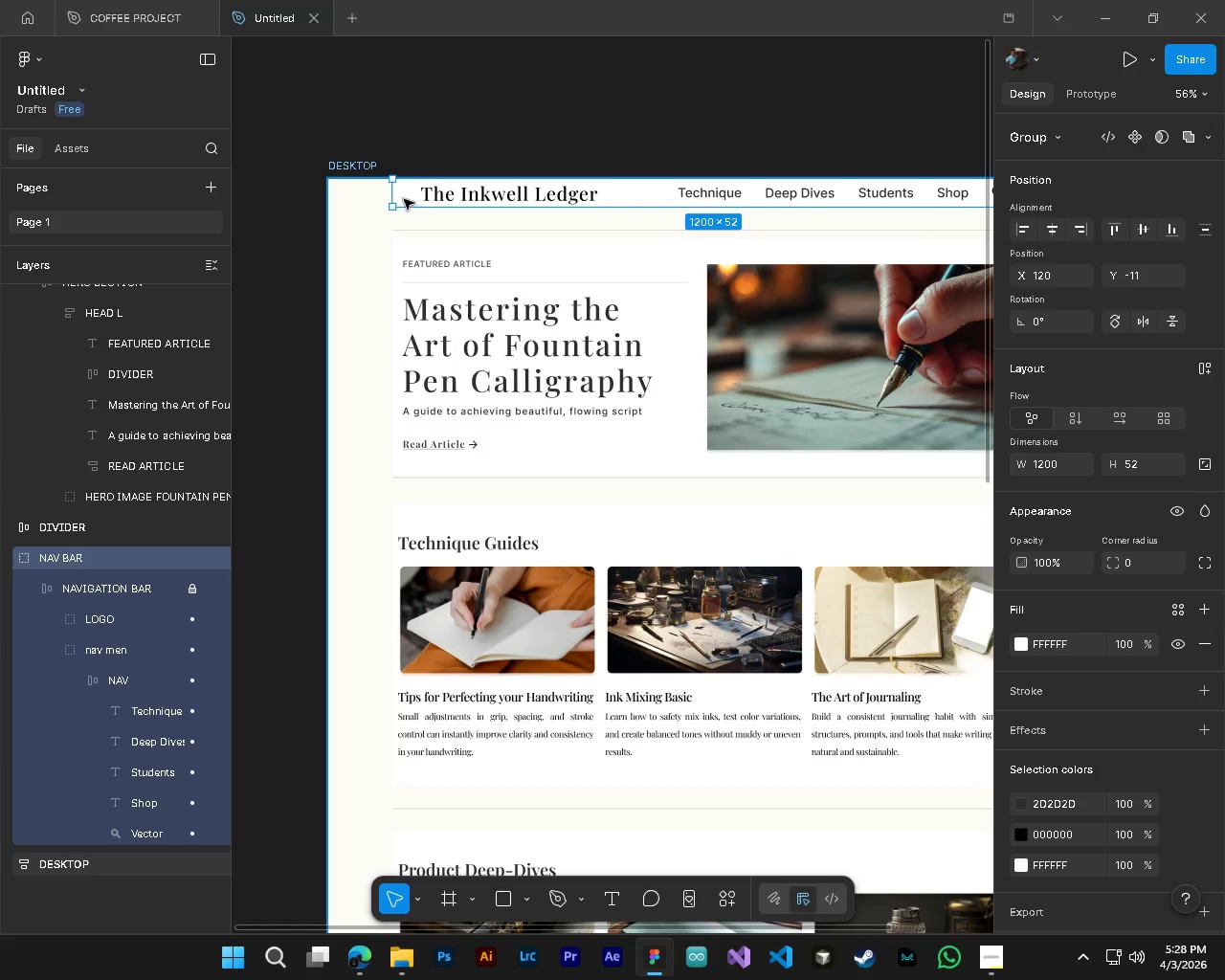 
left_click_drag(start_coordinate=[397, 196], to_coordinate=[412, 196])
 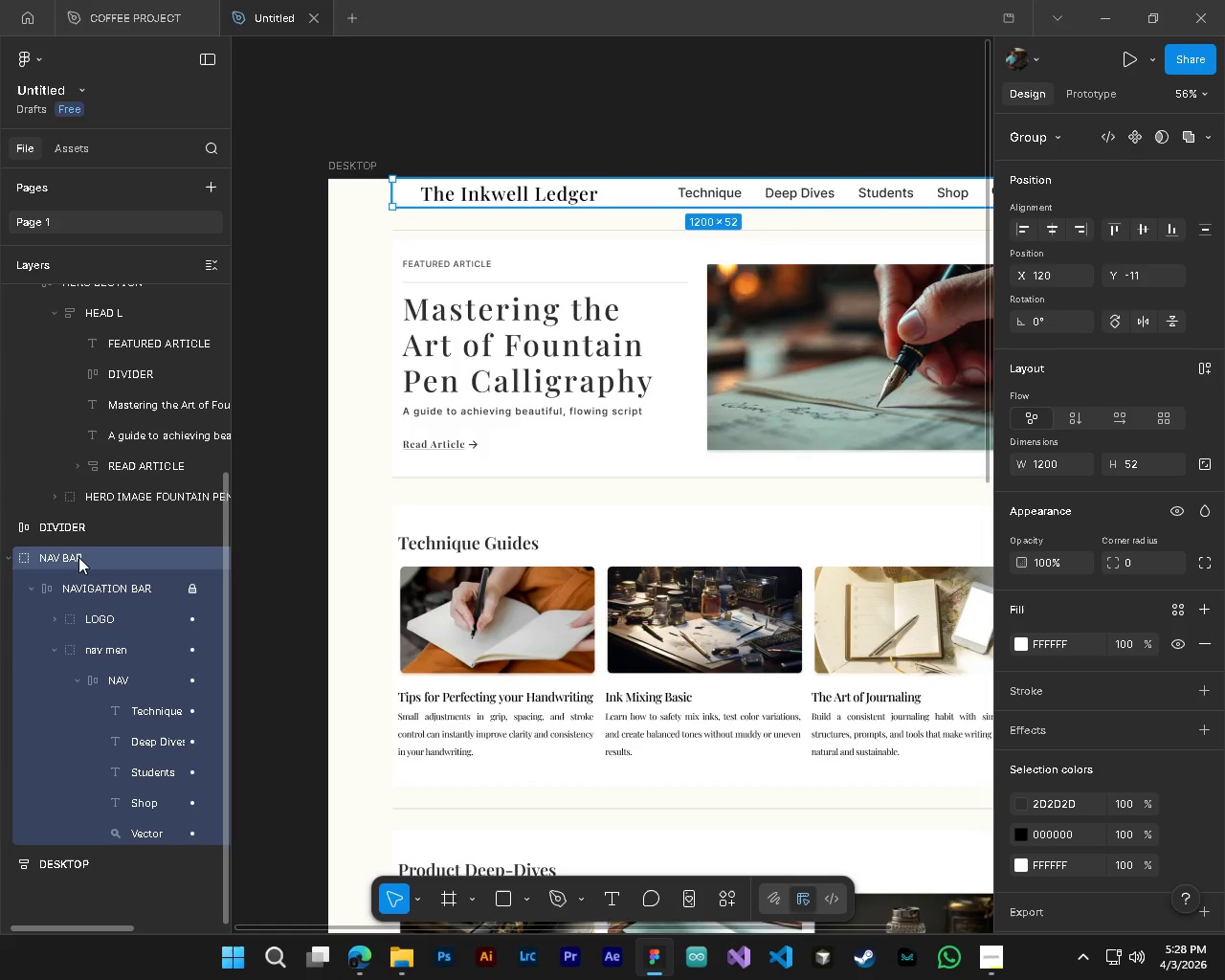 
left_click([78, 551])
 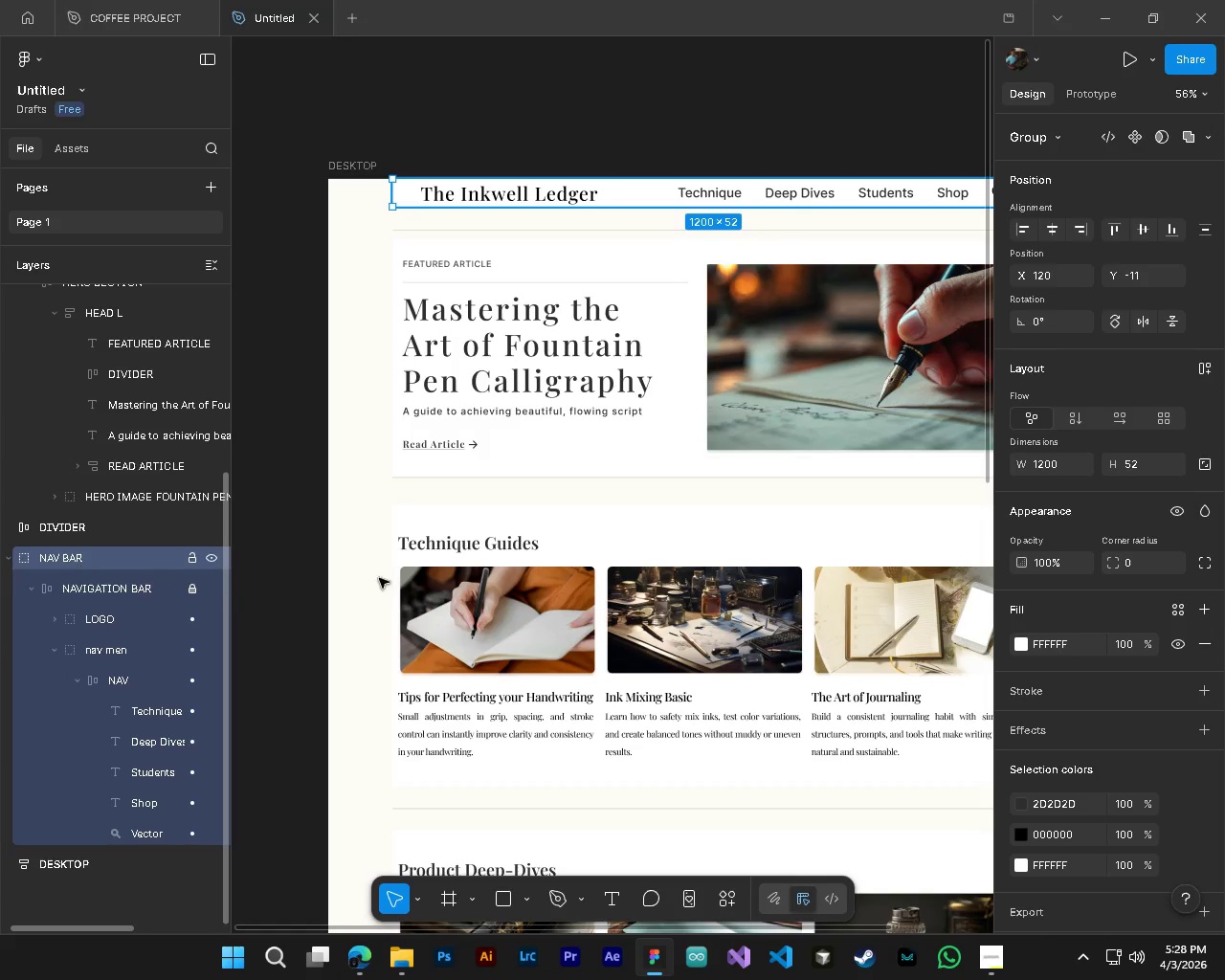 
hold_key(key=AltLeft, duration=0.36)
 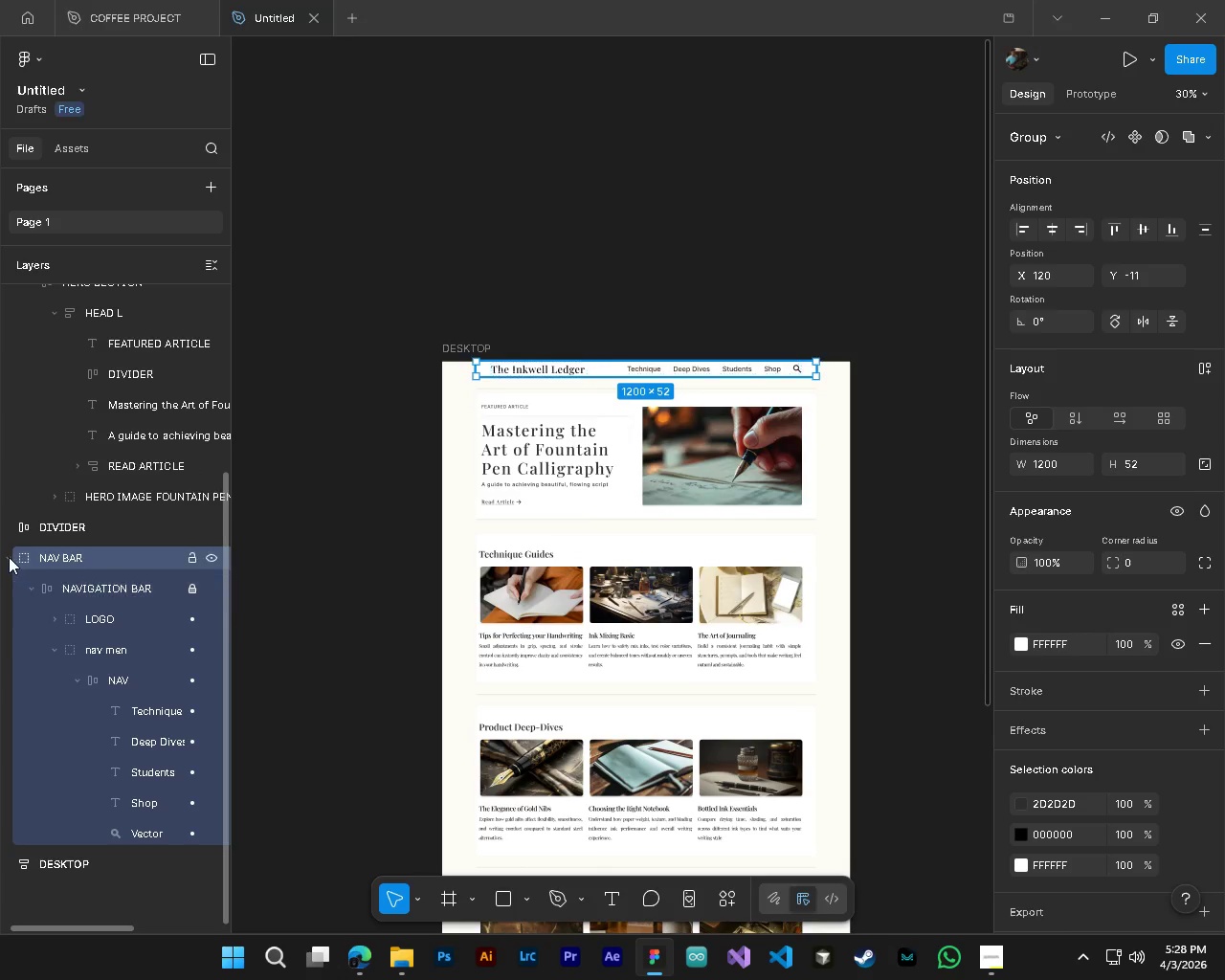 
hold_key(key=ControlLeft, duration=0.31)
 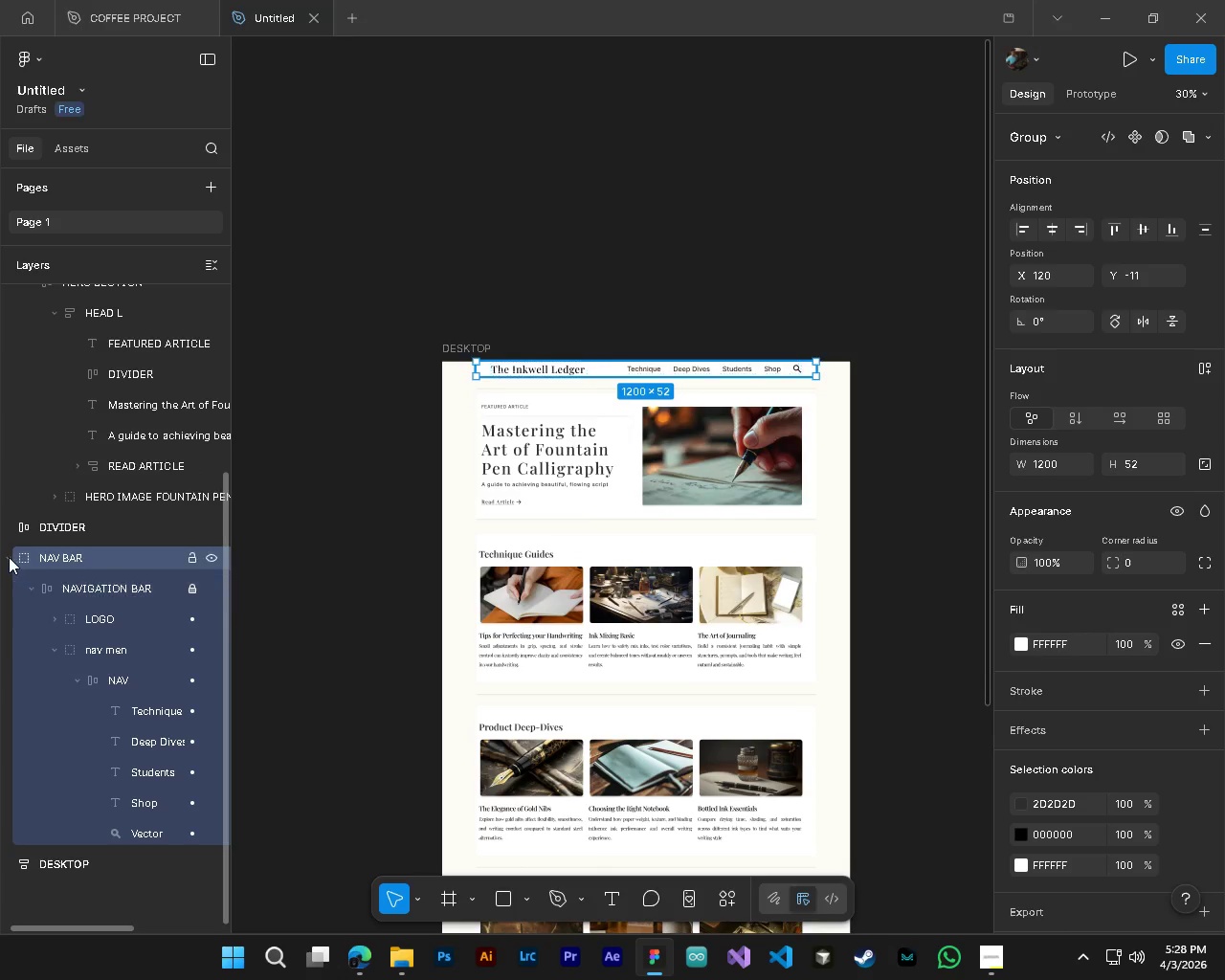 
left_click([9, 557])
 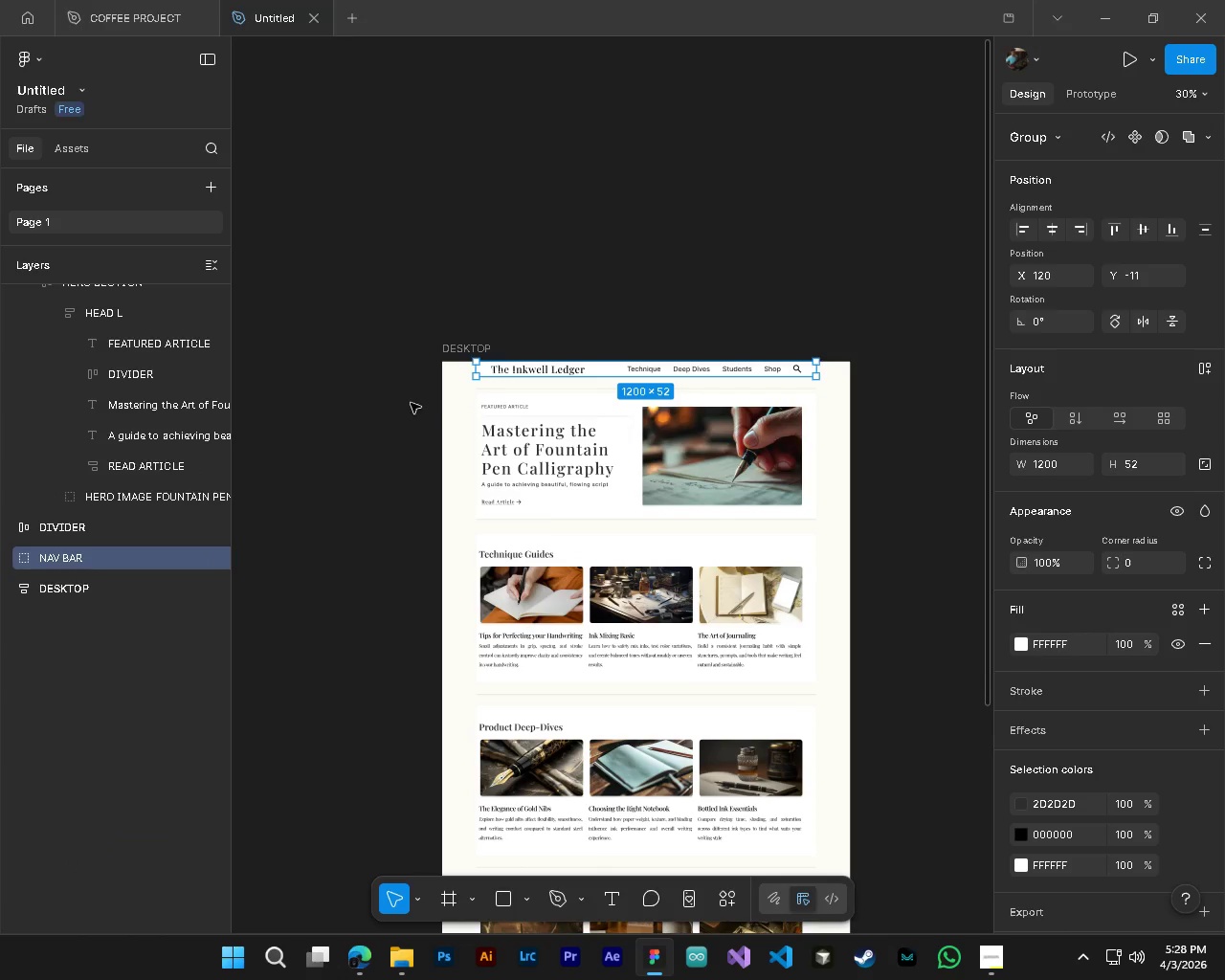 
hold_key(key=AltLeft, duration=0.48)
 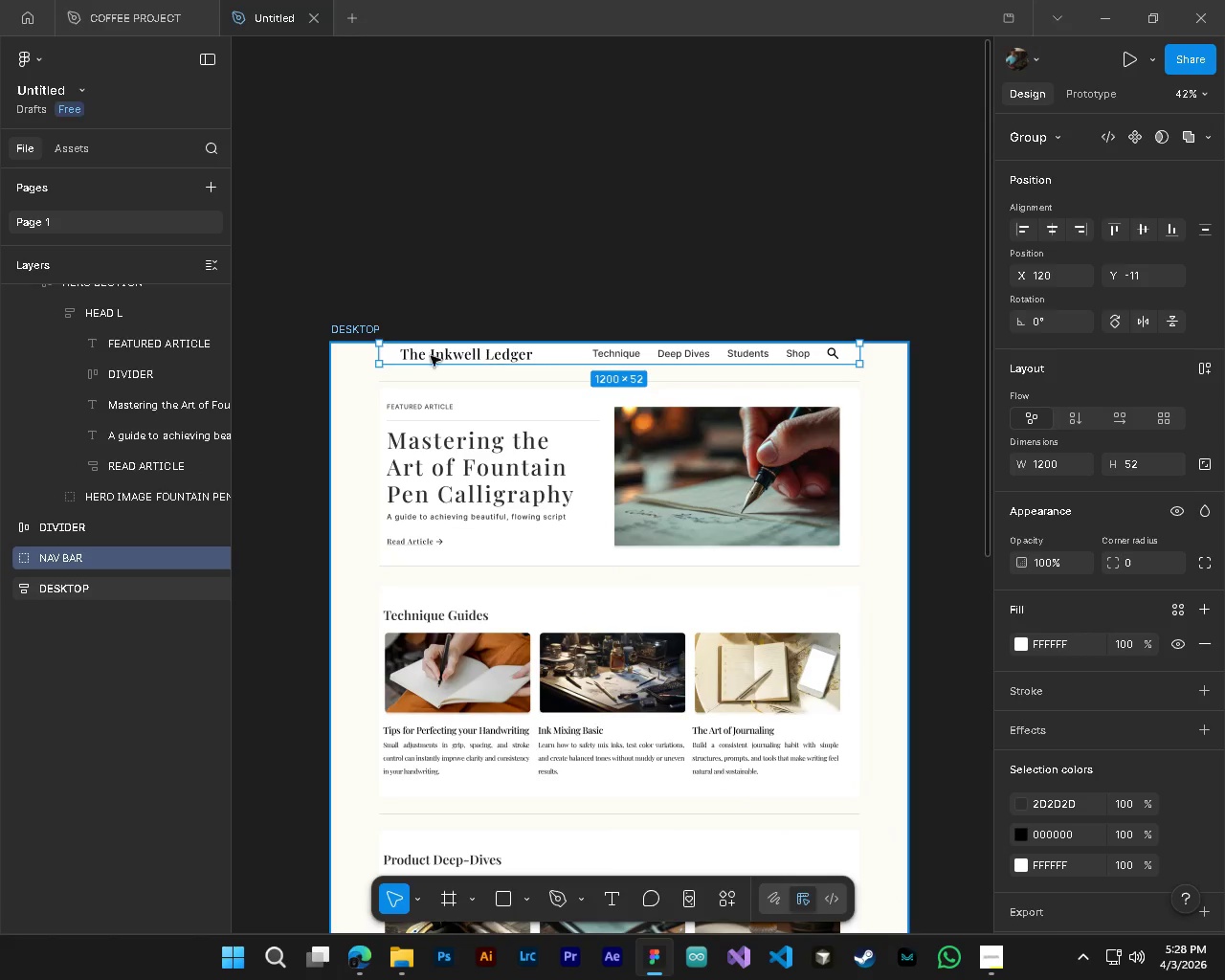 
hold_key(key=ControlLeft, duration=0.47)
 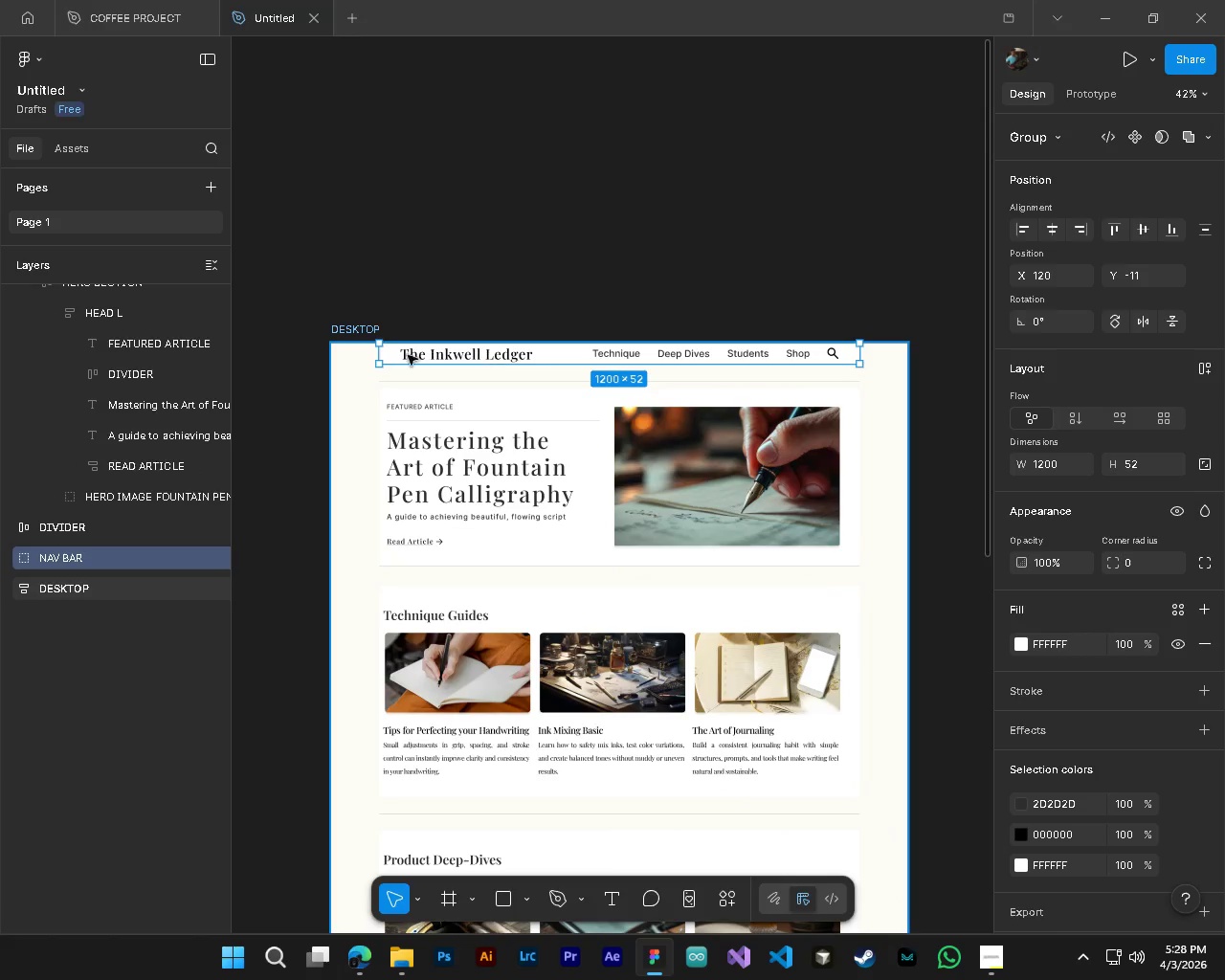 
scroll: coordinate [570, 567], scroll_direction: down, amount: 5.0
 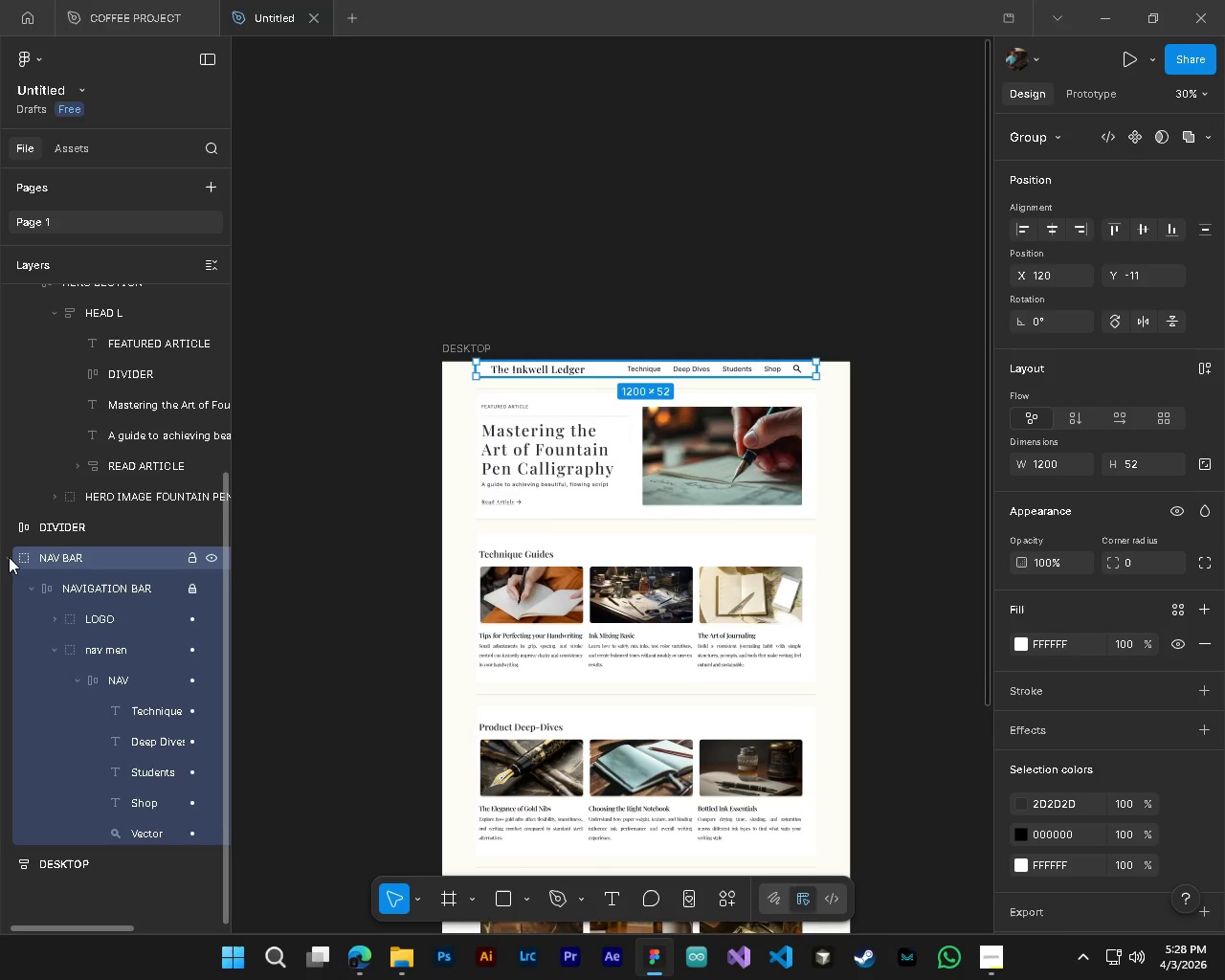 
left_click_drag(start_coordinate=[379, 357], to_coordinate=[399, 359])
 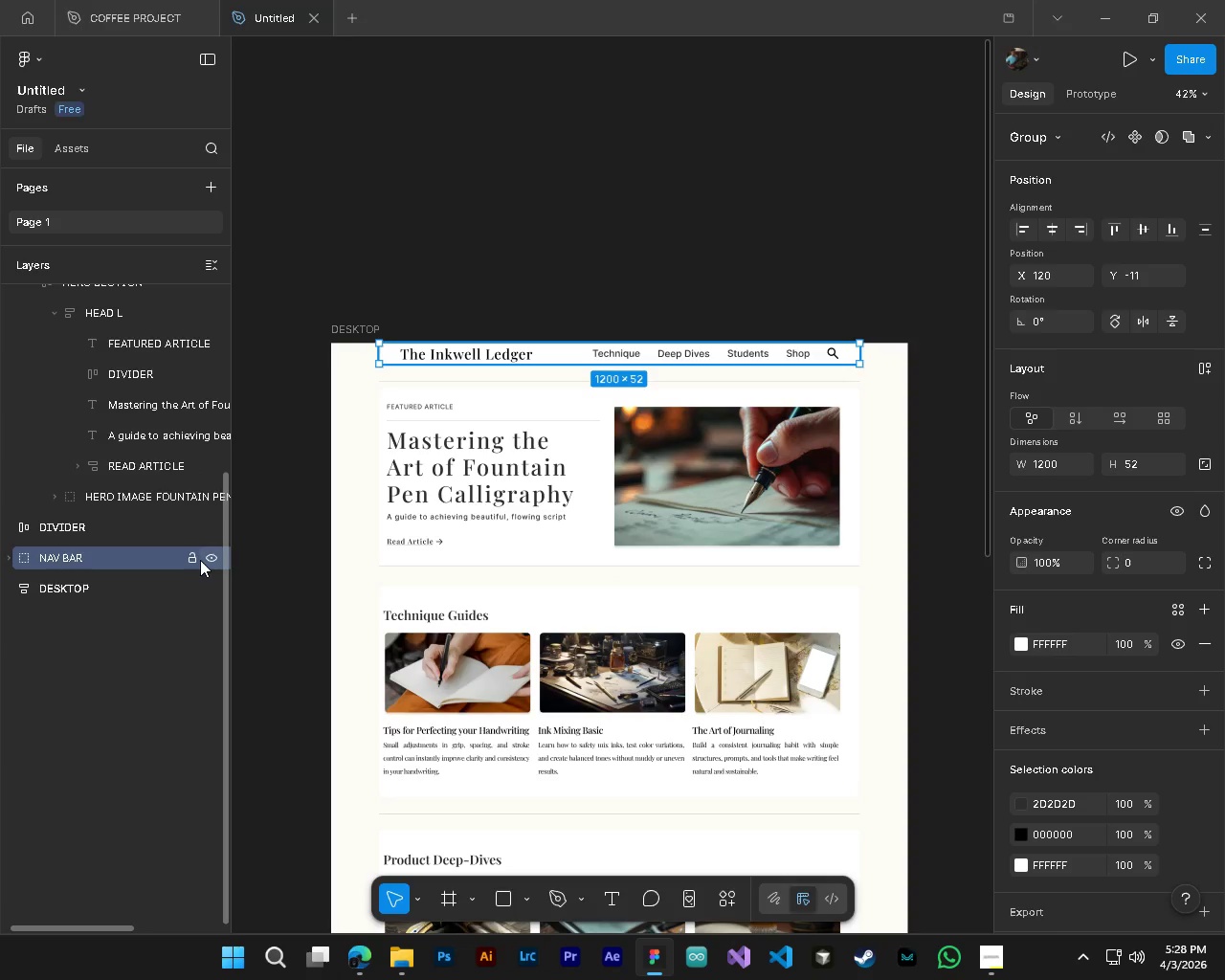 
scroll: coordinate [713, 407], scroll_direction: up, amount: 4.0
 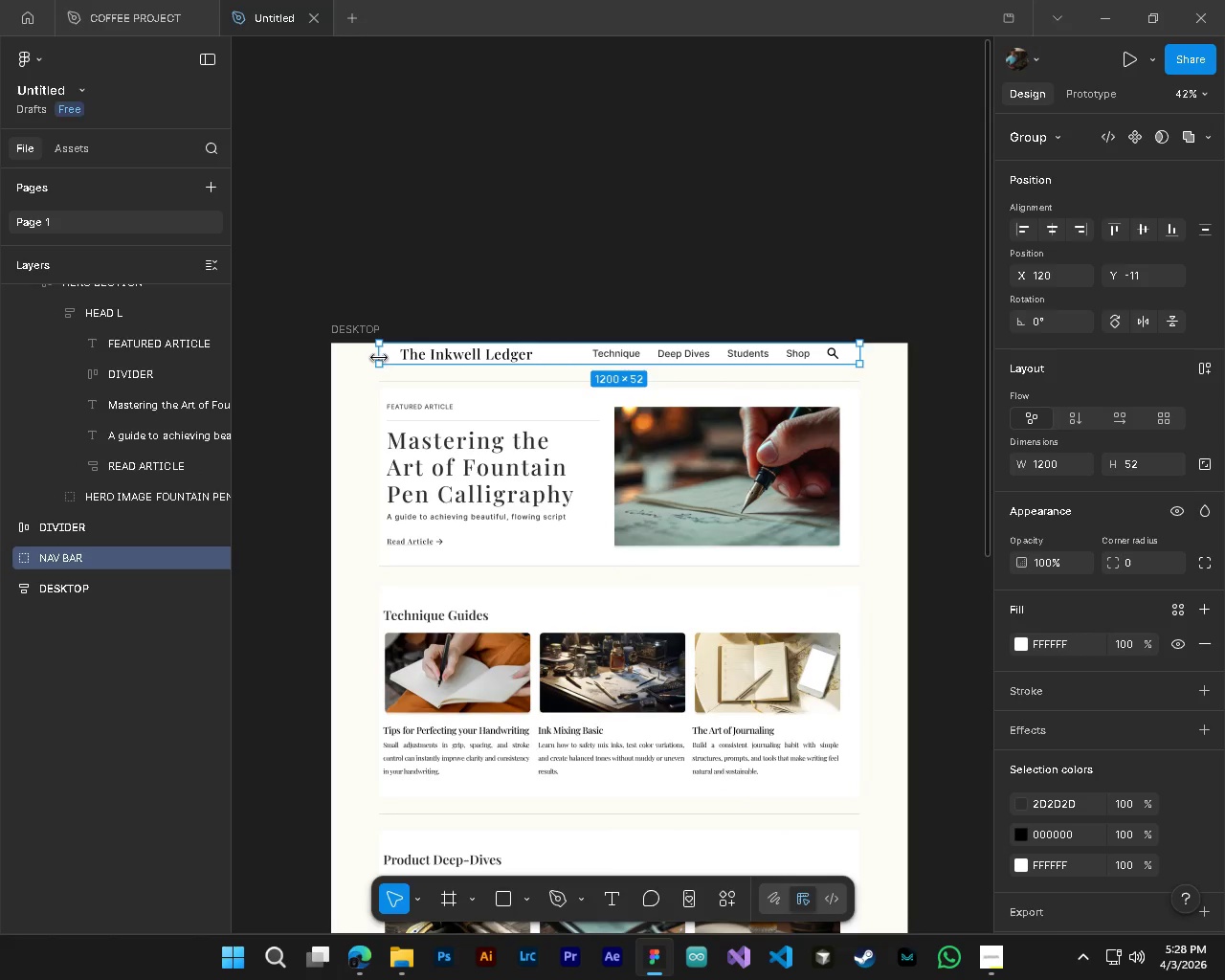 
left_click([194, 559])
 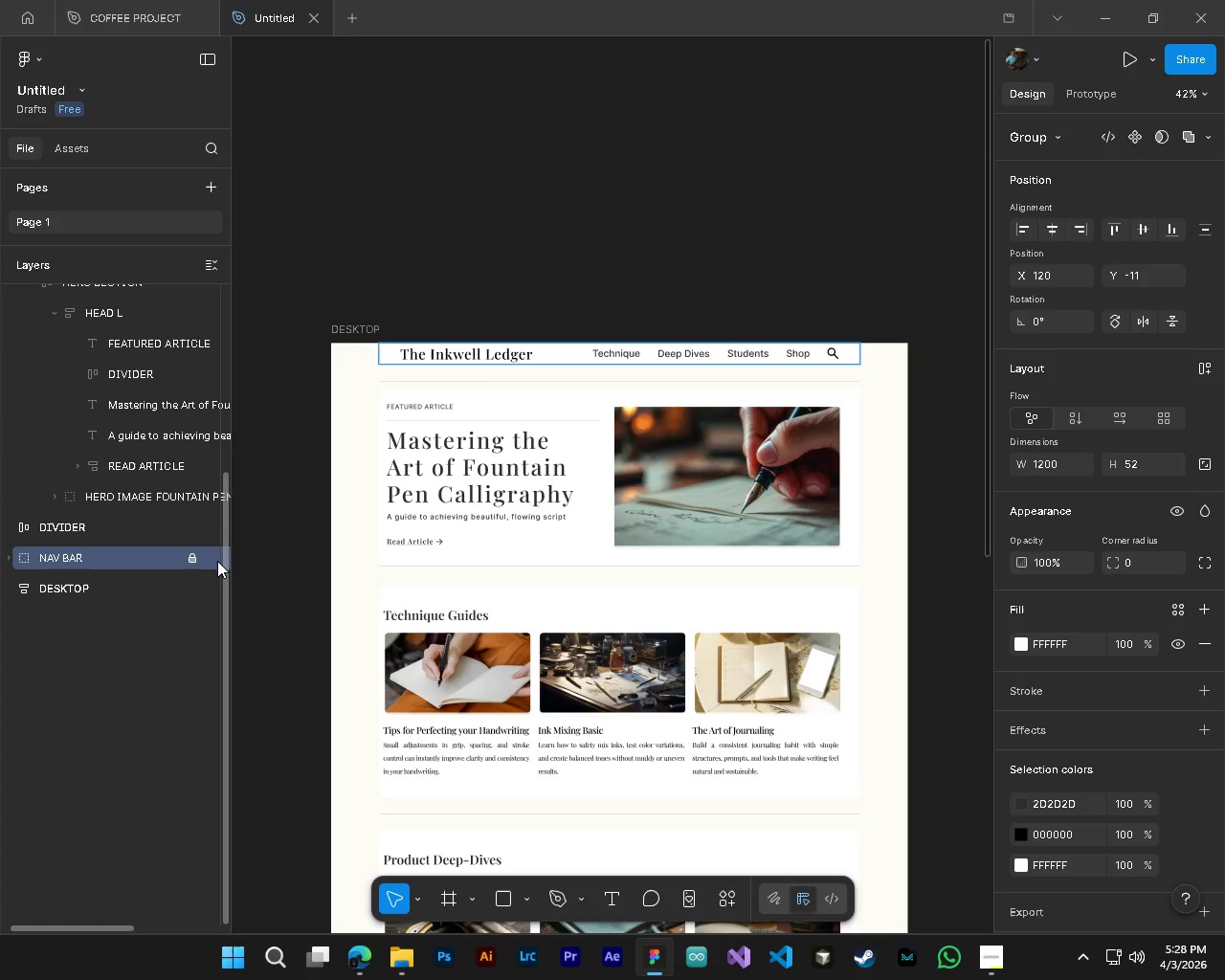 
left_click([201, 561])
 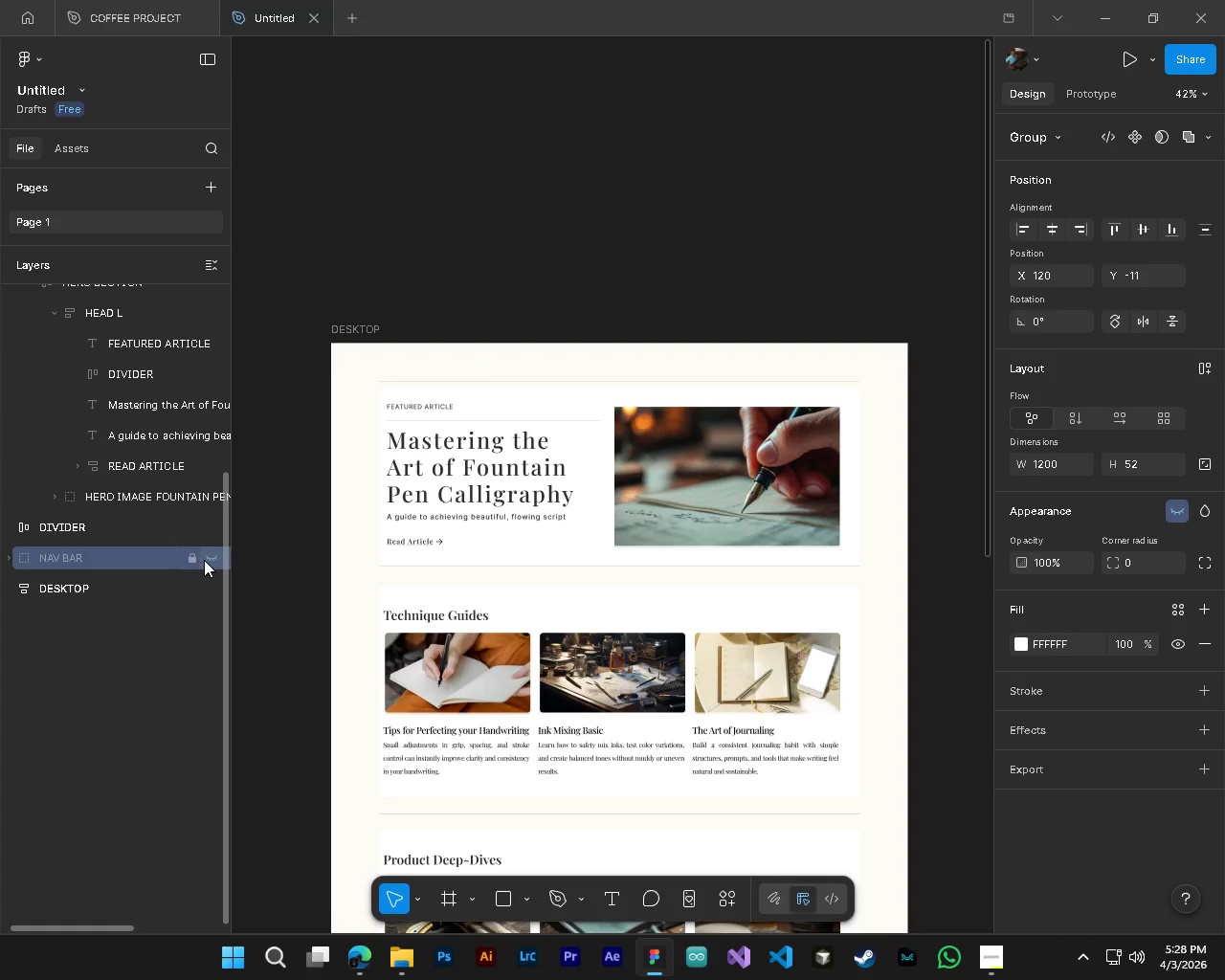 
left_click([206, 560])
 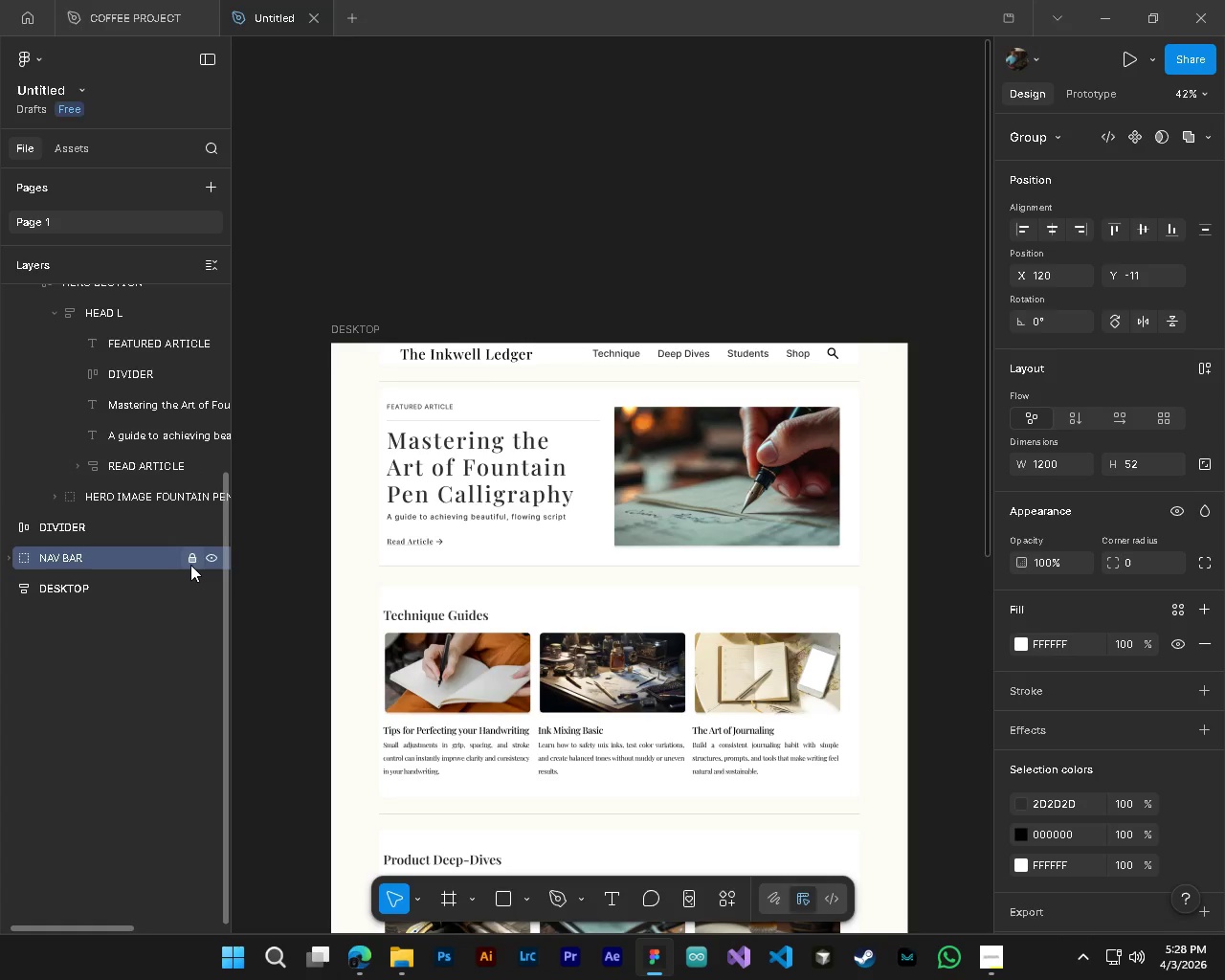 
left_click([190, 565])
 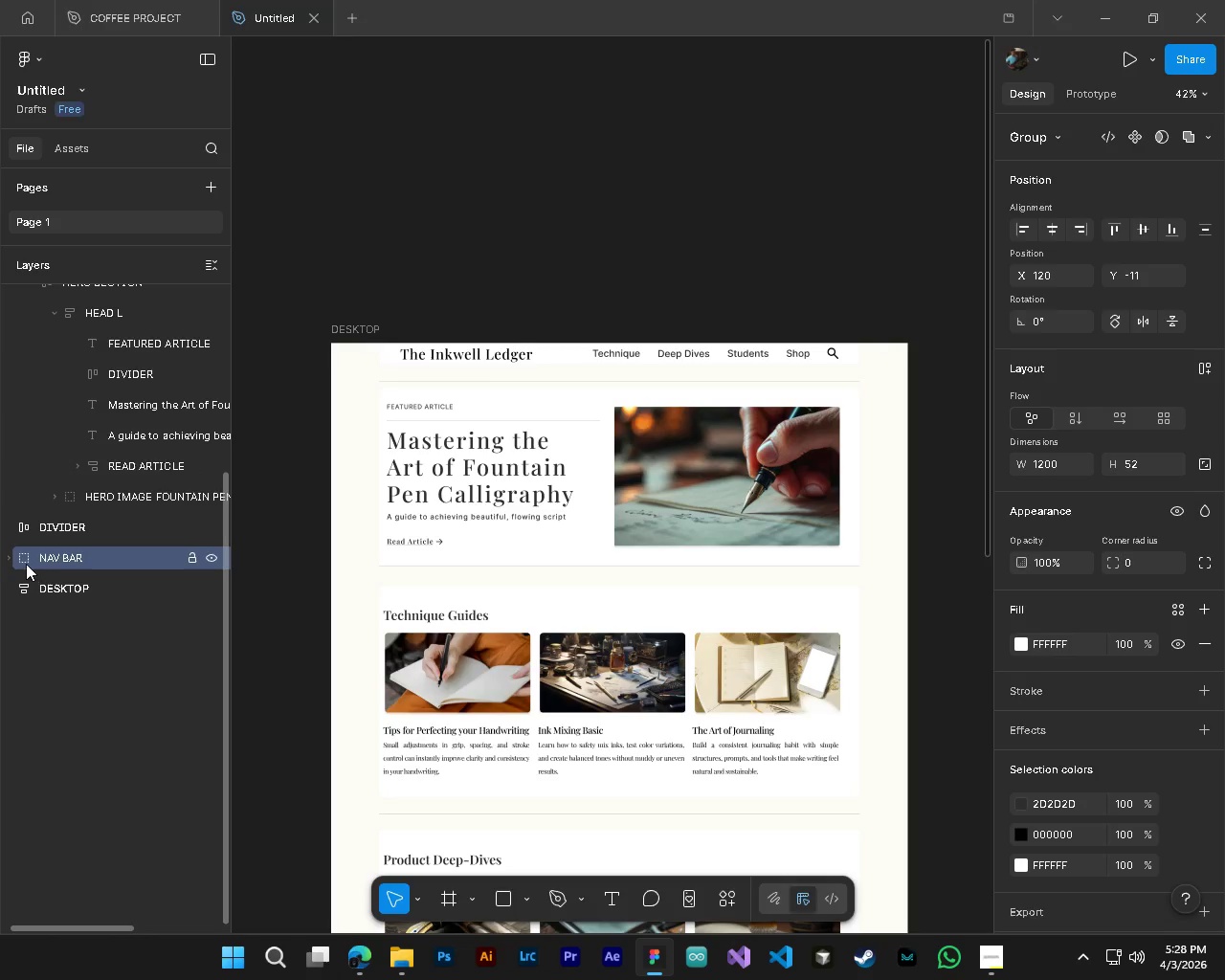 
left_click([12, 556])
 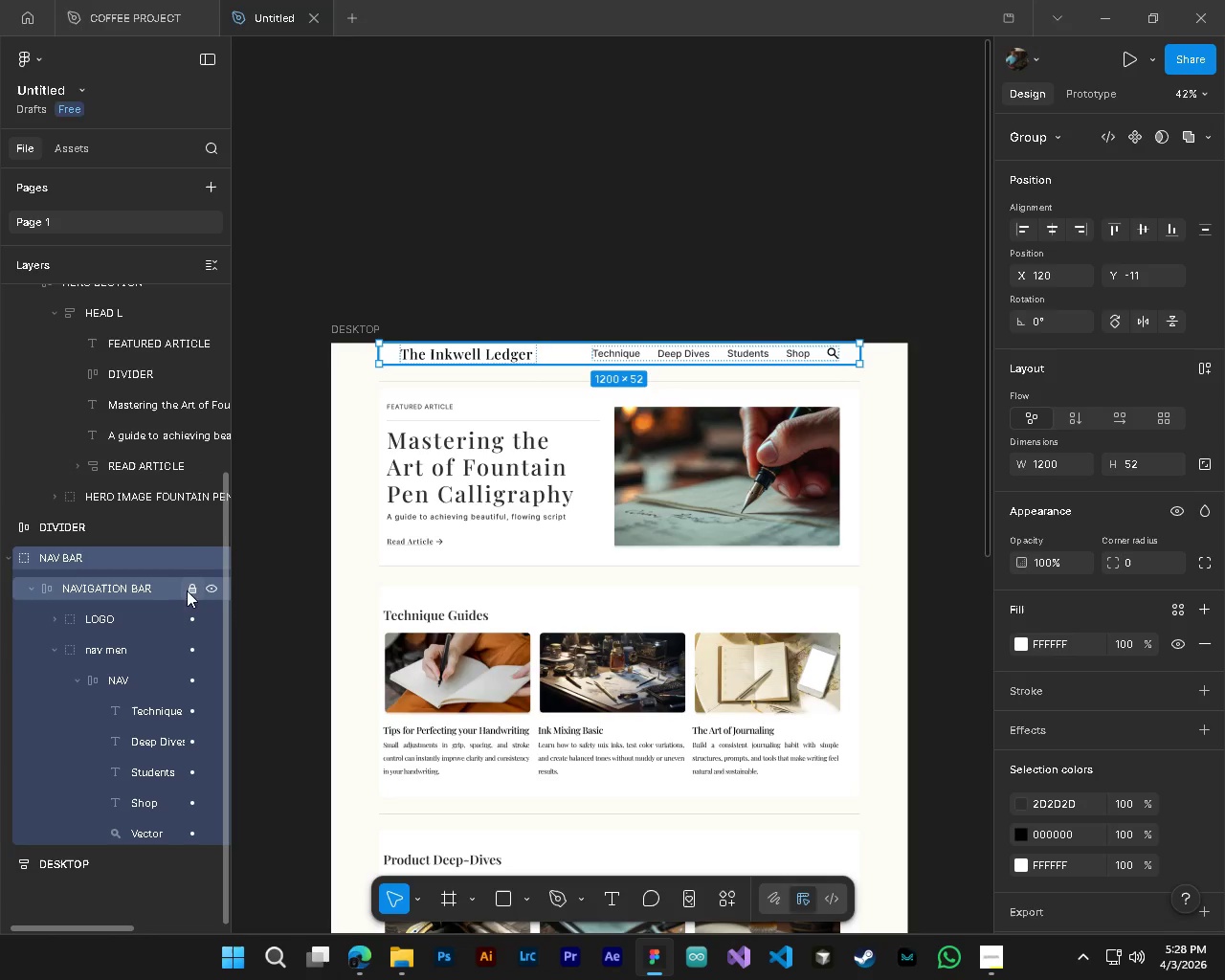 
left_click([196, 587])
 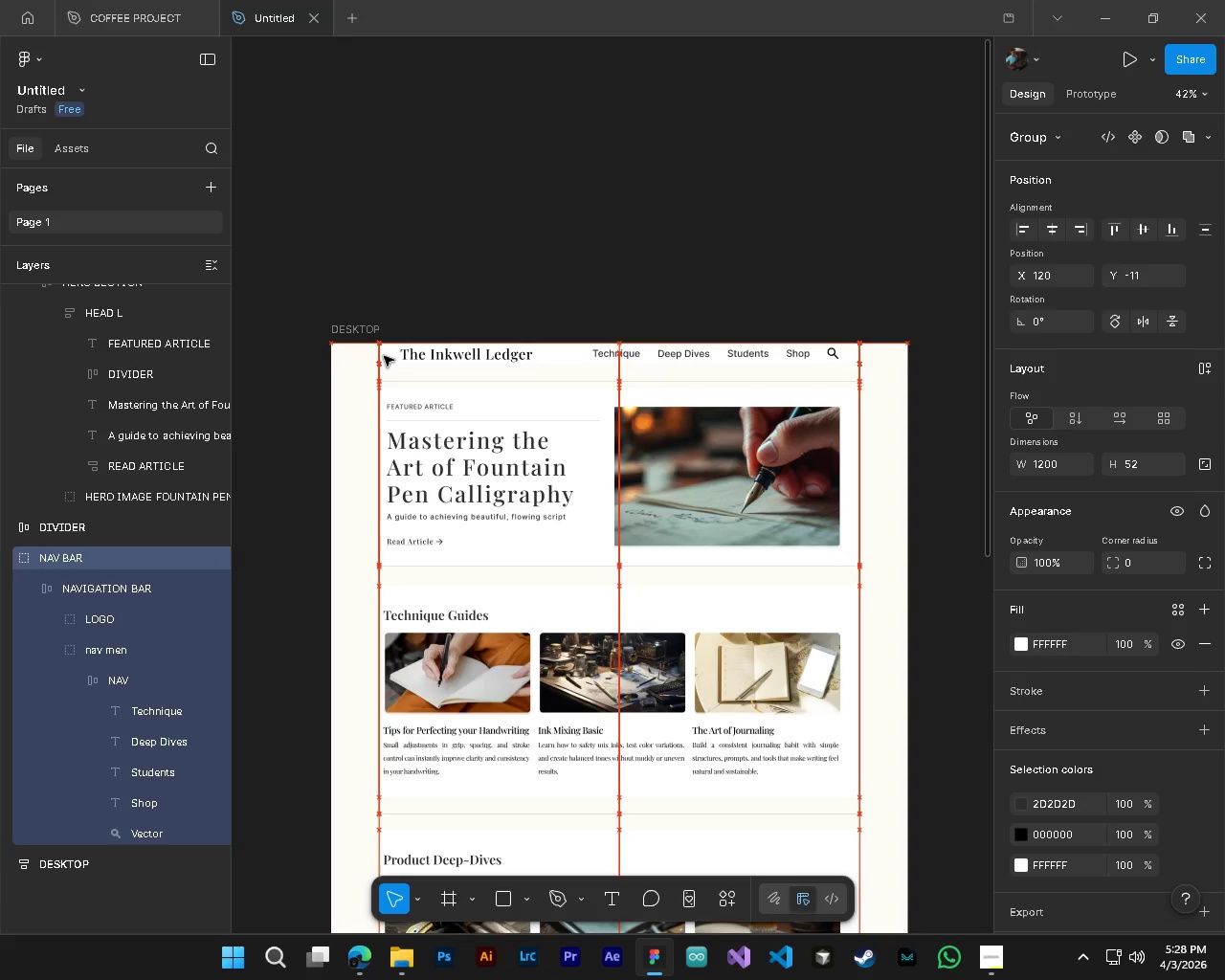 
hold_key(key=AltLeft, duration=0.5)
hold_key(key=ControlLeft, duration=0.44)
scroll: coordinate [564, 422], scroll_direction: up, amount: 3.0
 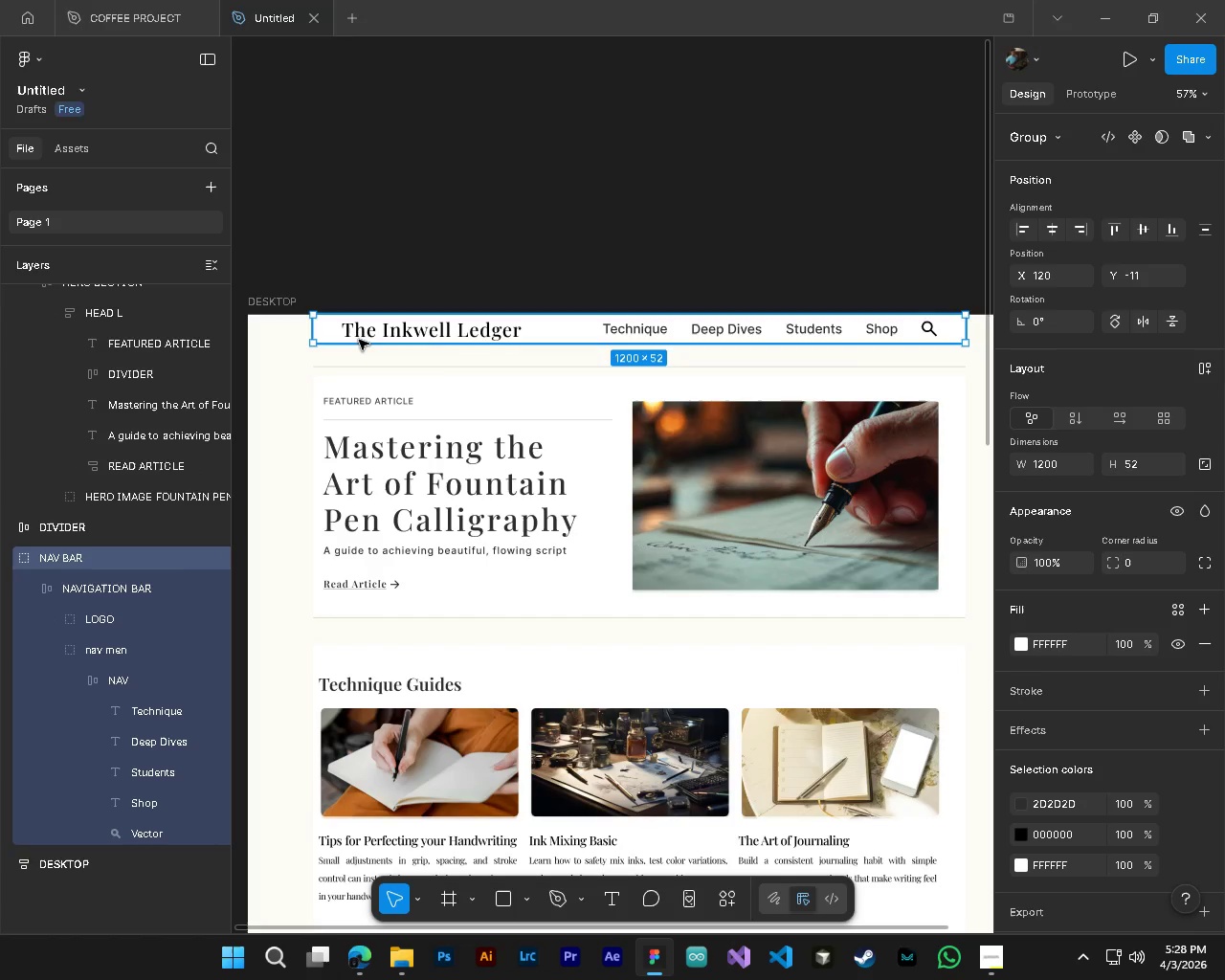 
left_click([131, 609])
 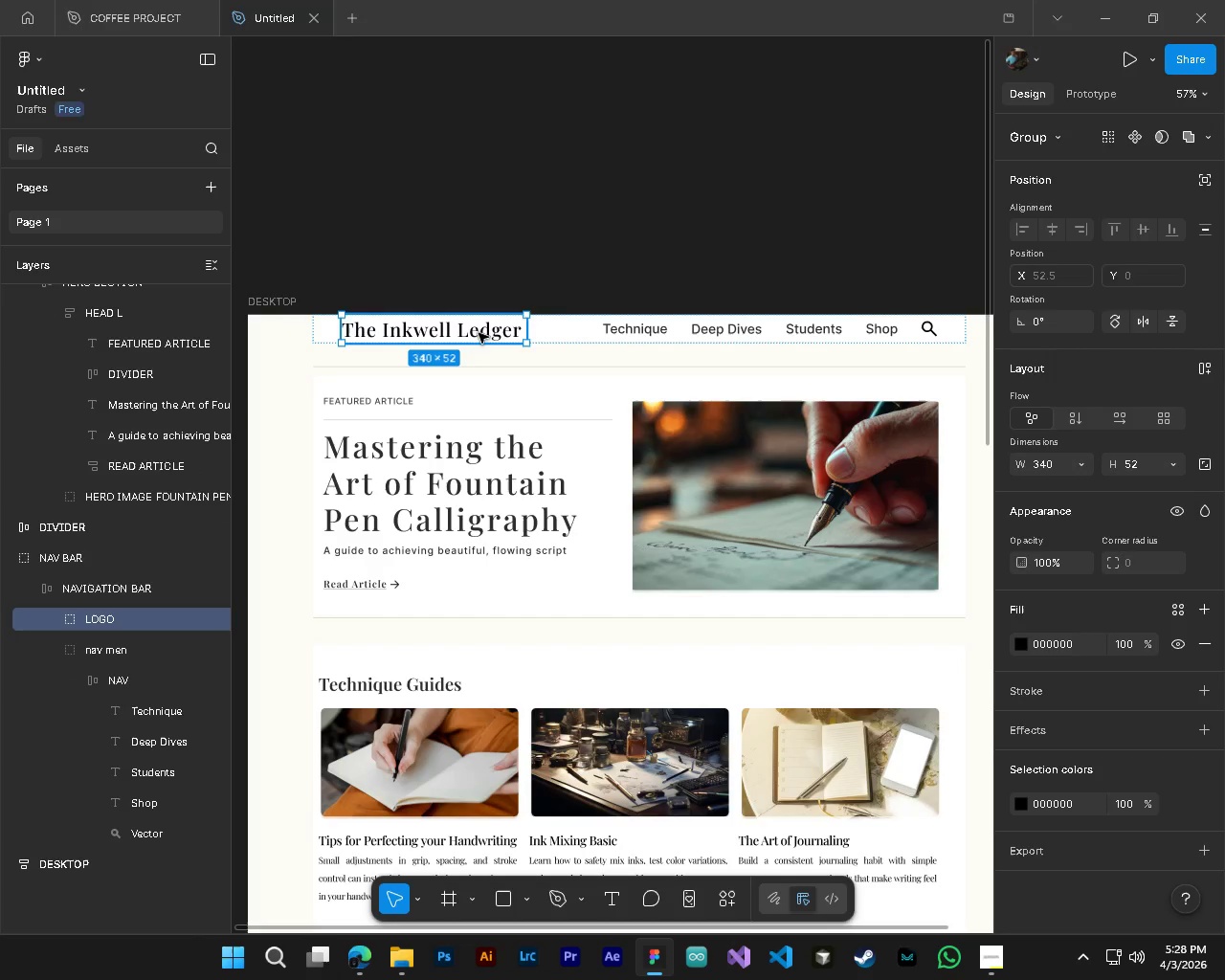 
left_click_drag(start_coordinate=[477, 330], to_coordinate=[451, 329])
 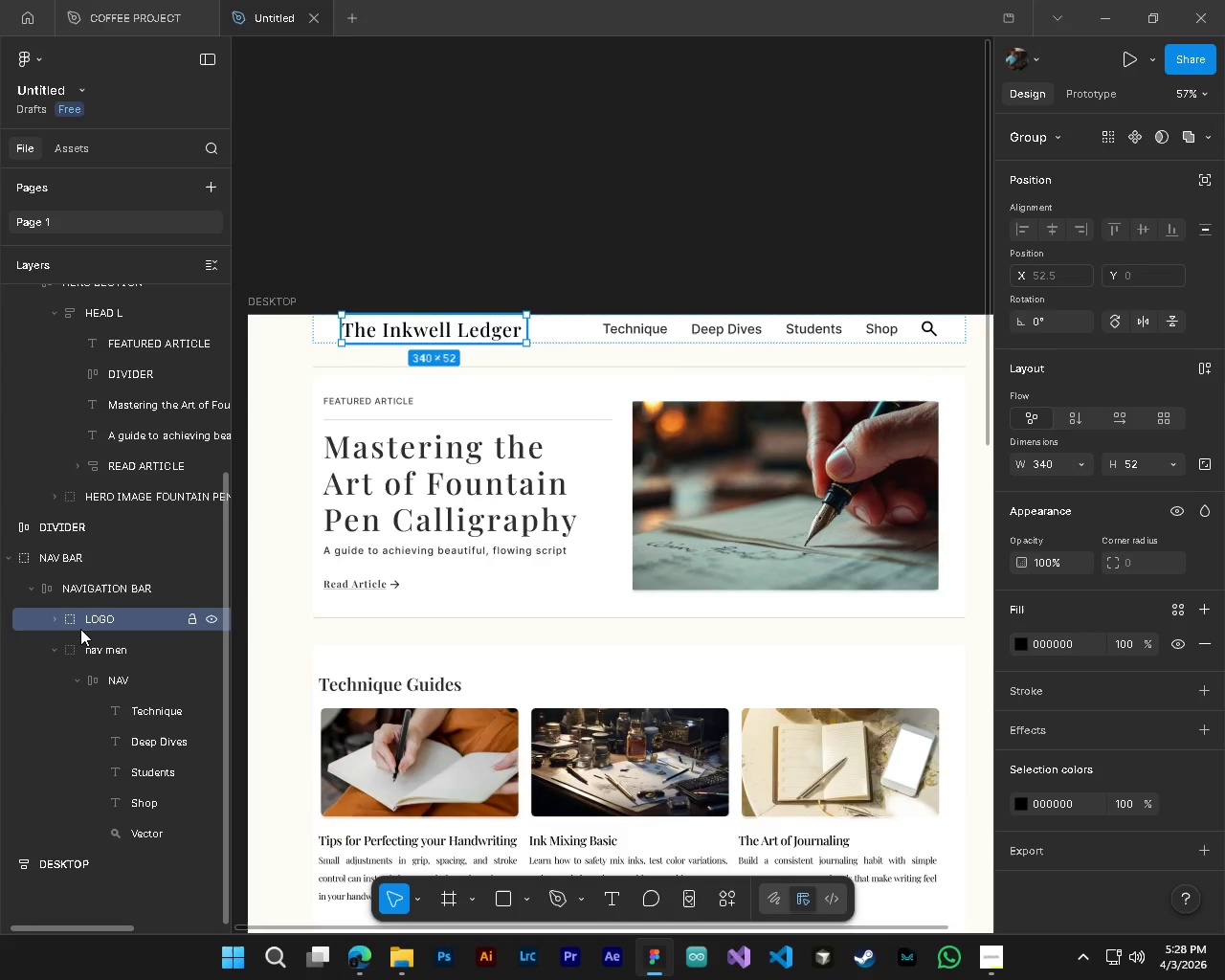 
left_click([103, 578])
 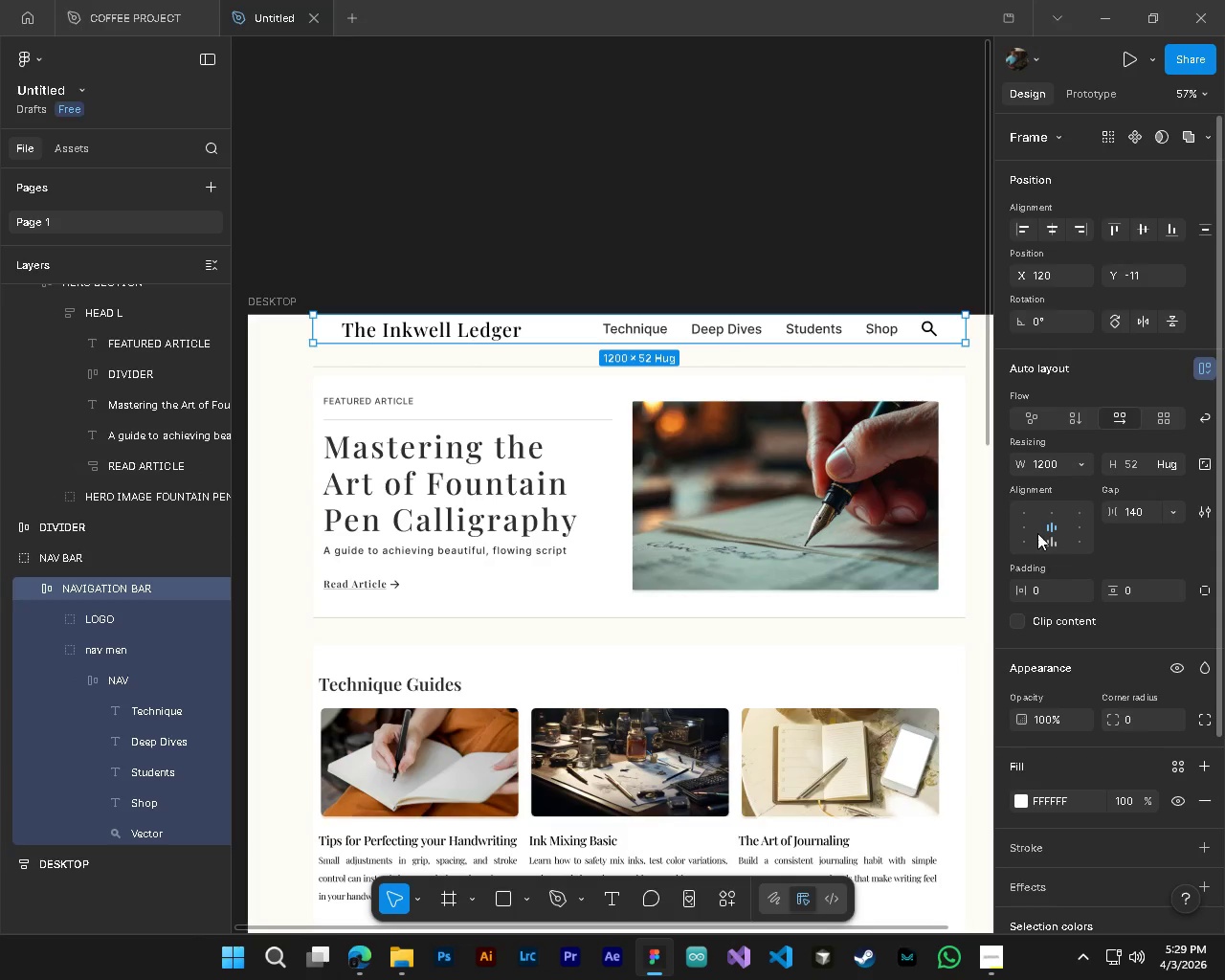 
left_click([1025, 527])
 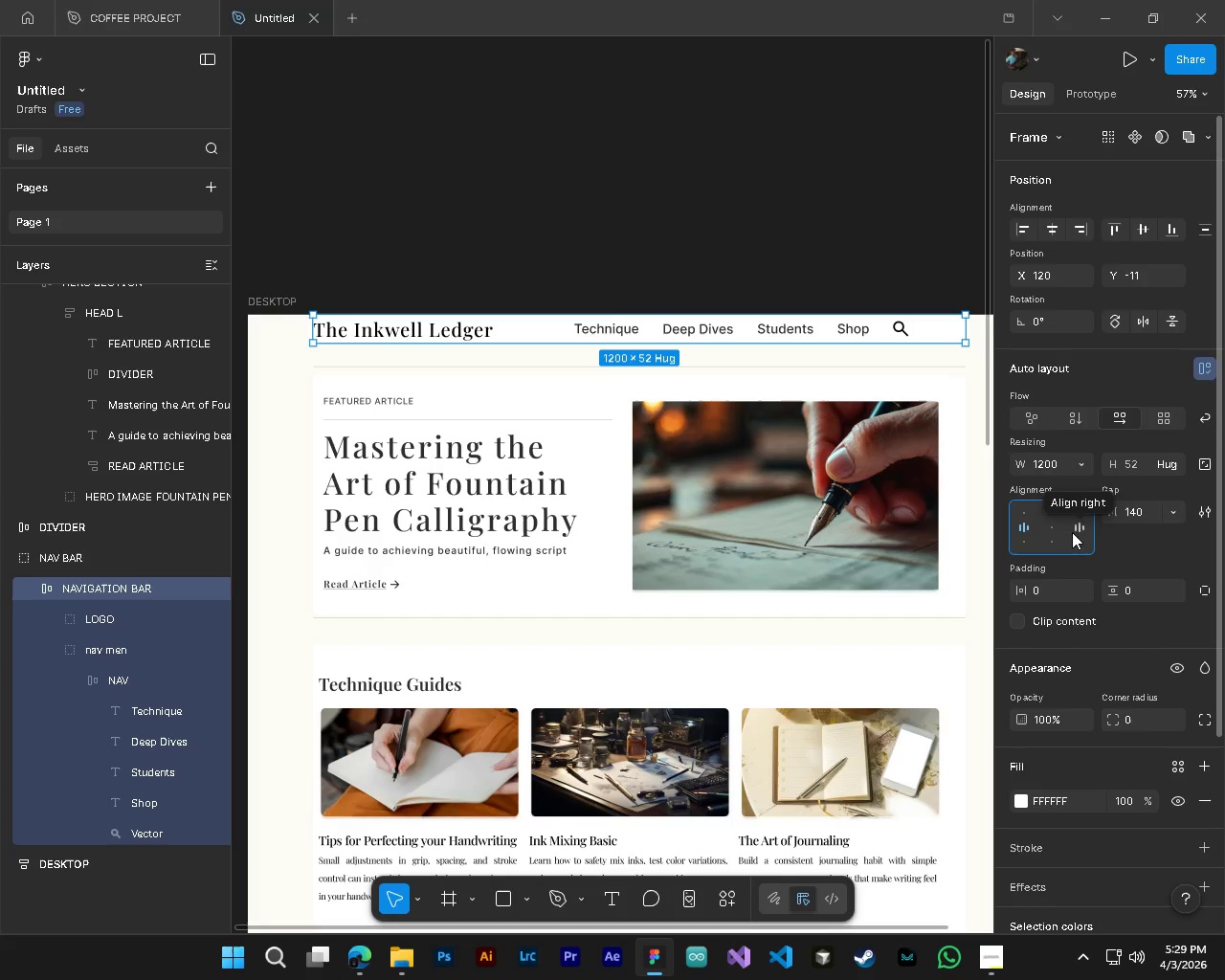 
left_click([1049, 530])
 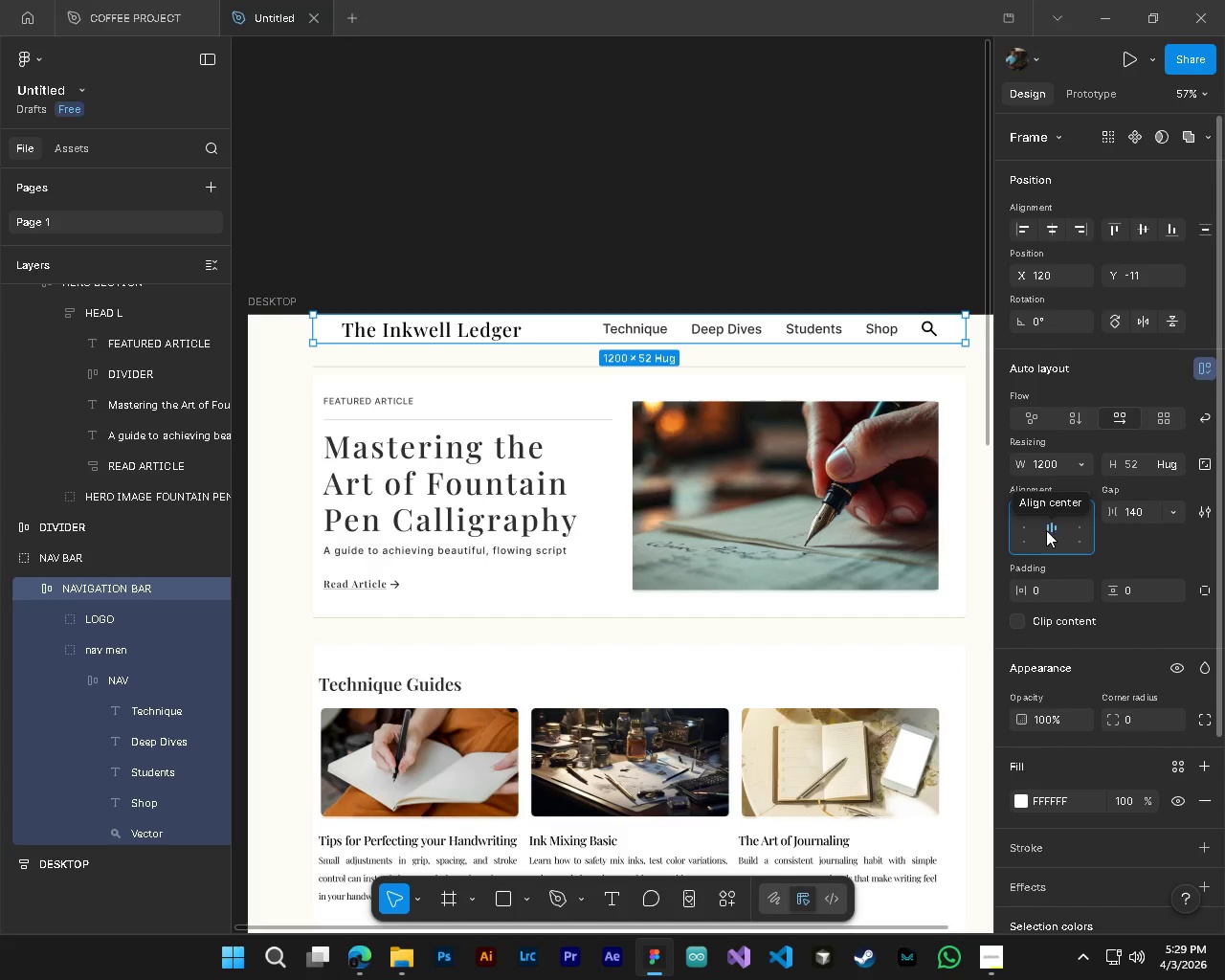 
left_click([1024, 527])
 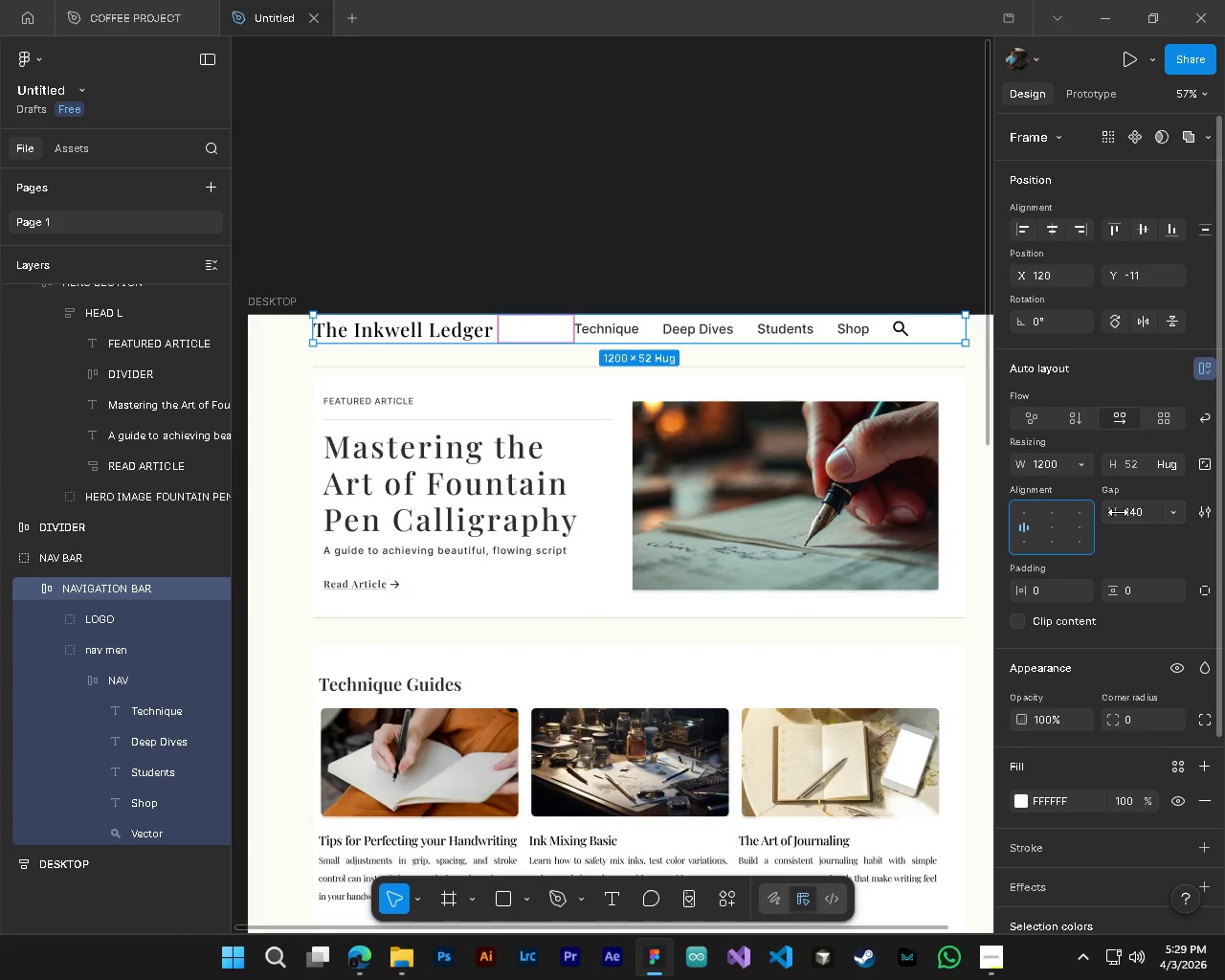 
left_click_drag(start_coordinate=[1118, 512], to_coordinate=[715, 502])
 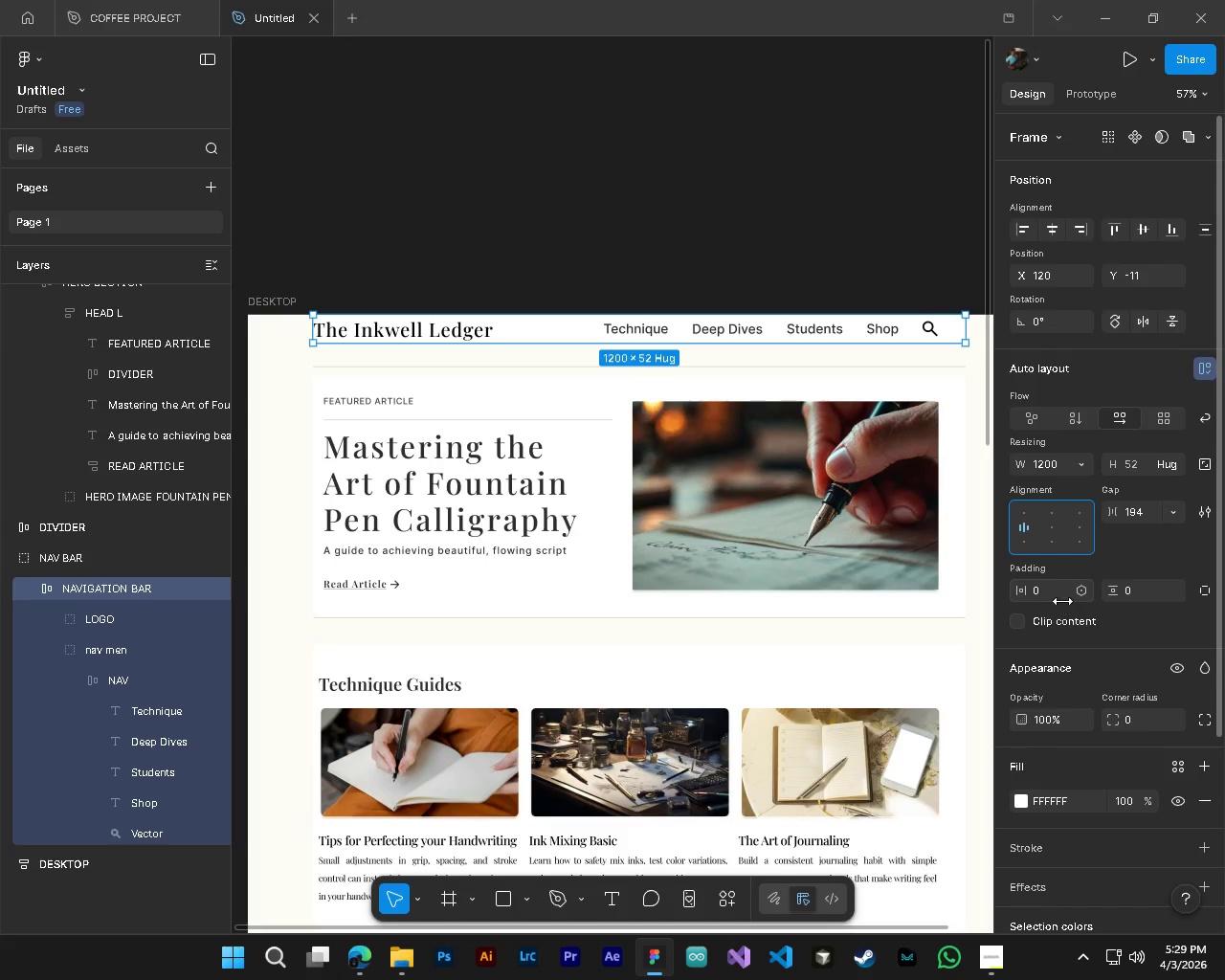 
wait(7.92)
 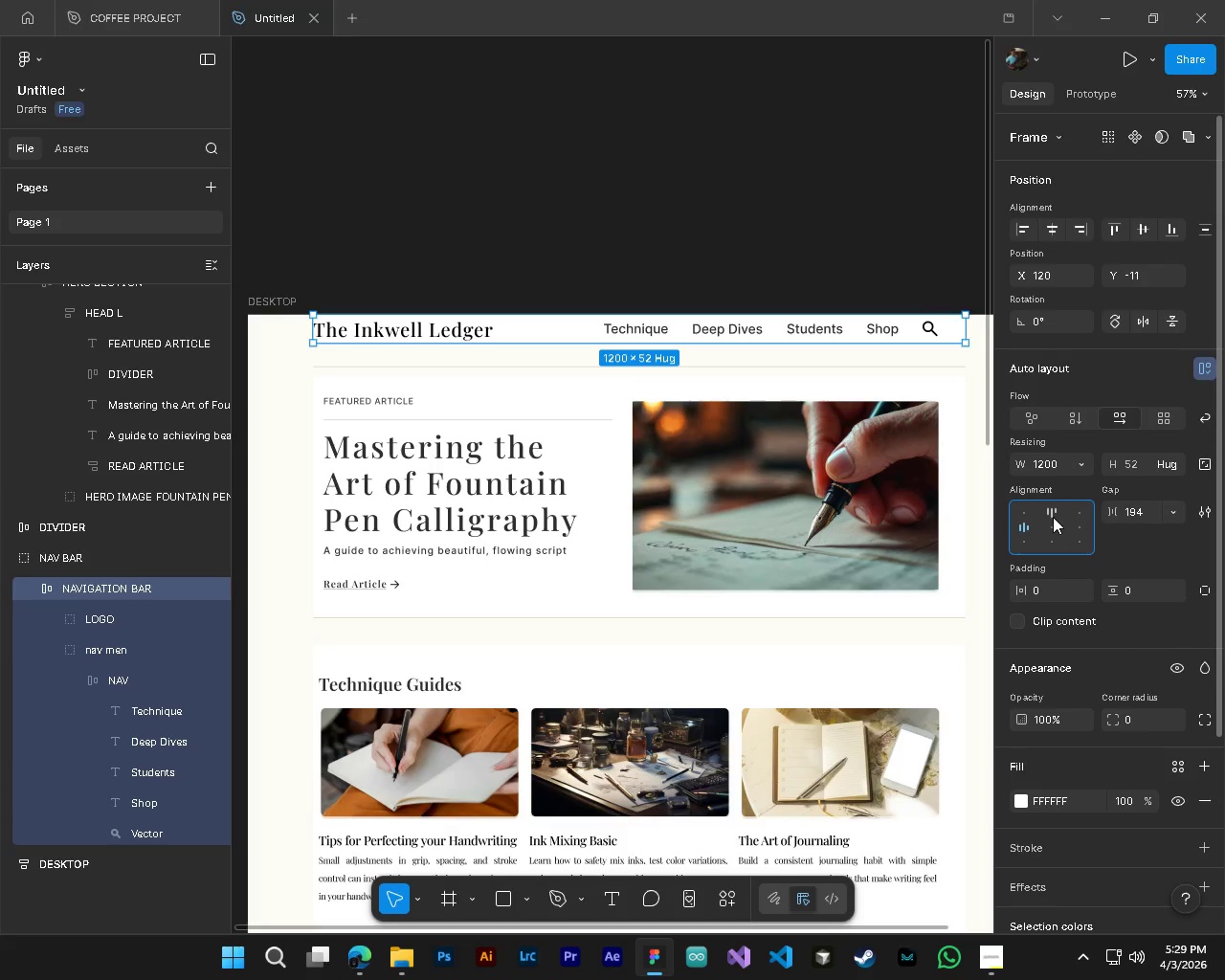 
left_click([32, 591])
 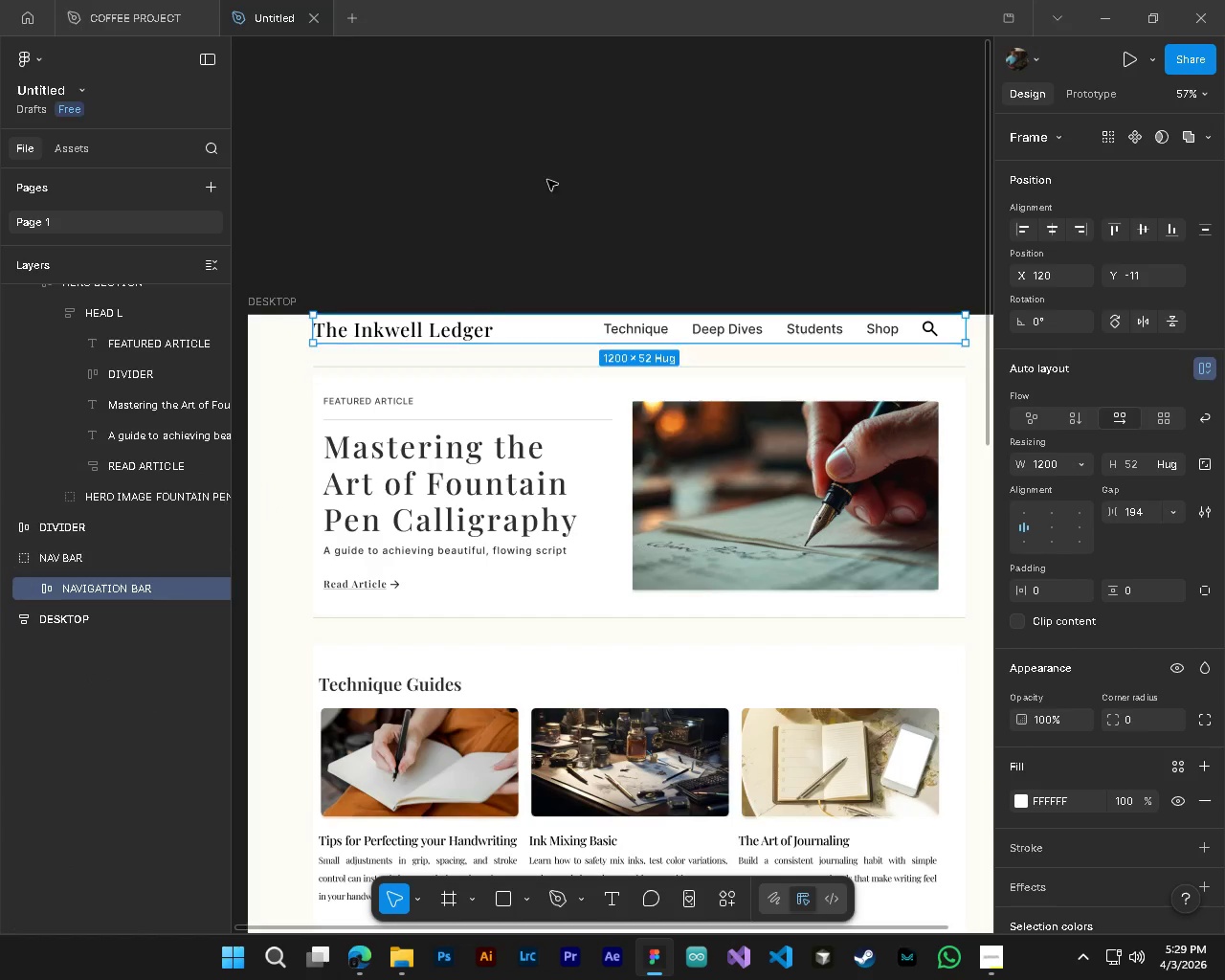 
left_click([550, 171])
 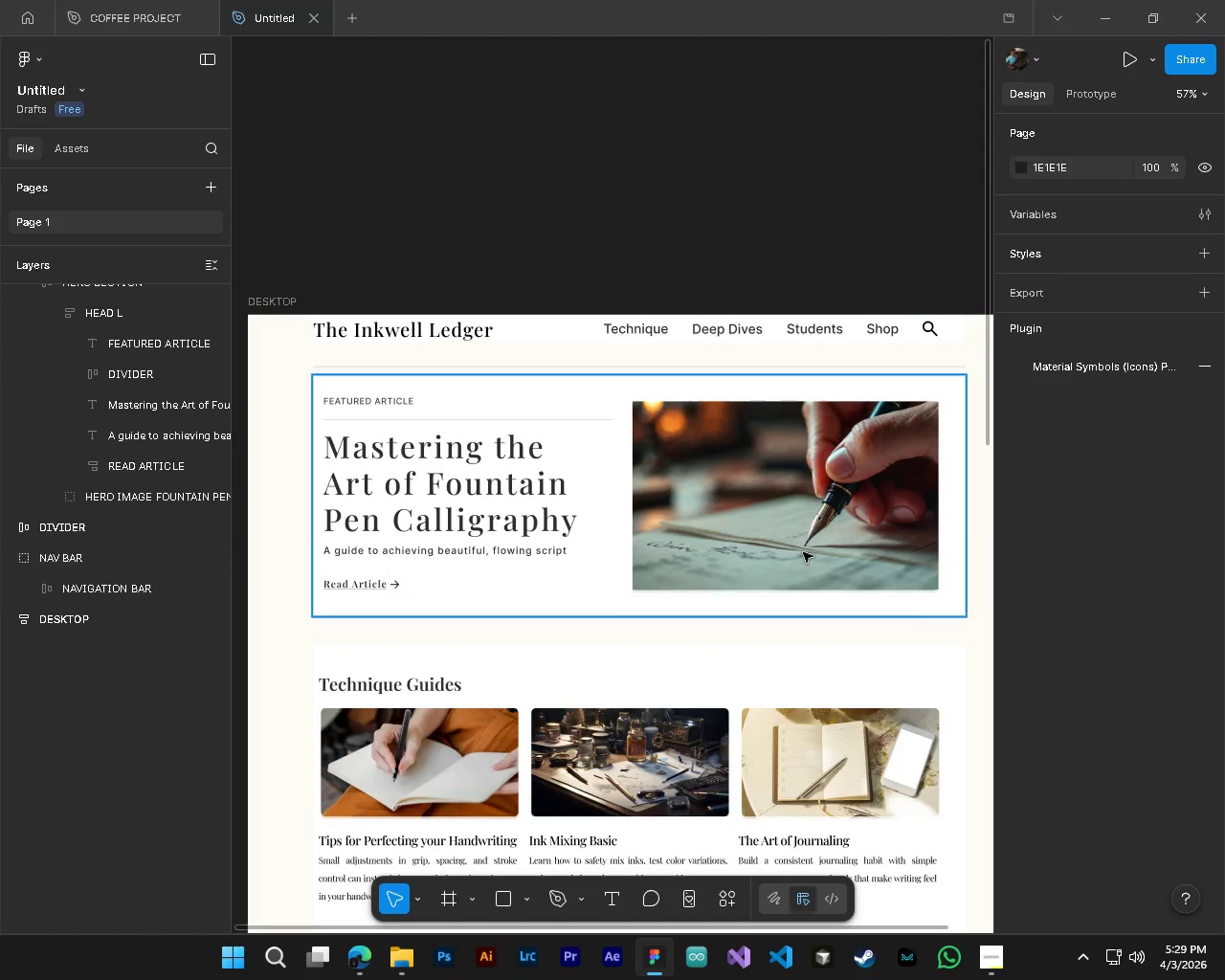 
hold_key(key=AltLeft, duration=1.02)
hold_key(key=ControlLeft, duration=1.02)
scroll: coordinate [391, 321], scroll_direction: up, amount: 4.0
 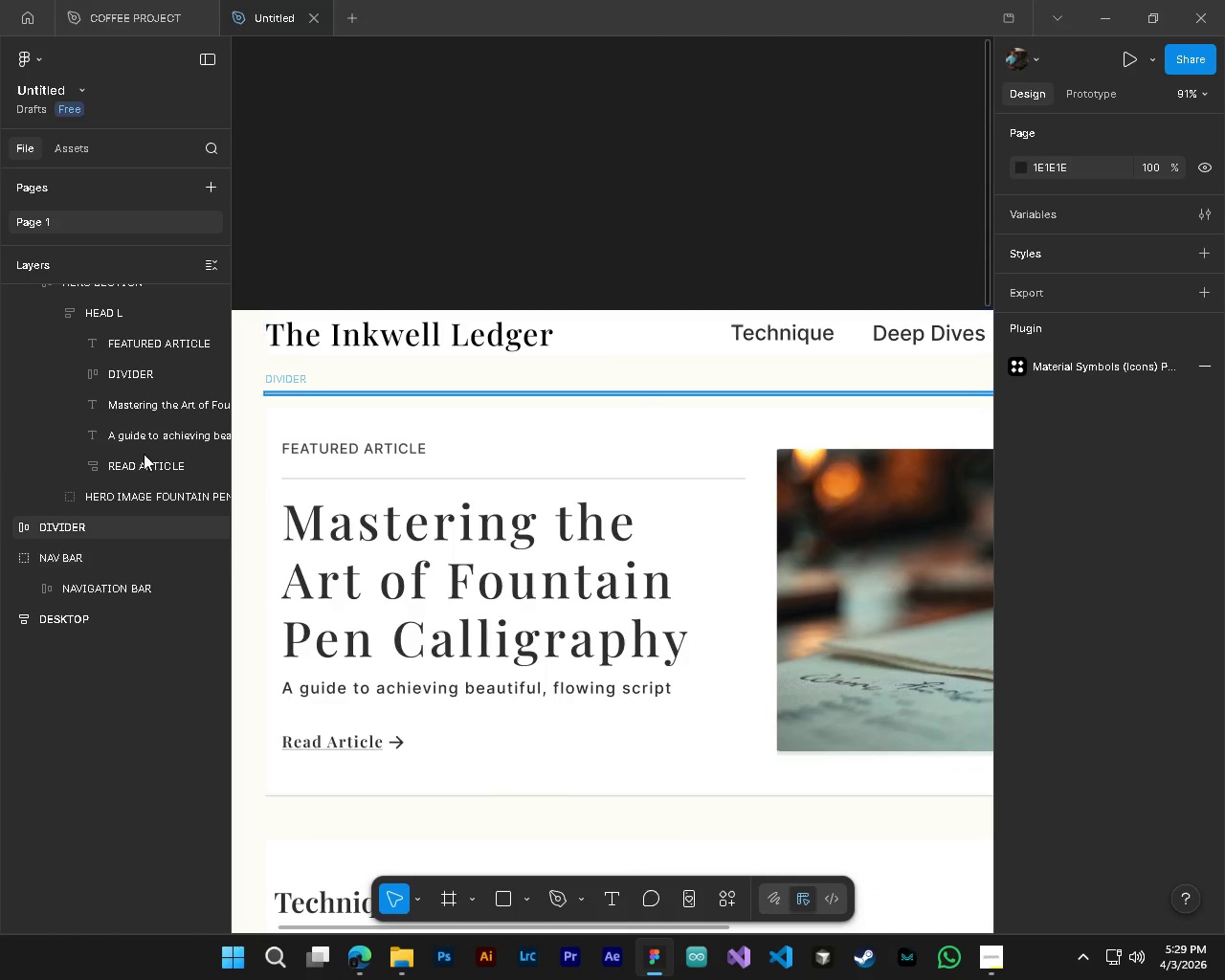 
left_click([99, 551])
 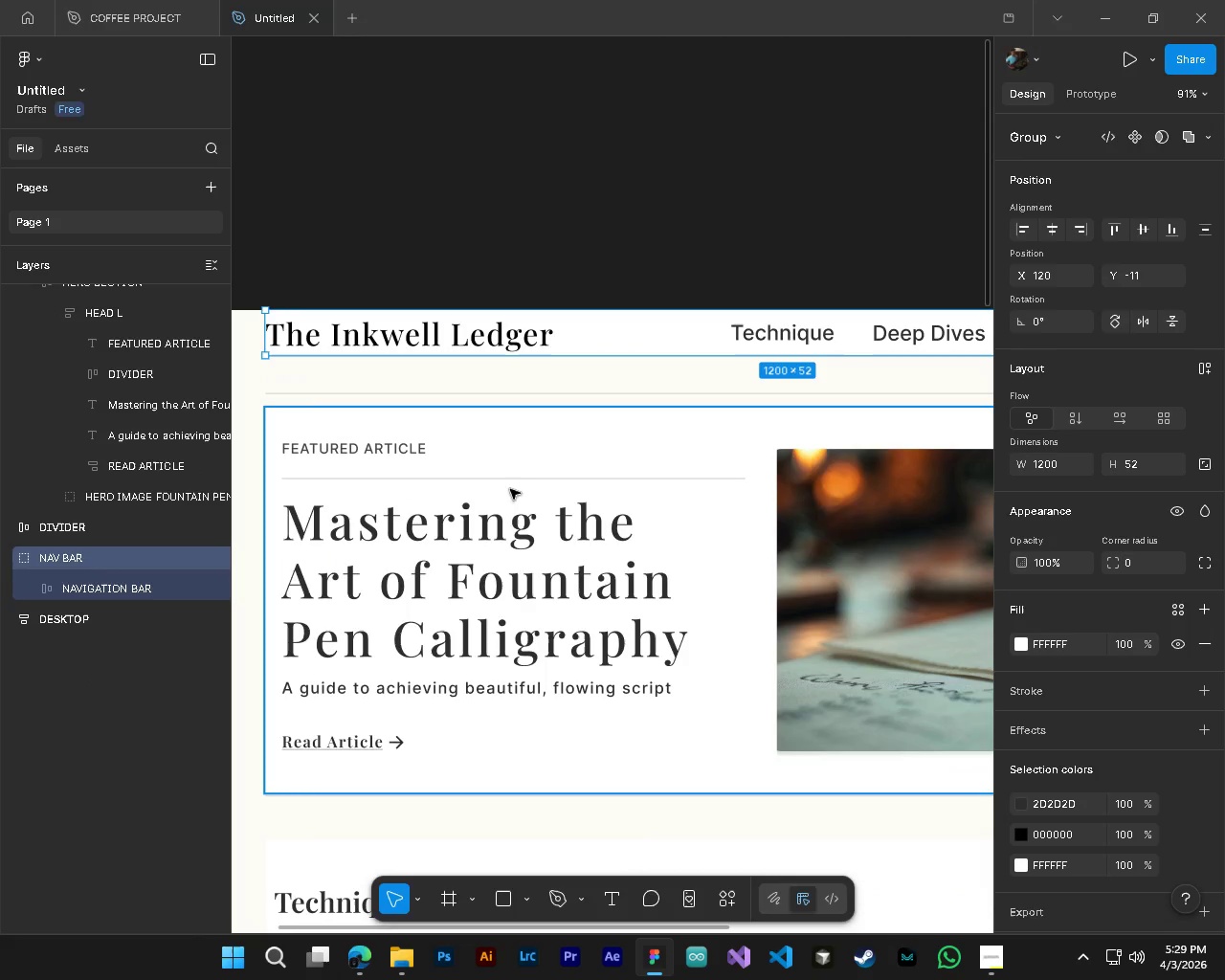 
hold_key(key=ShiftLeft, duration=0.62)
 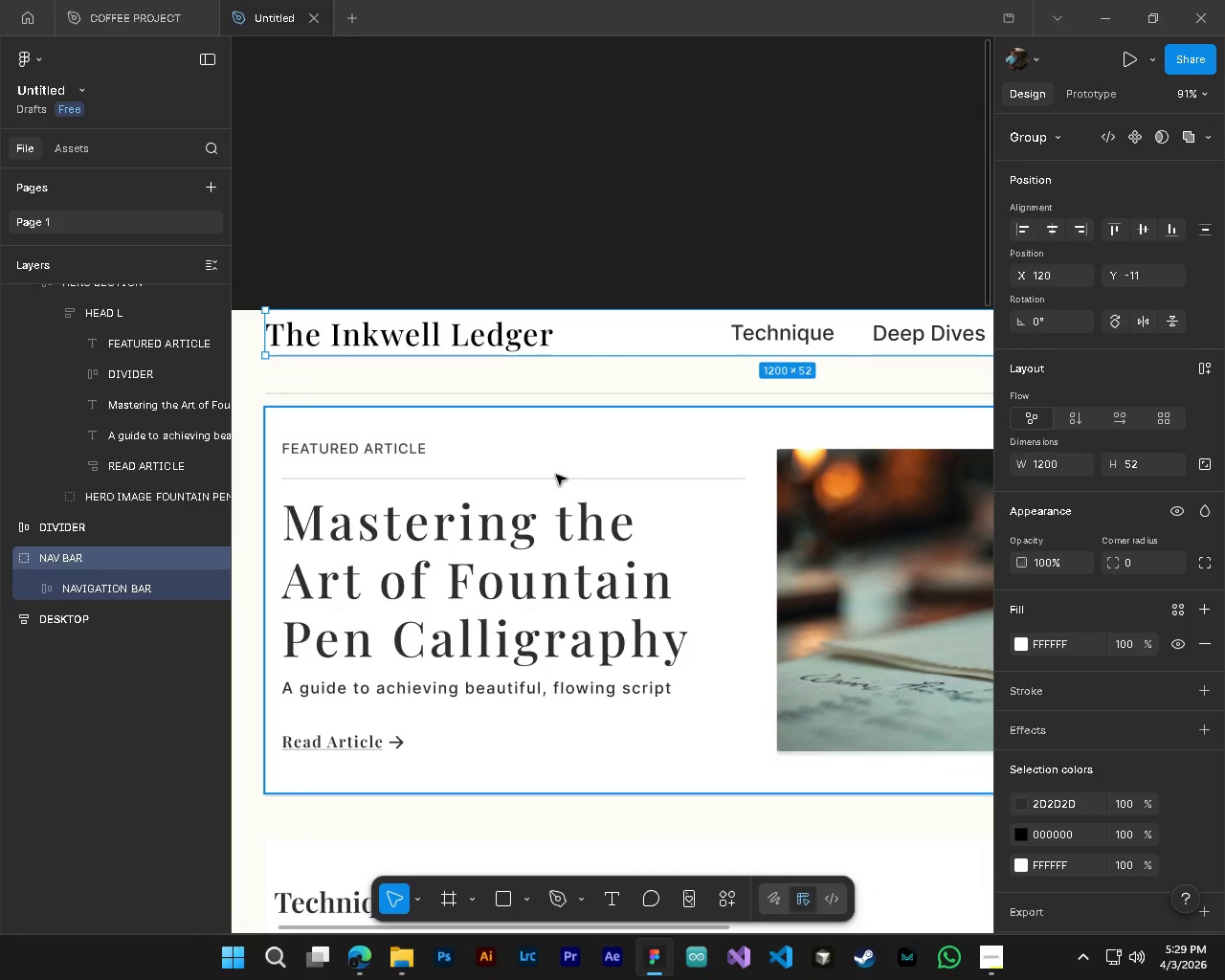 
hold_key(key=ShiftLeft, duration=1.5)
 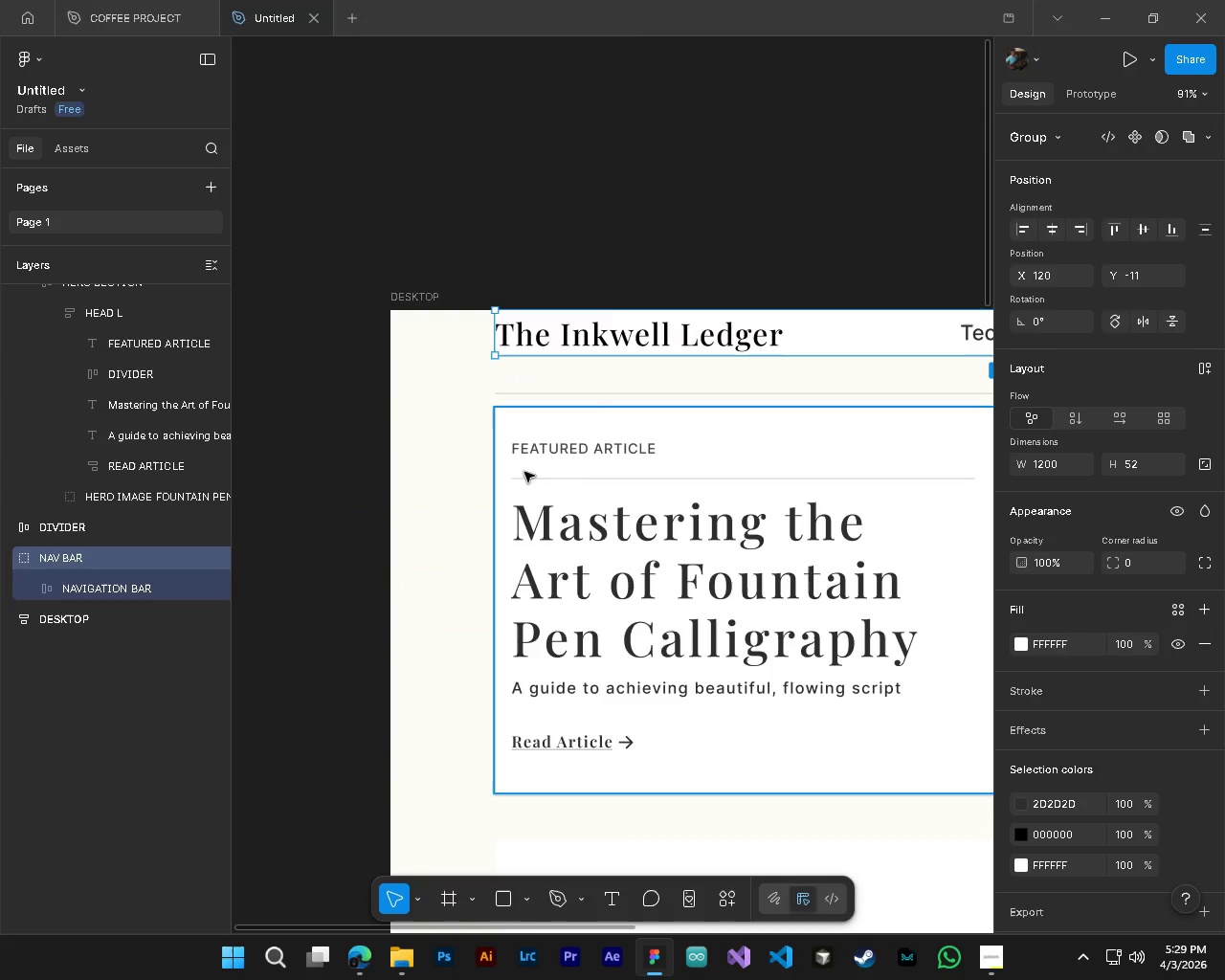 
hold_key(key=ShiftLeft, duration=0.59)
 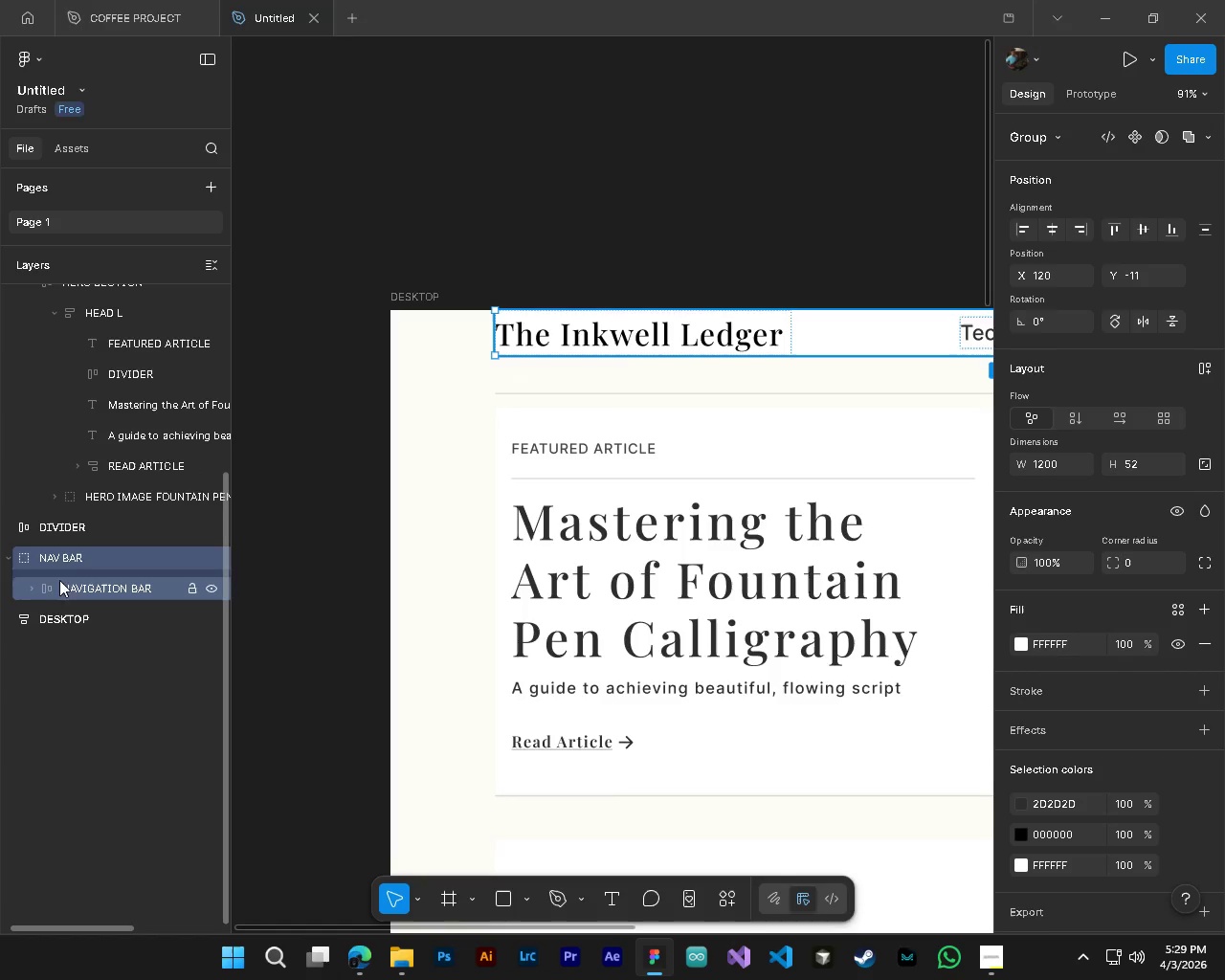 
hold_key(key=ShiftLeft, duration=25.48)
 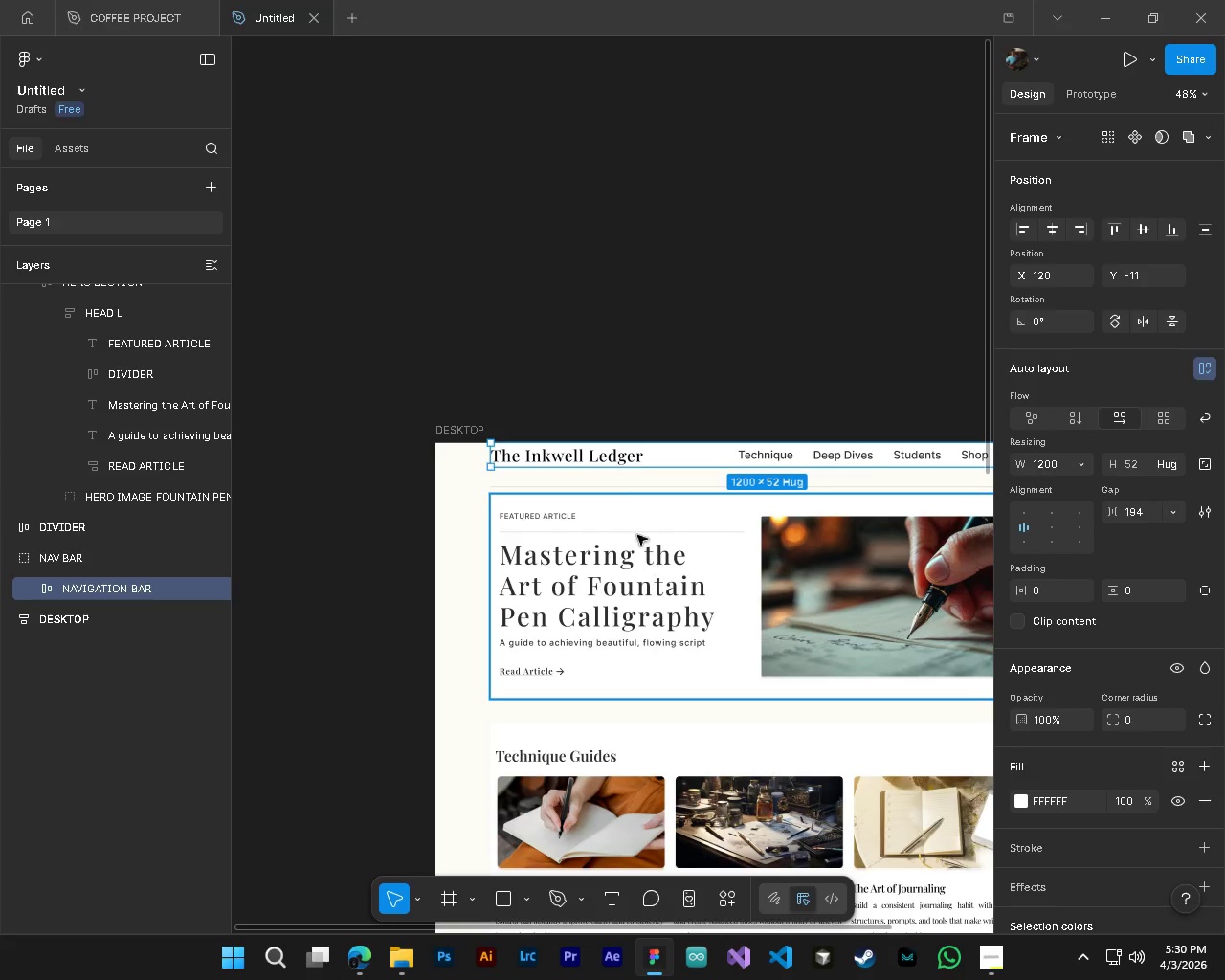 
scroll: coordinate [556, 475], scroll_direction: down, amount: 8.0
 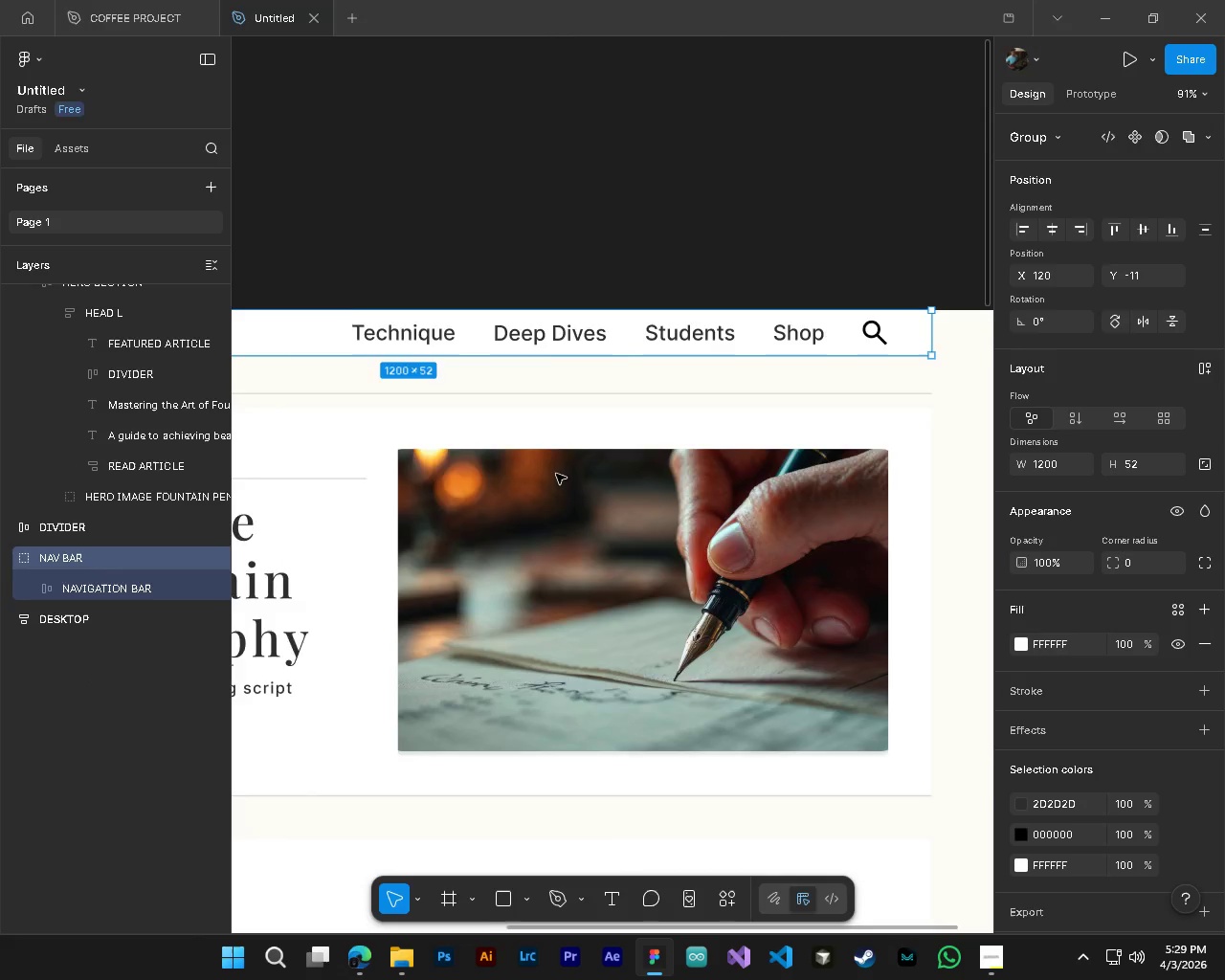 
left_click([31, 591])
 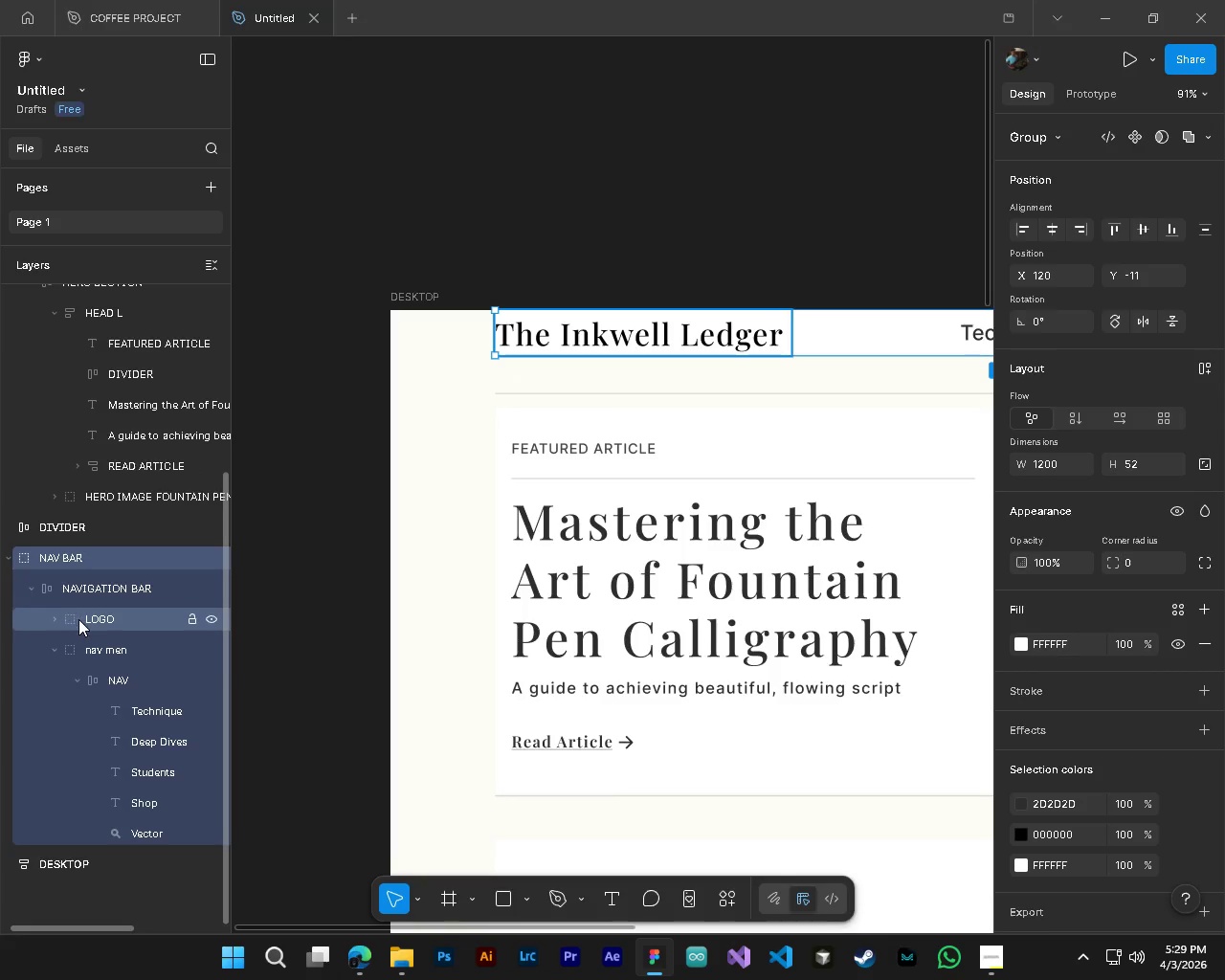 
left_click([80, 620])
 